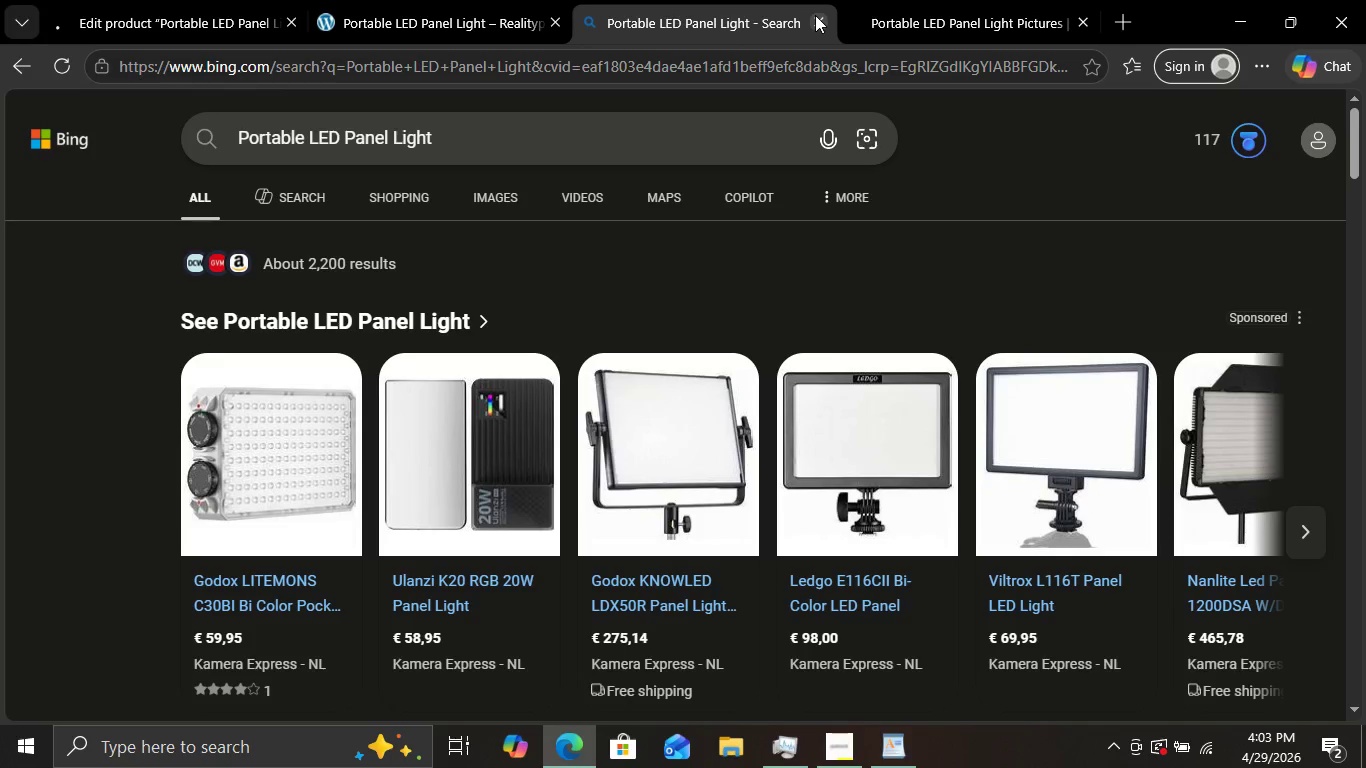 
left_click([815, 15])
 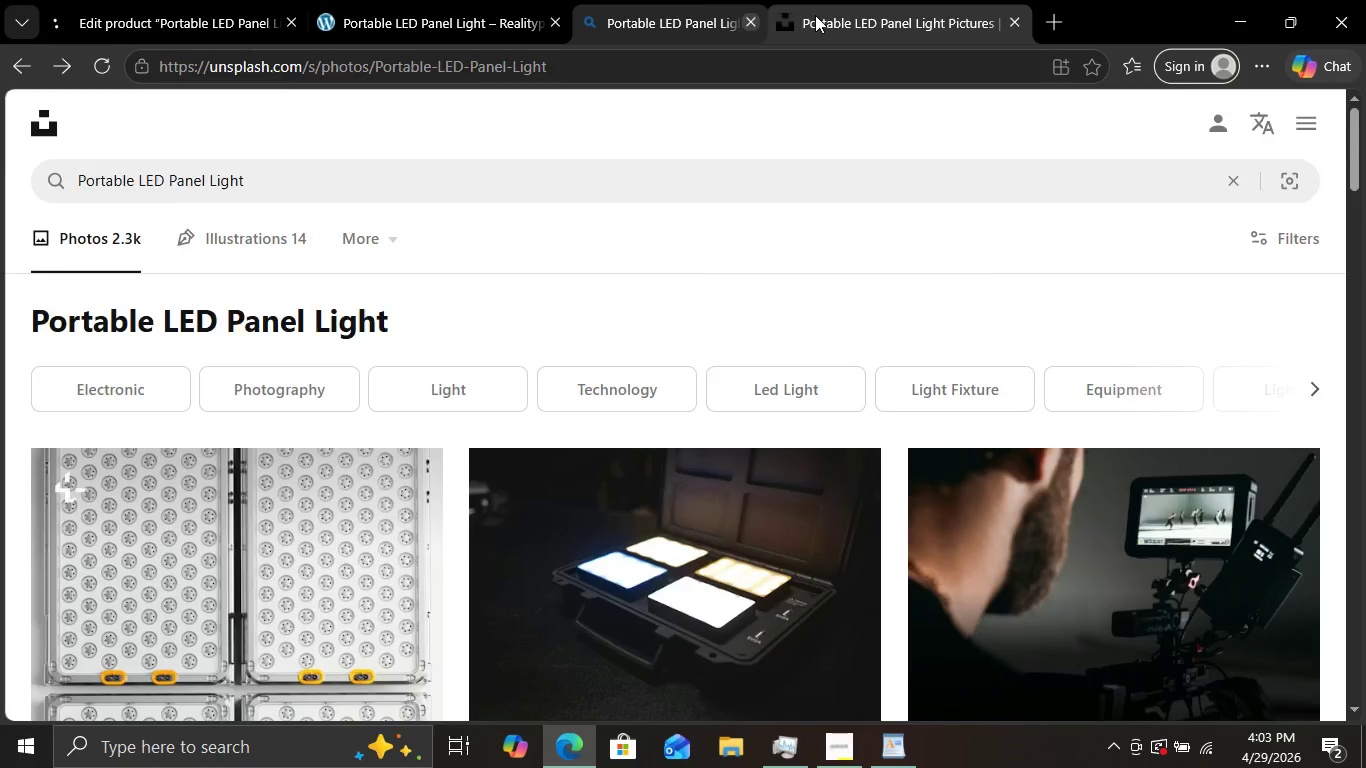 
left_click([335, 15])
 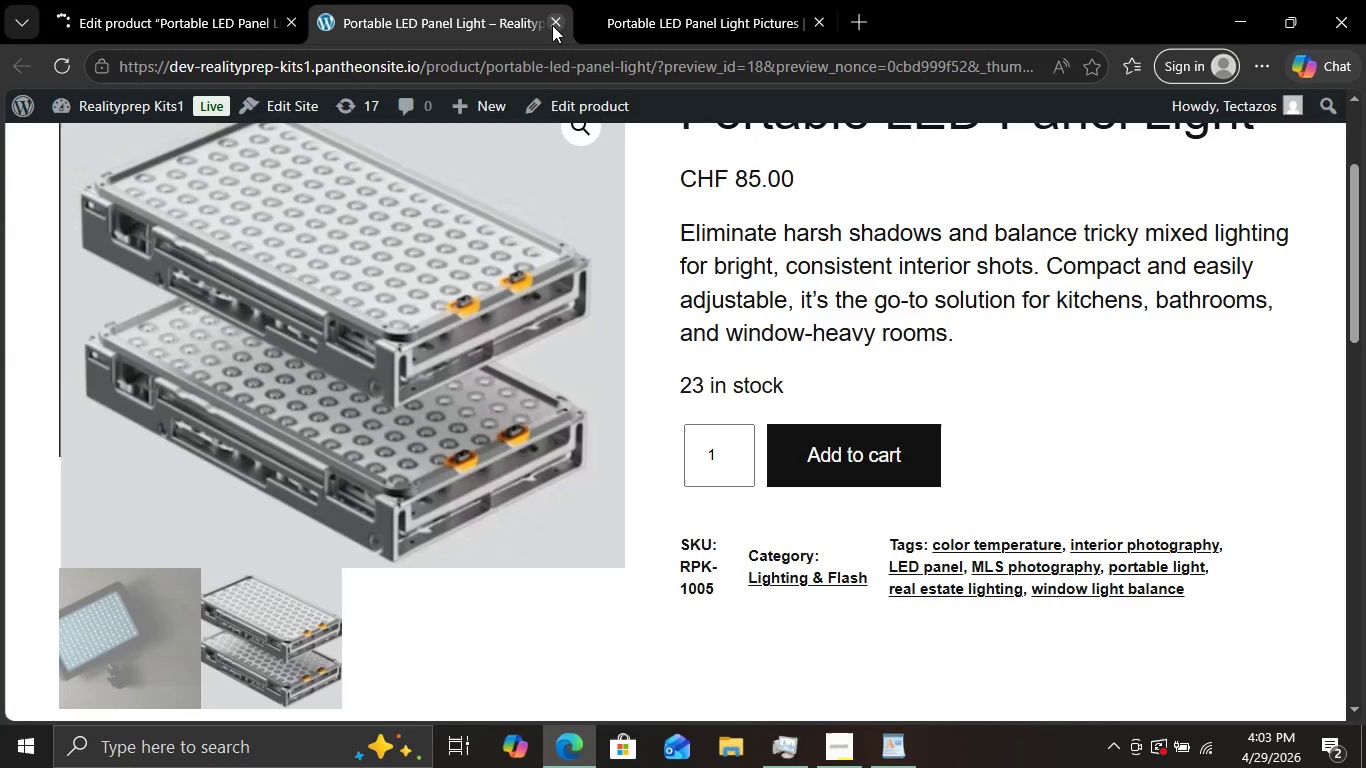 
left_click([552, 25])
 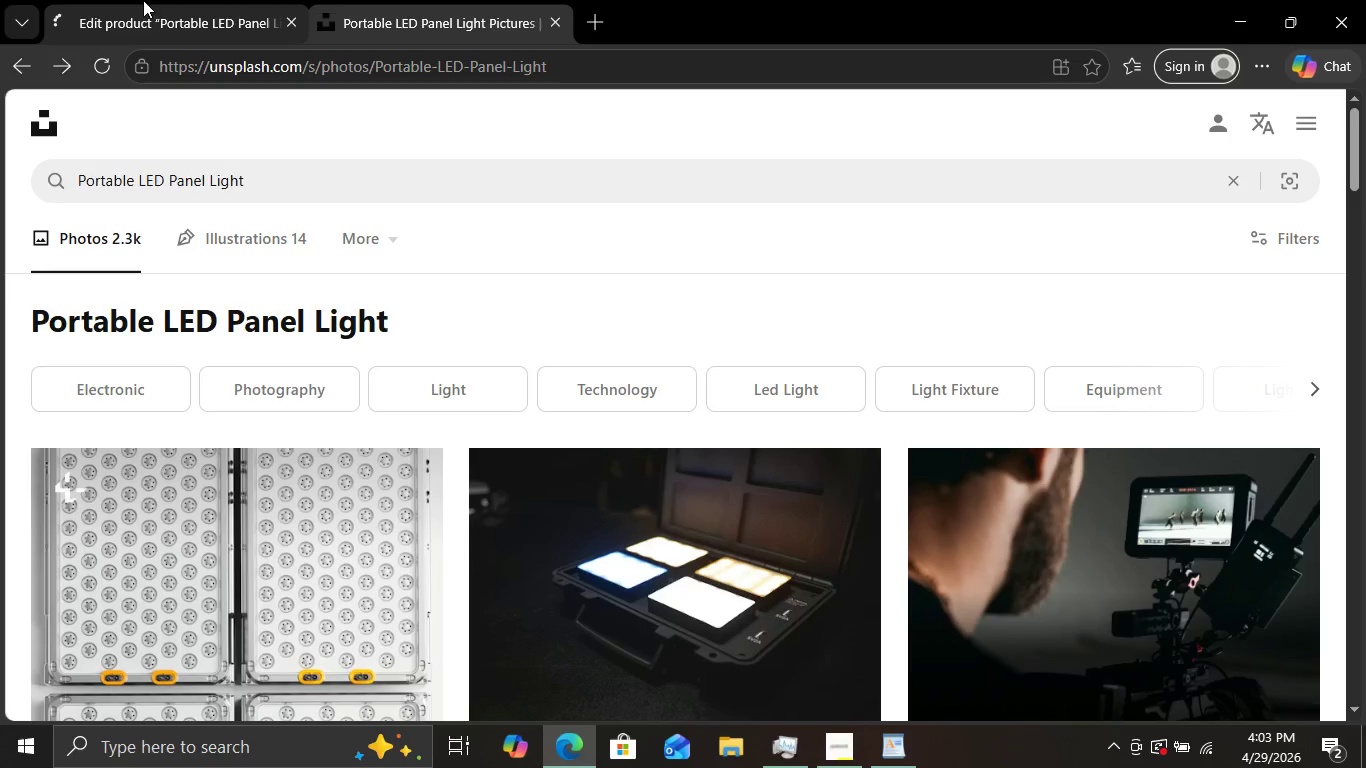 
left_click([136, 0])
 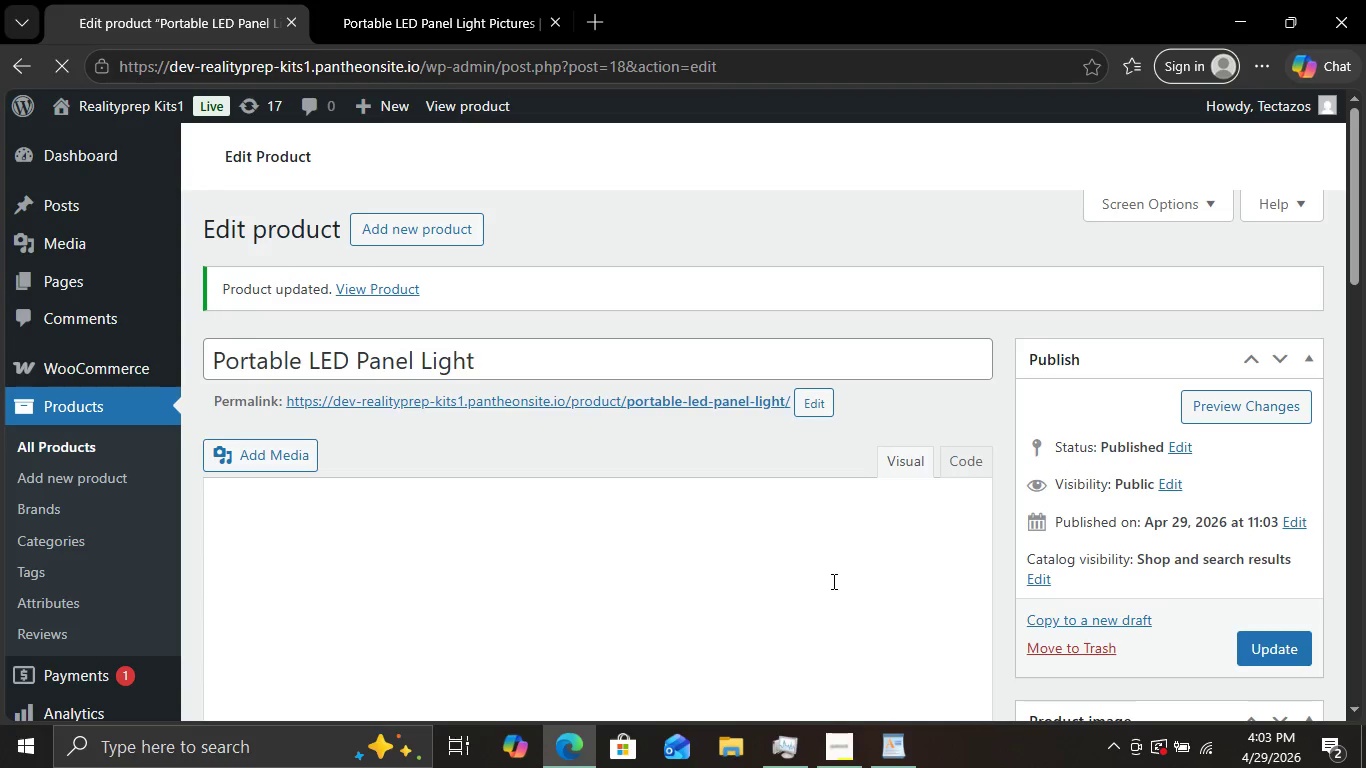 
scroll: coordinate [832, 581], scroll_direction: down, amount: 7.0
 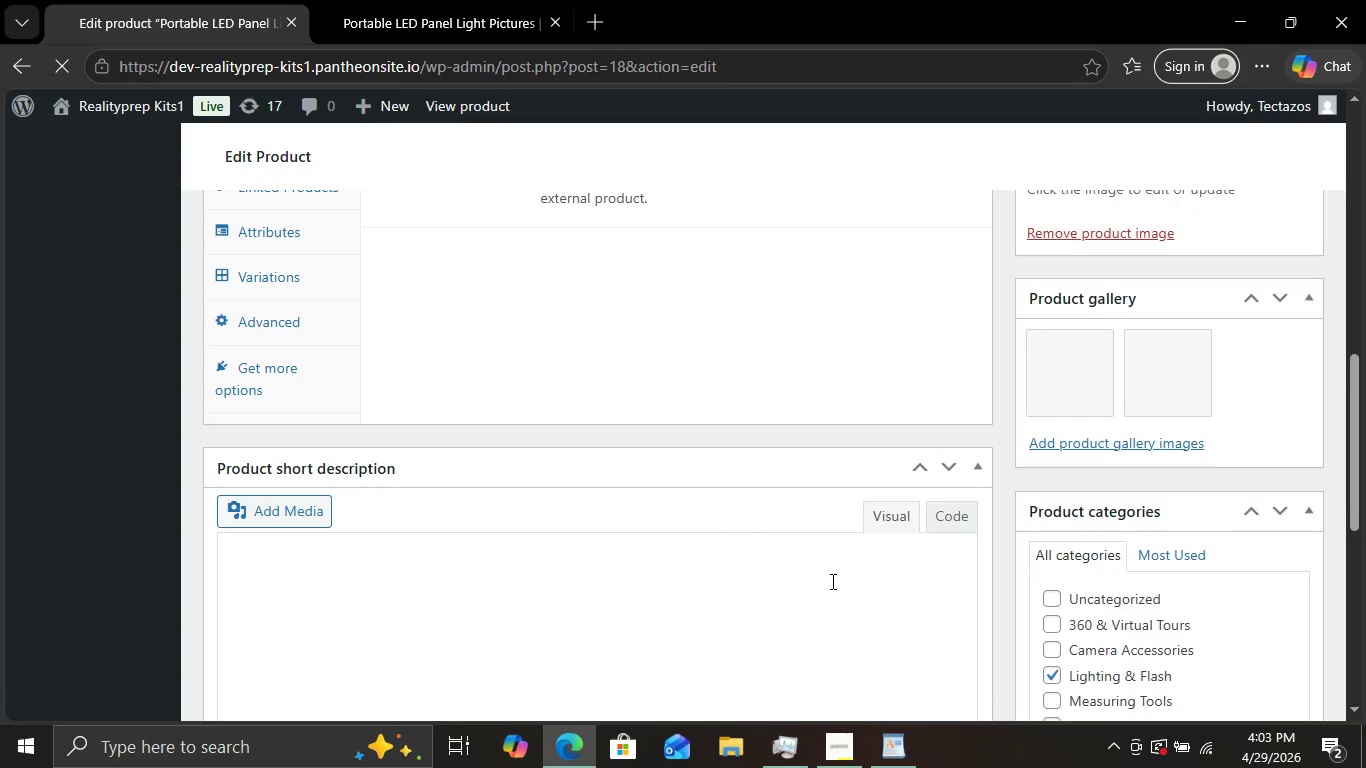 
wait(7.91)
 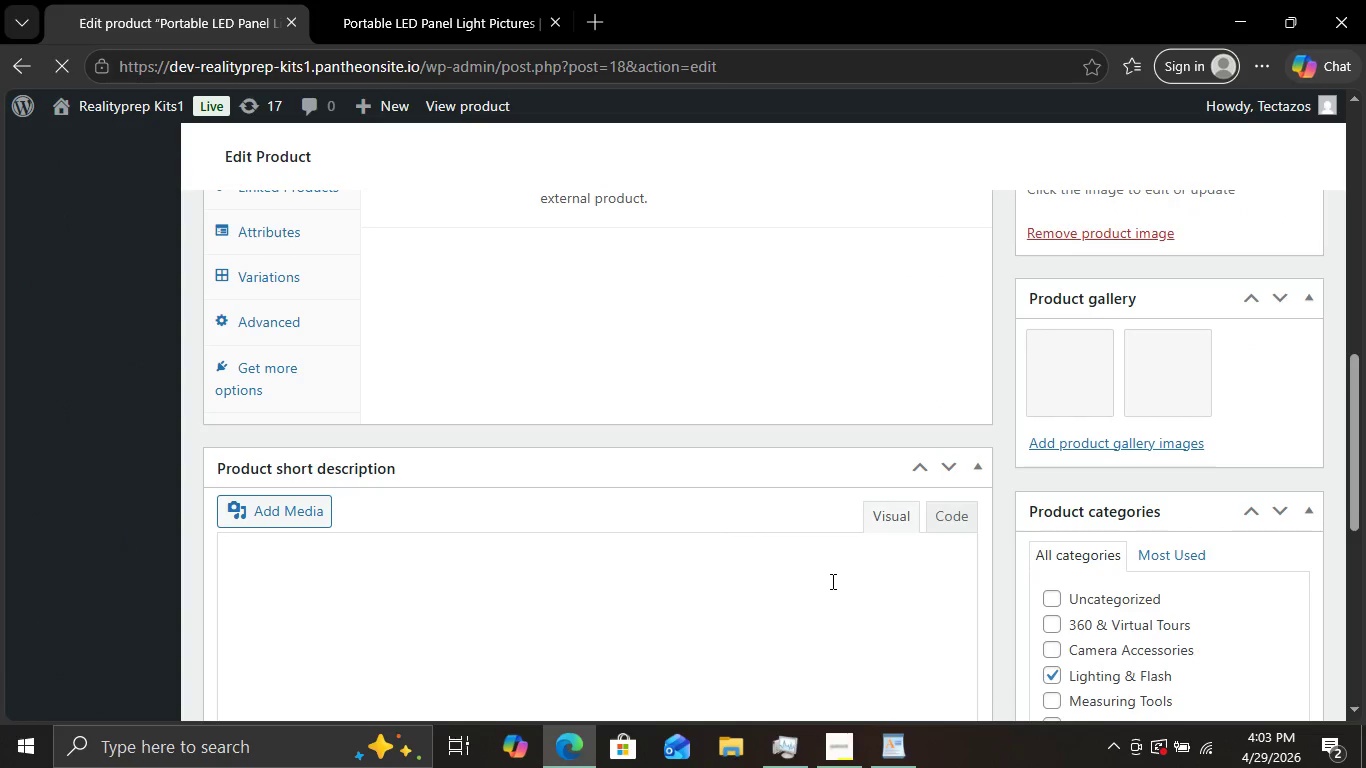 
scroll: coordinate [735, 443], scroll_direction: up, amount: 10.0
 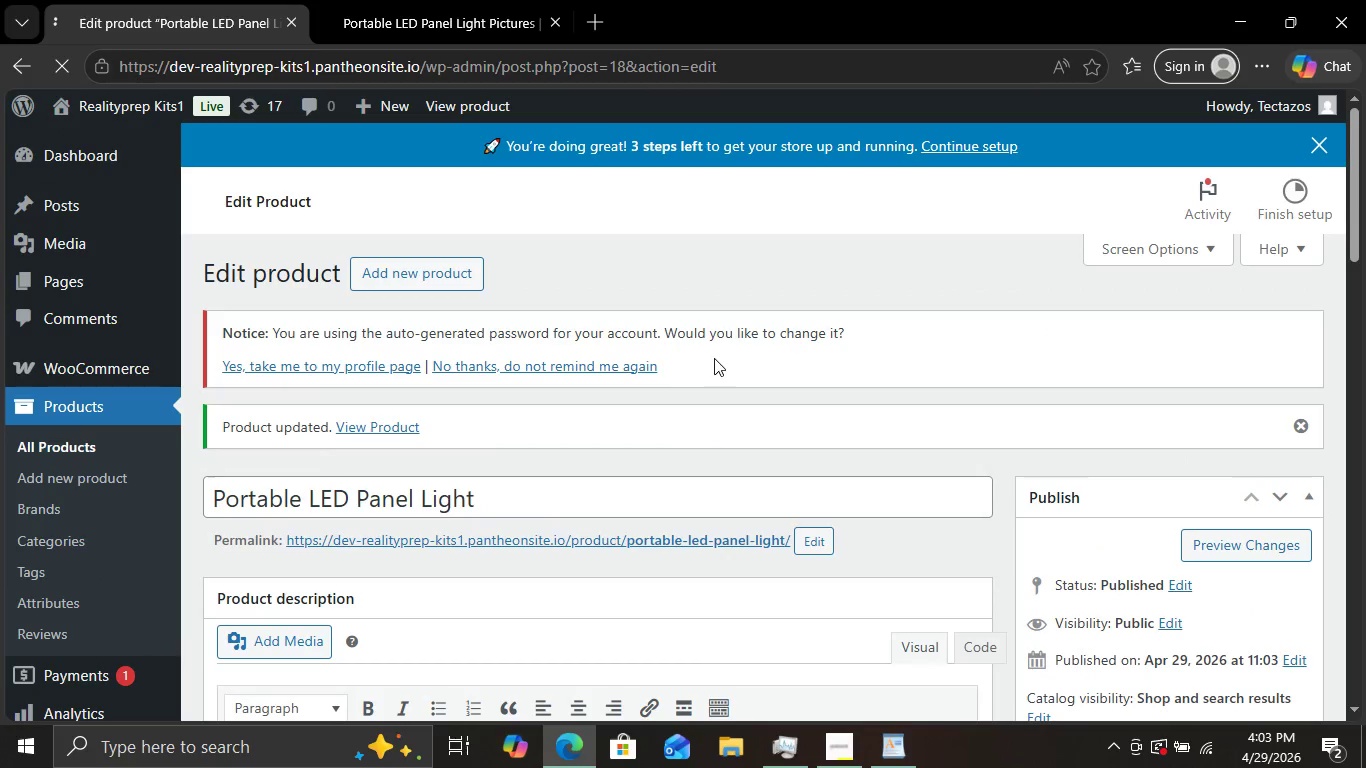 
scroll: coordinate [899, 358], scroll_direction: down, amount: 3.0
 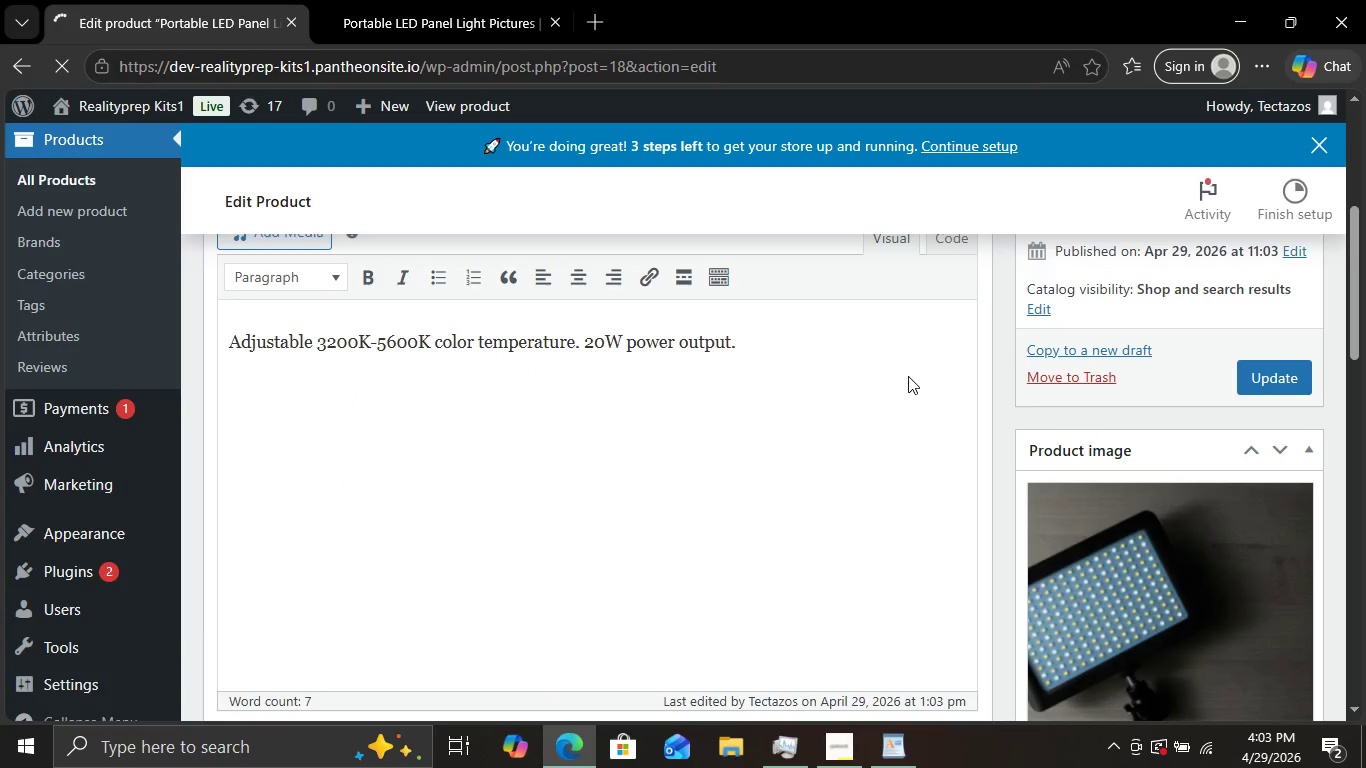 
scroll: coordinate [895, 370], scroll_direction: up, amount: 2.0
 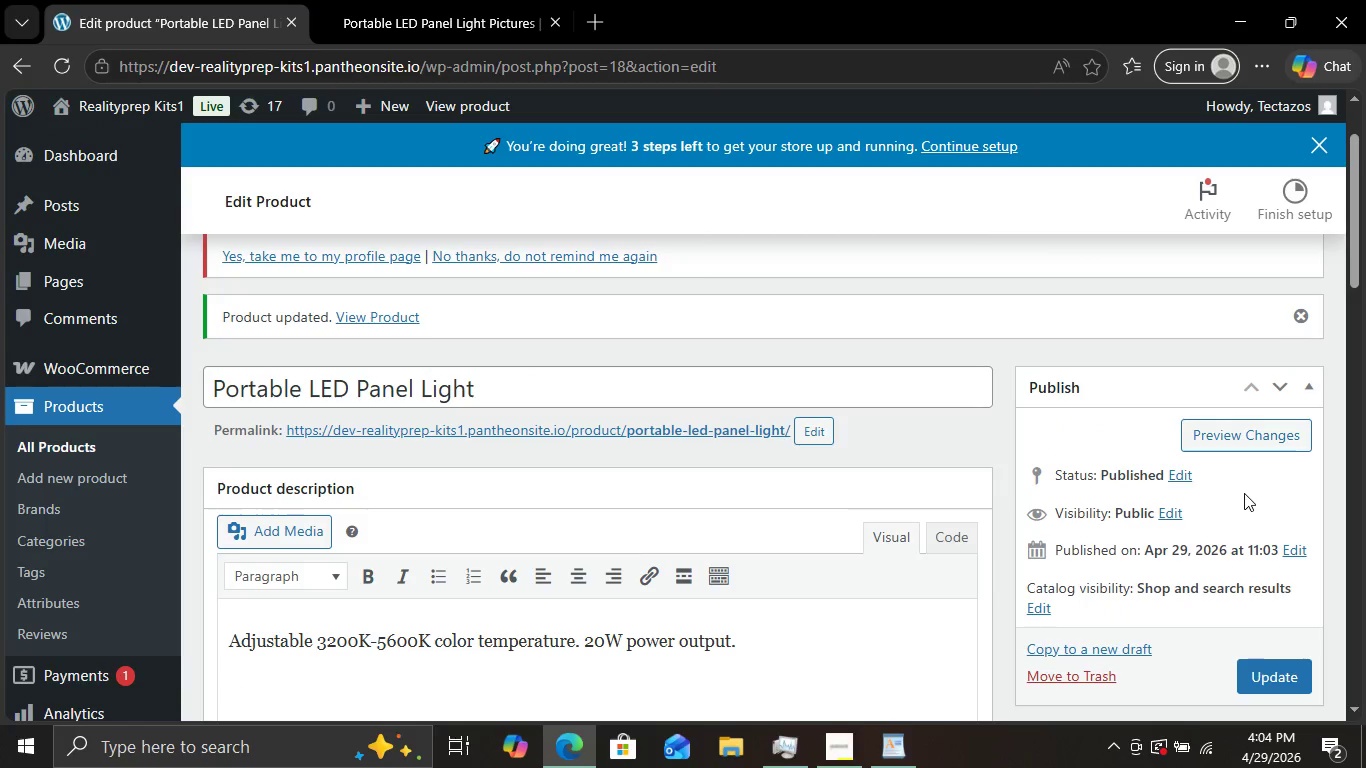 
left_click([1220, 434])
 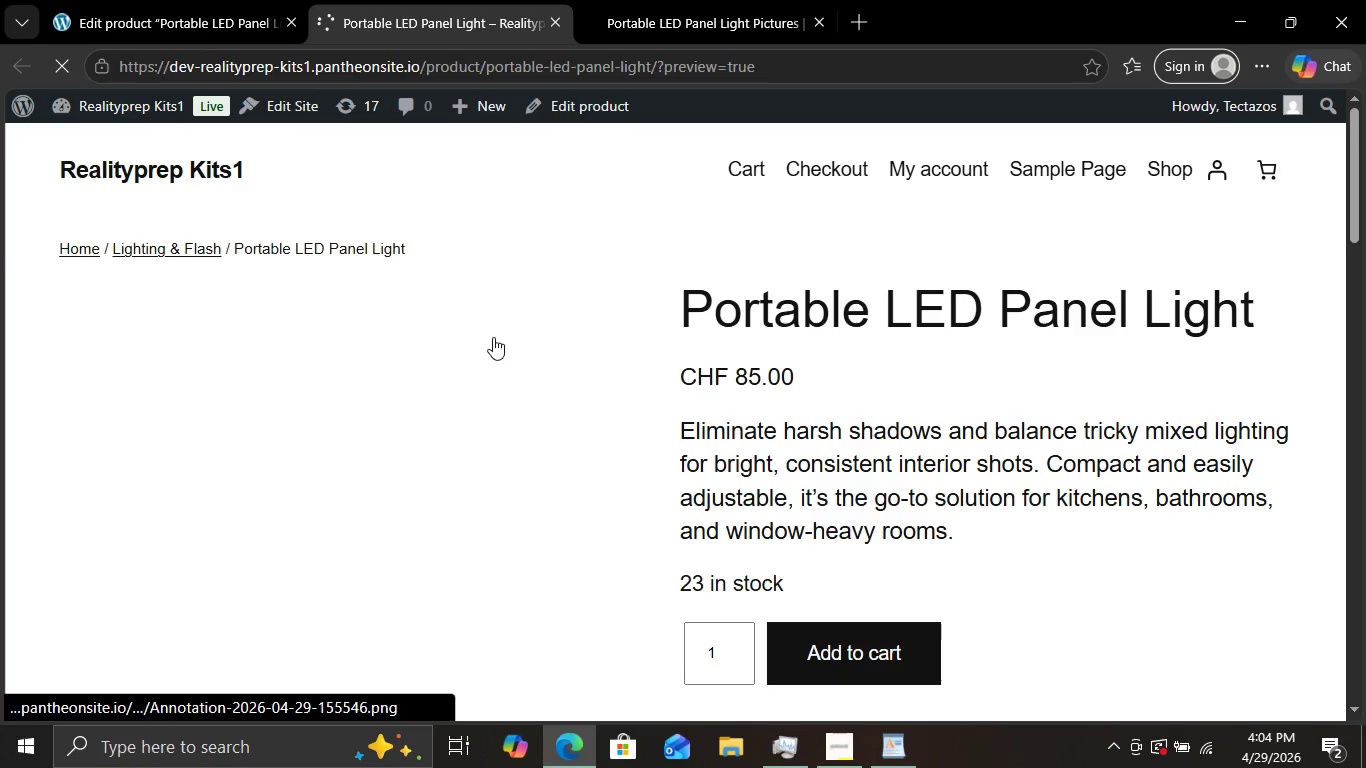 
wait(15.39)
 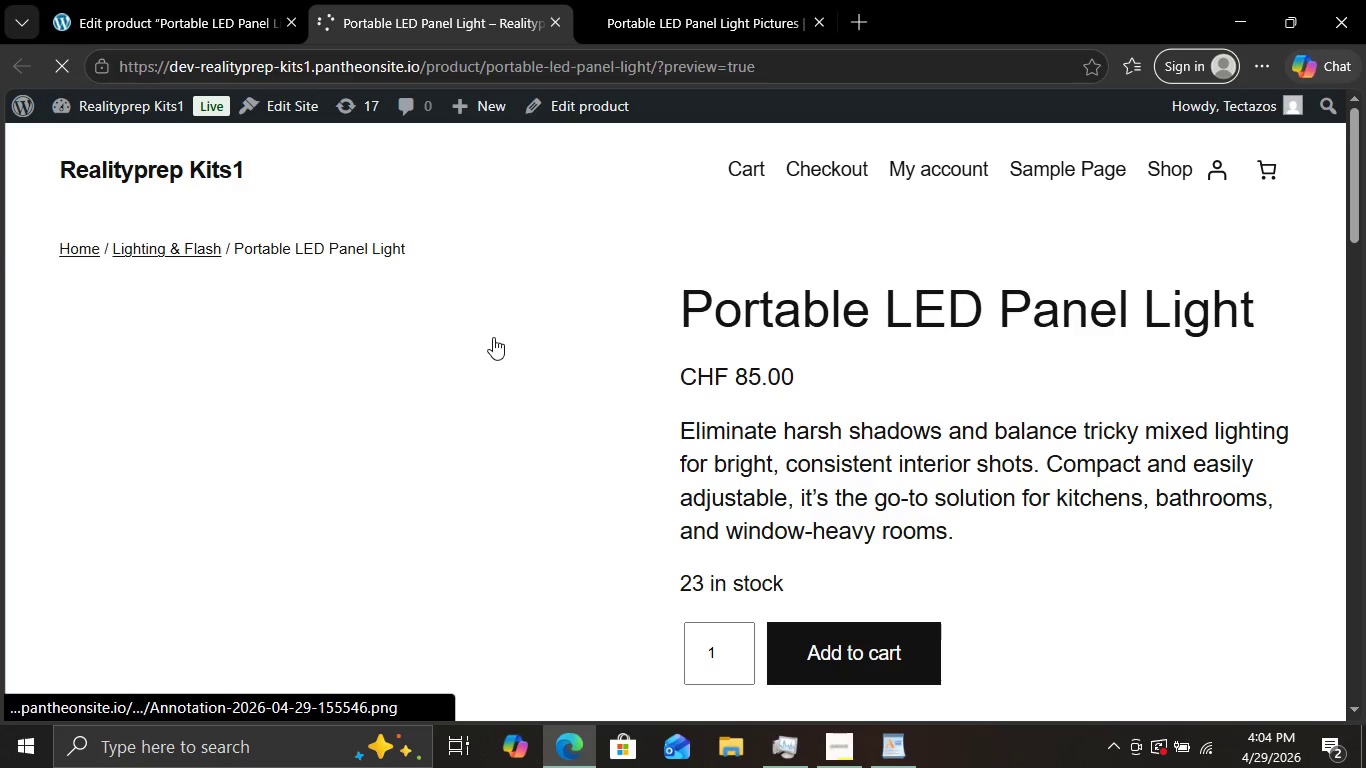 
scroll: coordinate [494, 338], scroll_direction: none, amount: 0.0
 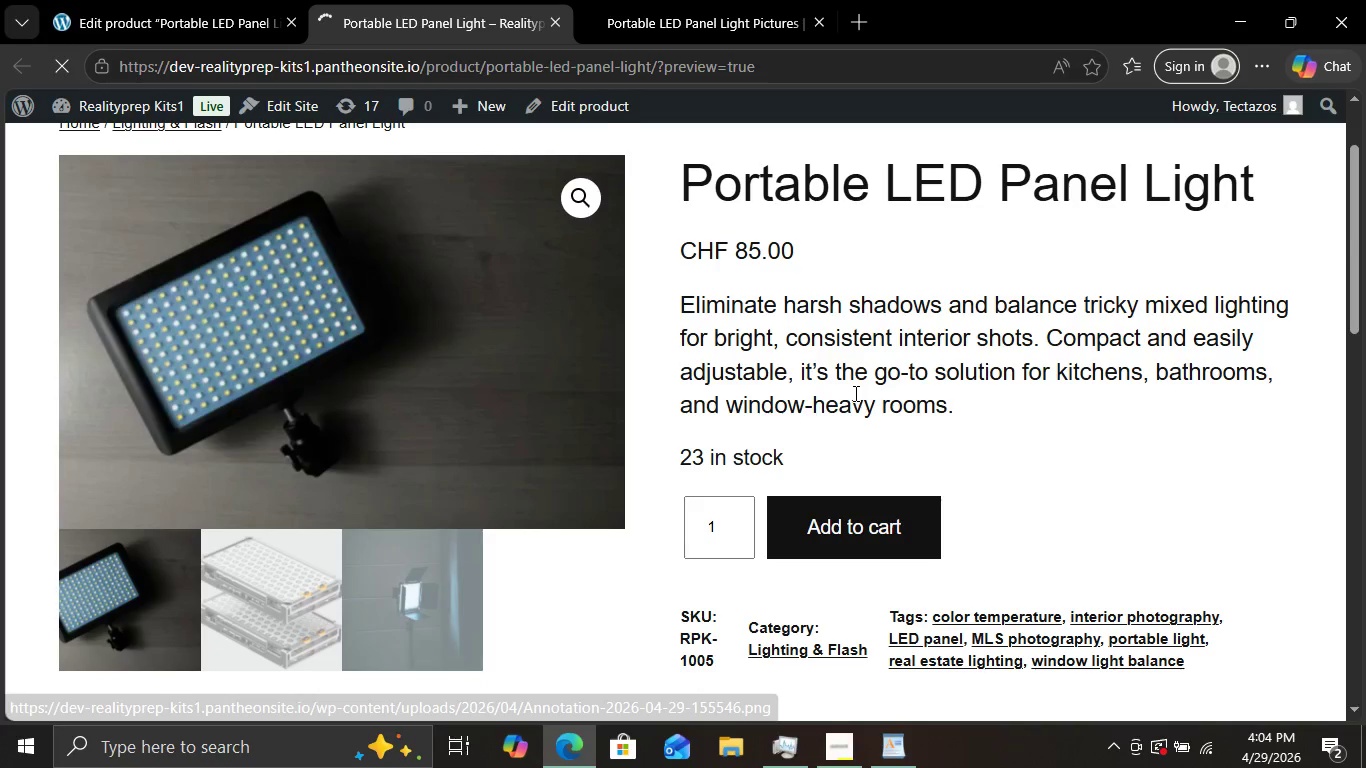 
scroll: coordinate [854, 393], scroll_direction: down, amount: 7.0
 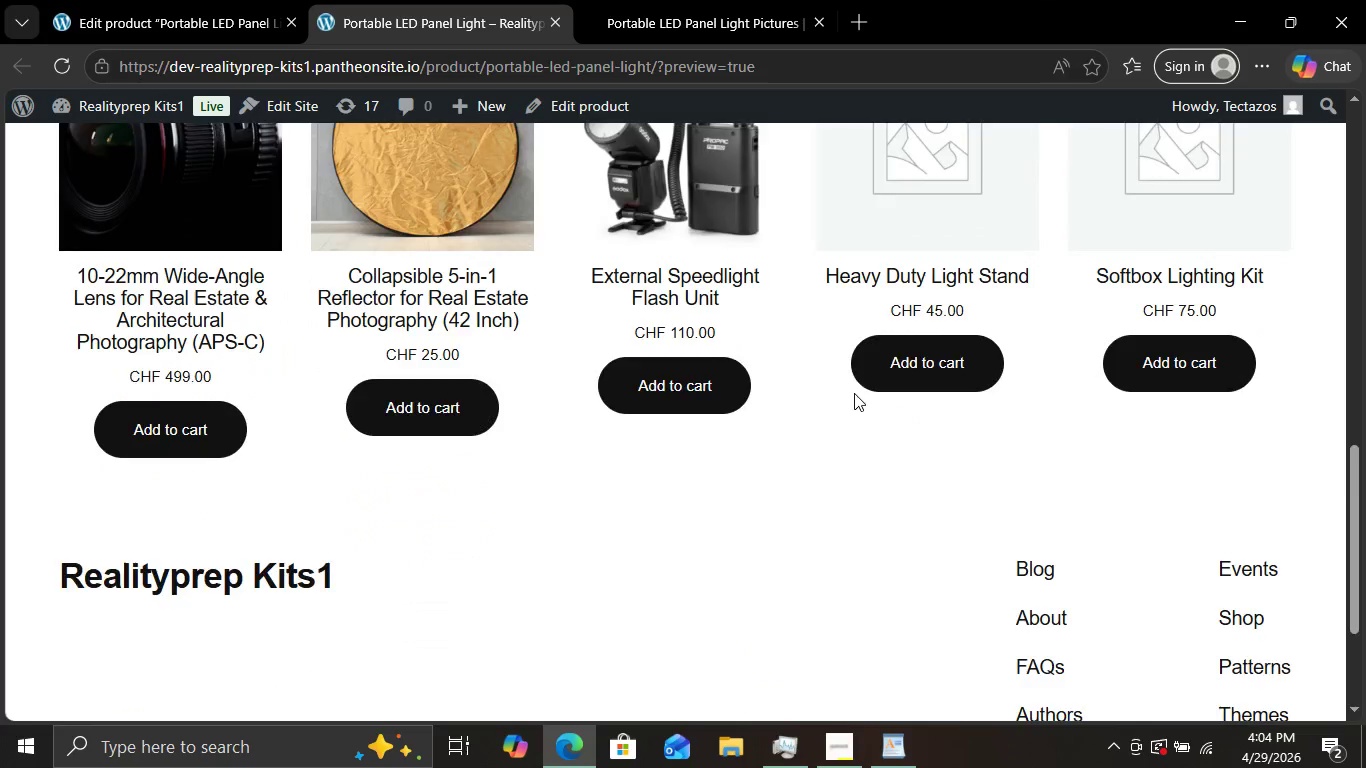 
scroll: coordinate [801, 350], scroll_direction: up, amount: 12.0
 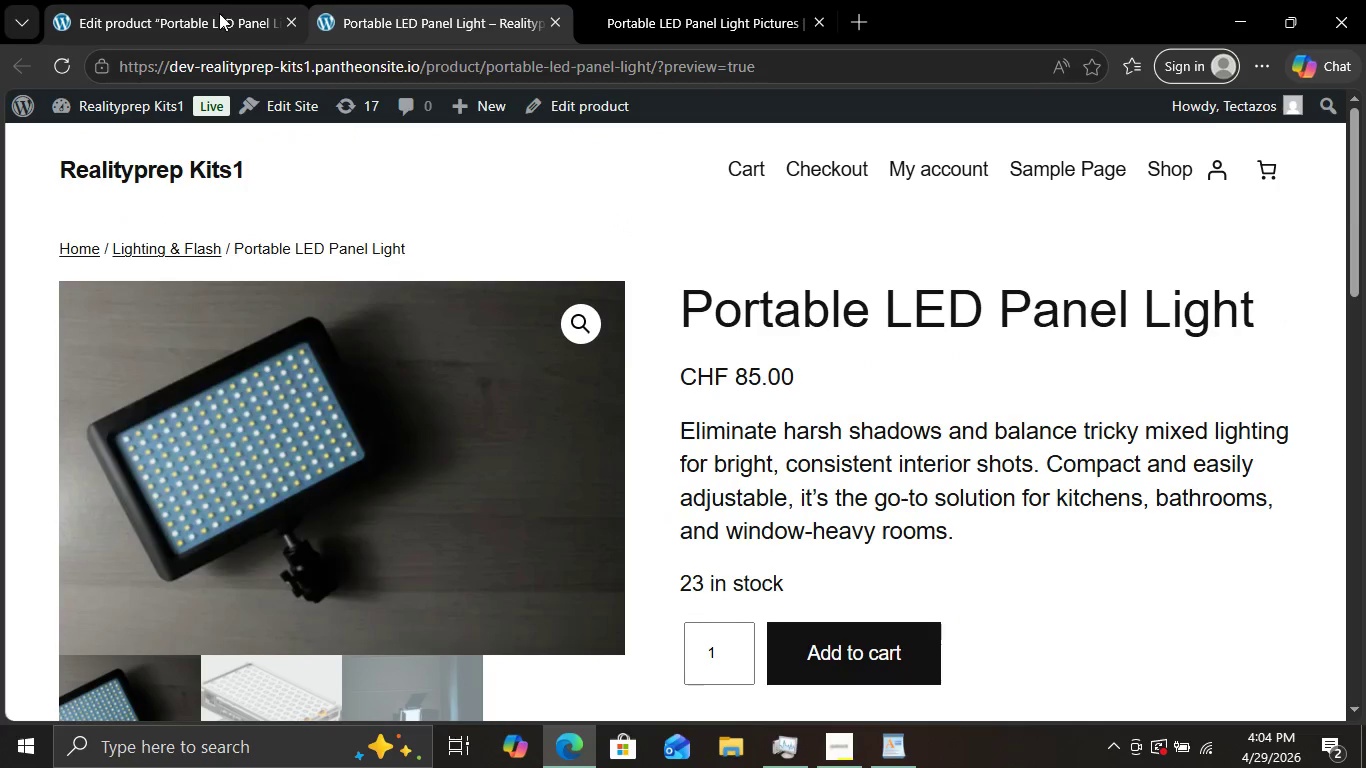 
left_click([218, 13])
 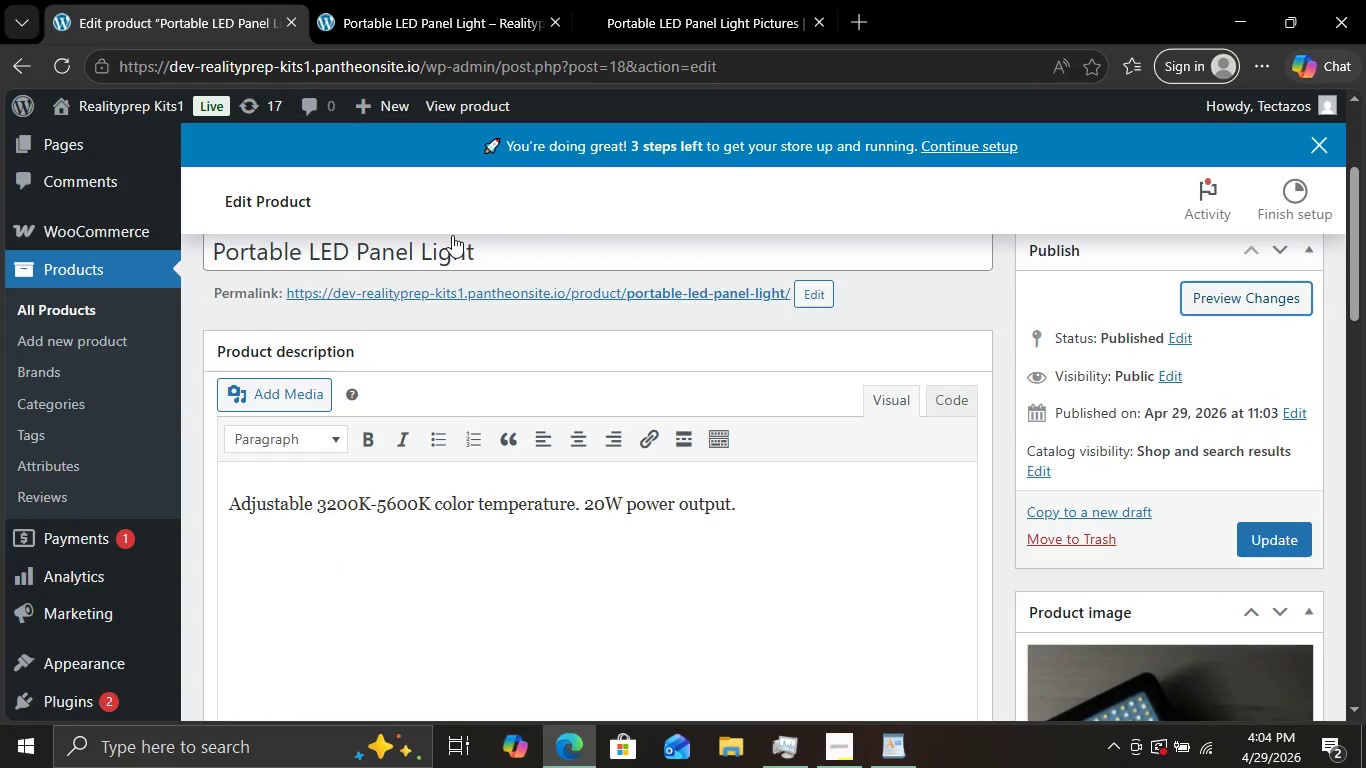 
scroll: coordinate [452, 235], scroll_direction: down, amount: 2.0
 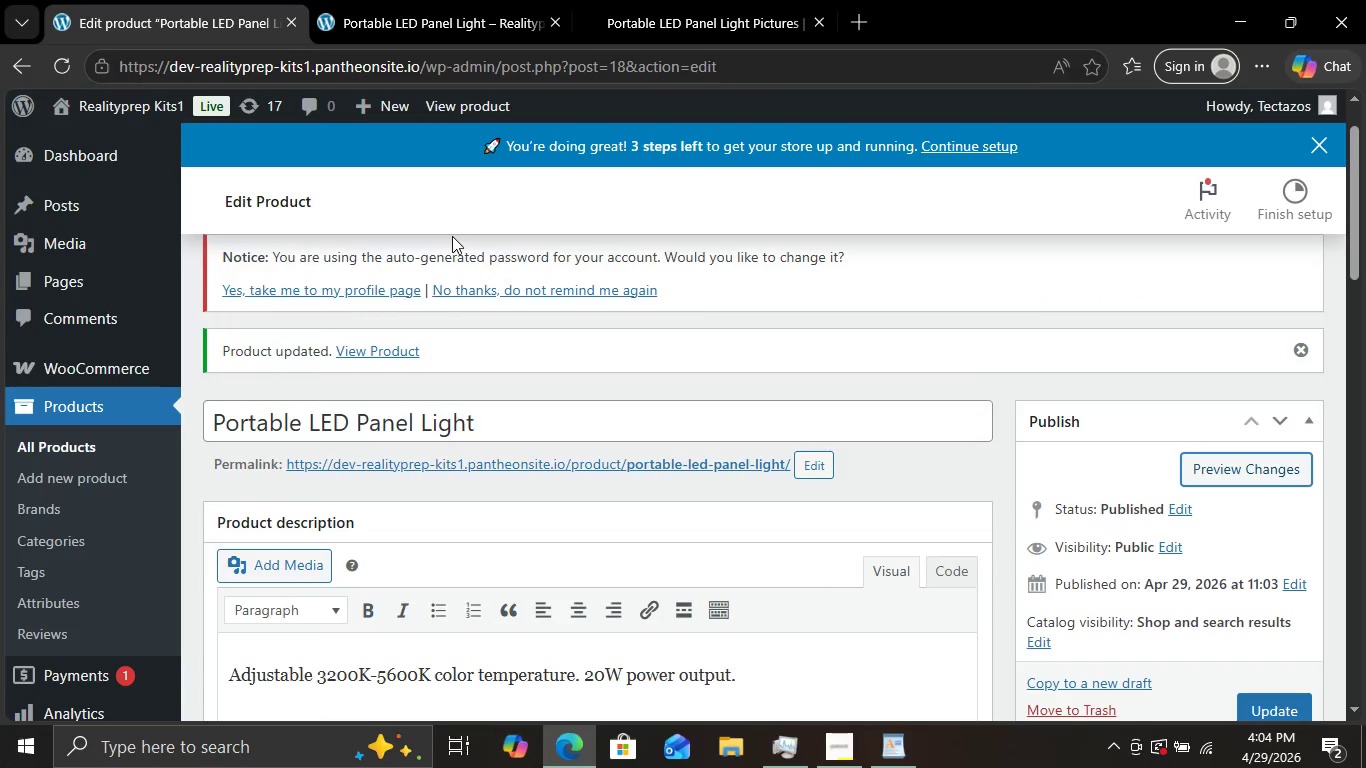 
scroll: coordinate [452, 236], scroll_direction: up, amount: 3.0
 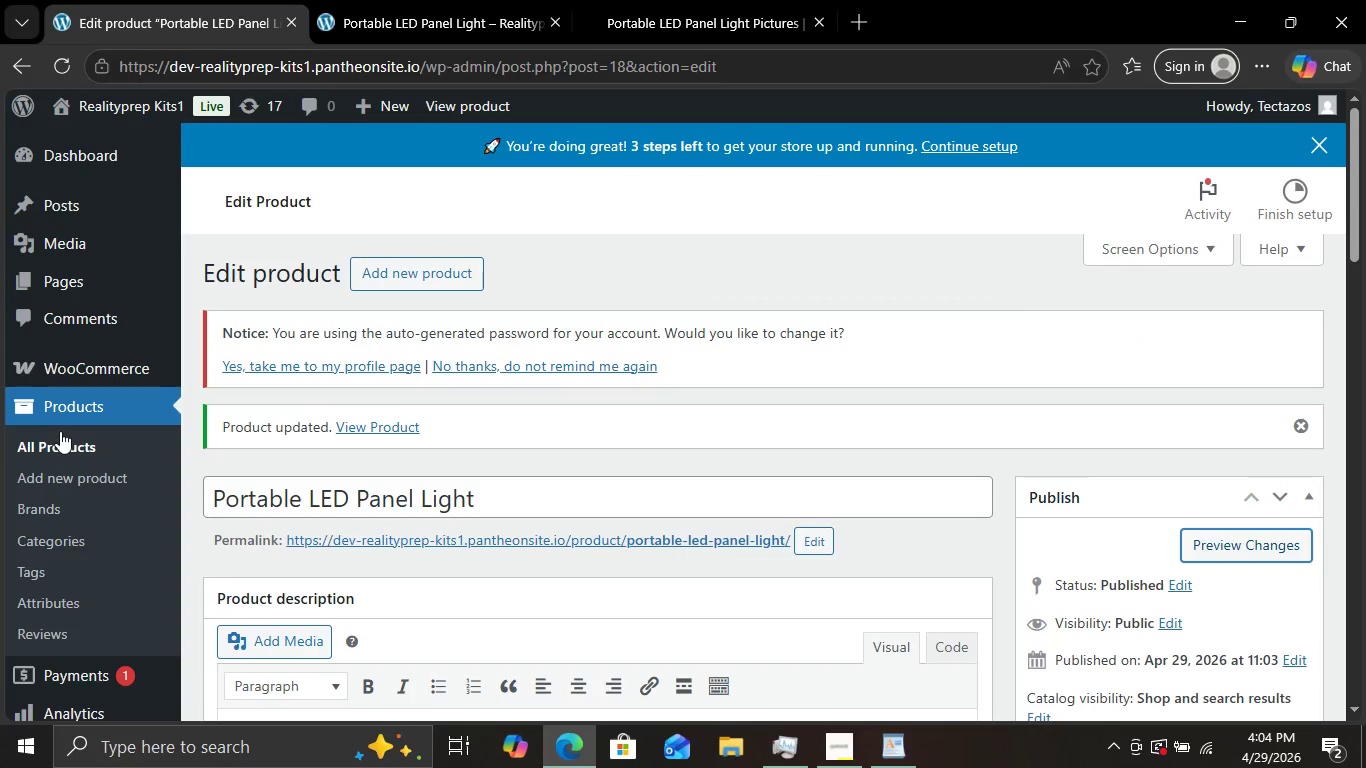 
left_click([79, 446])
 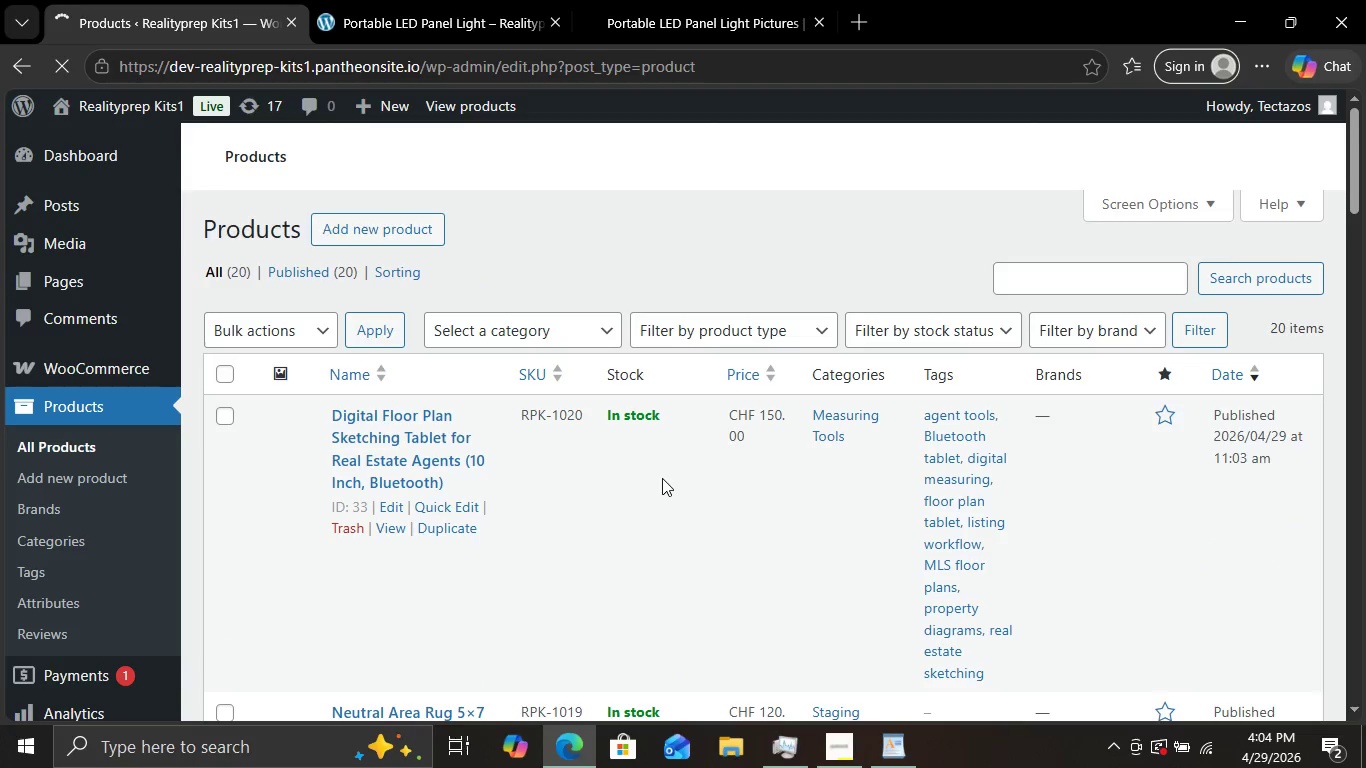 
wait(15.45)
 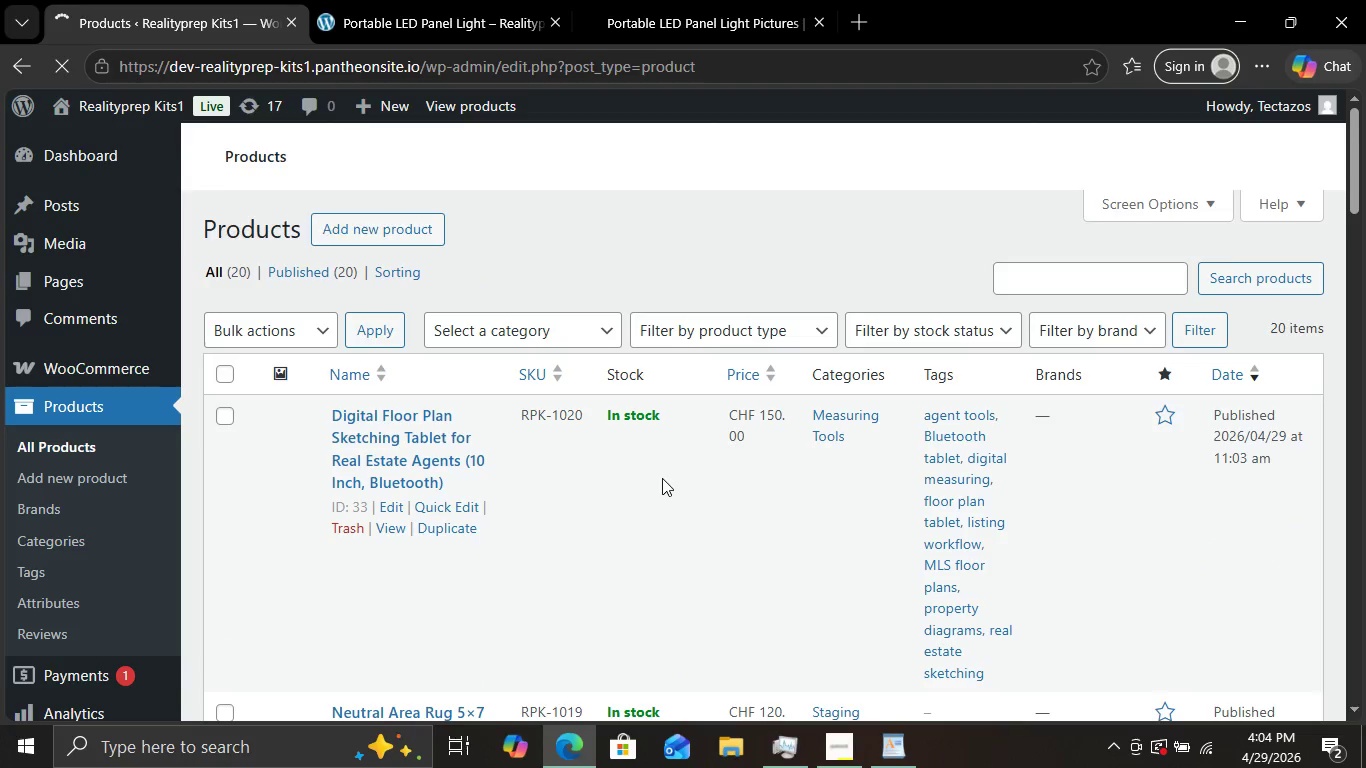 
scroll: coordinate [630, 468], scroll_direction: down, amount: 14.0
 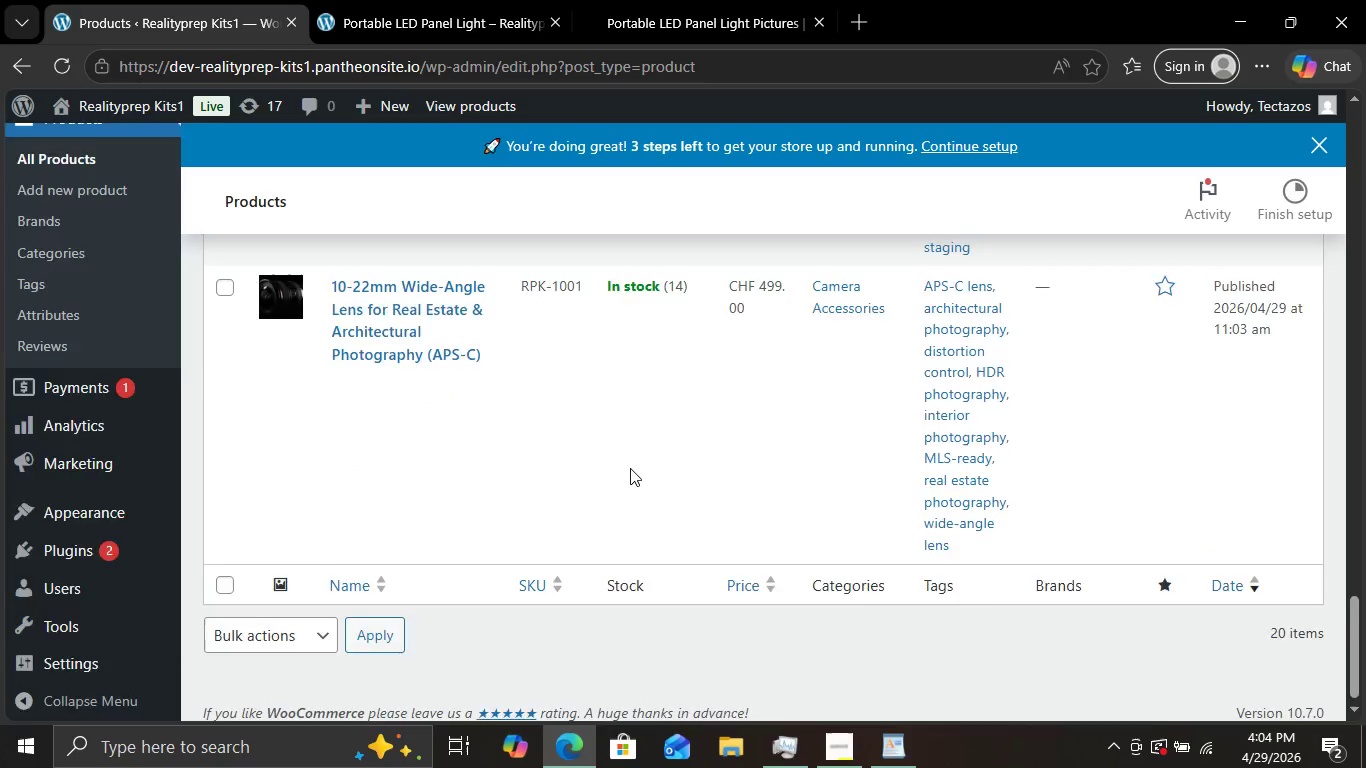 
scroll: coordinate [630, 468], scroll_direction: up, amount: 4.0
 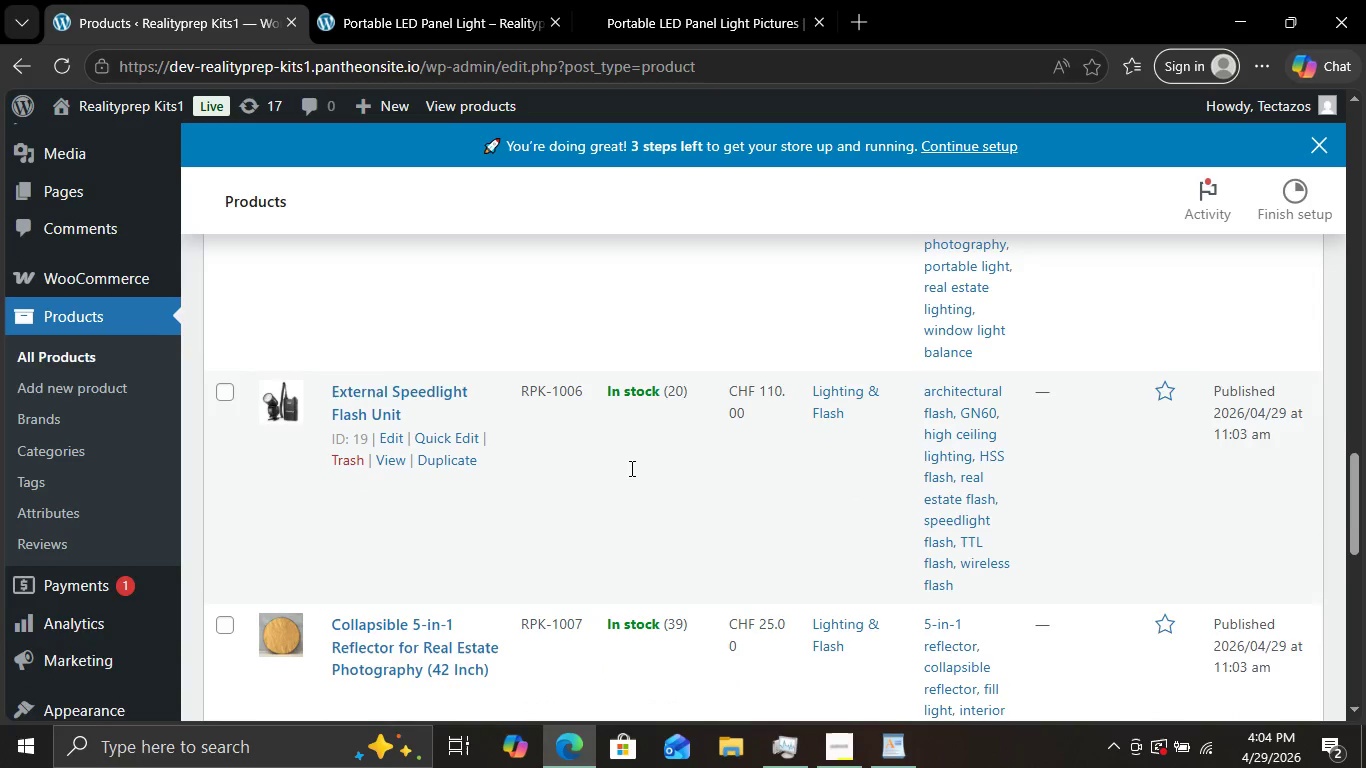 
scroll: coordinate [630, 468], scroll_direction: none, amount: 0.0
 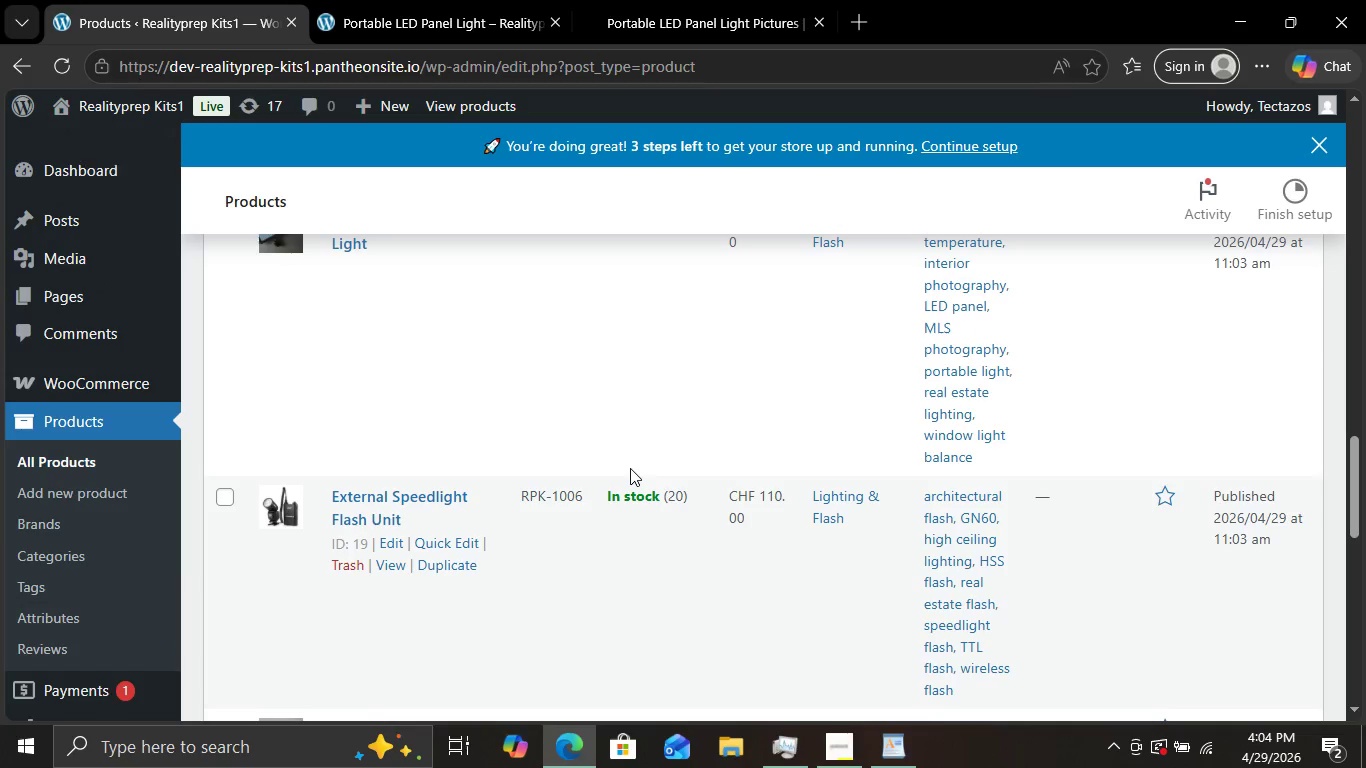 
scroll: coordinate [445, 395], scroll_direction: up, amount: 10.0
 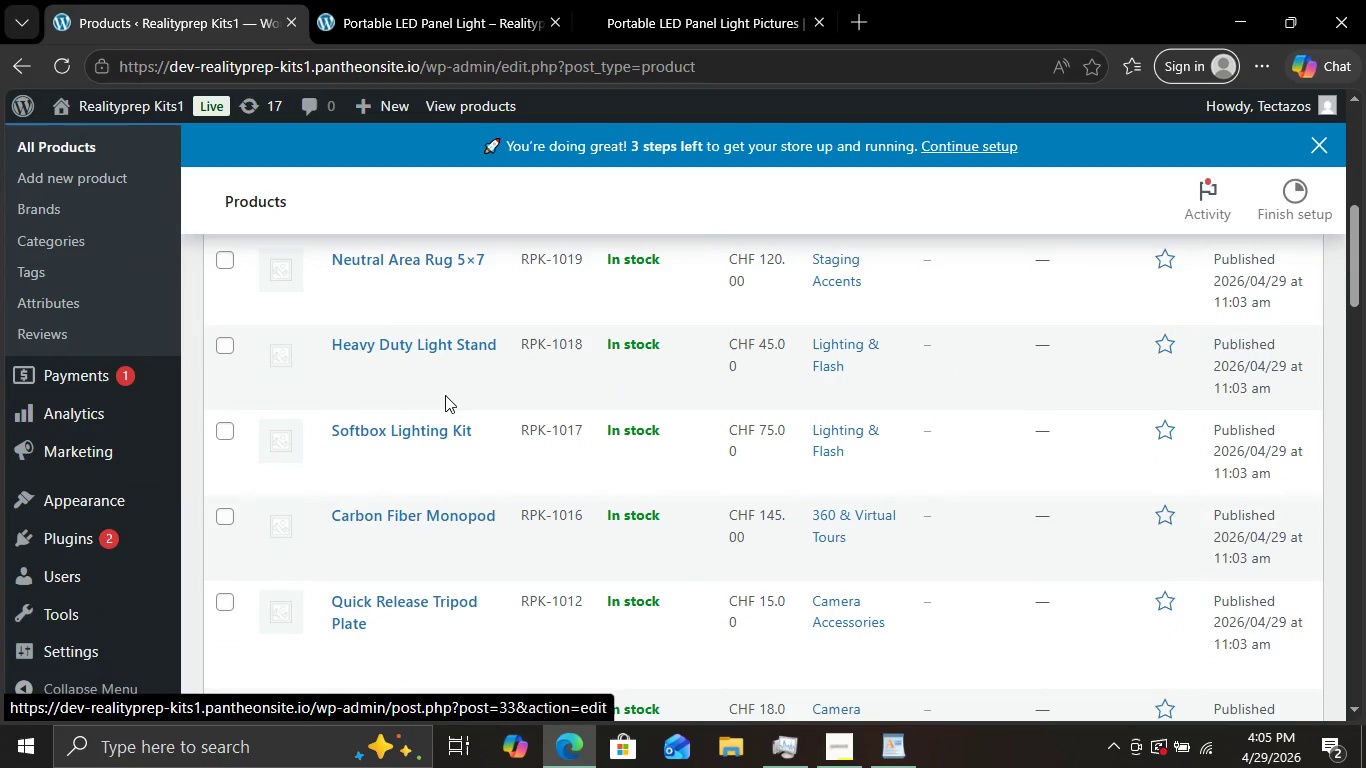 
scroll: coordinate [445, 395], scroll_direction: down, amount: 22.0
 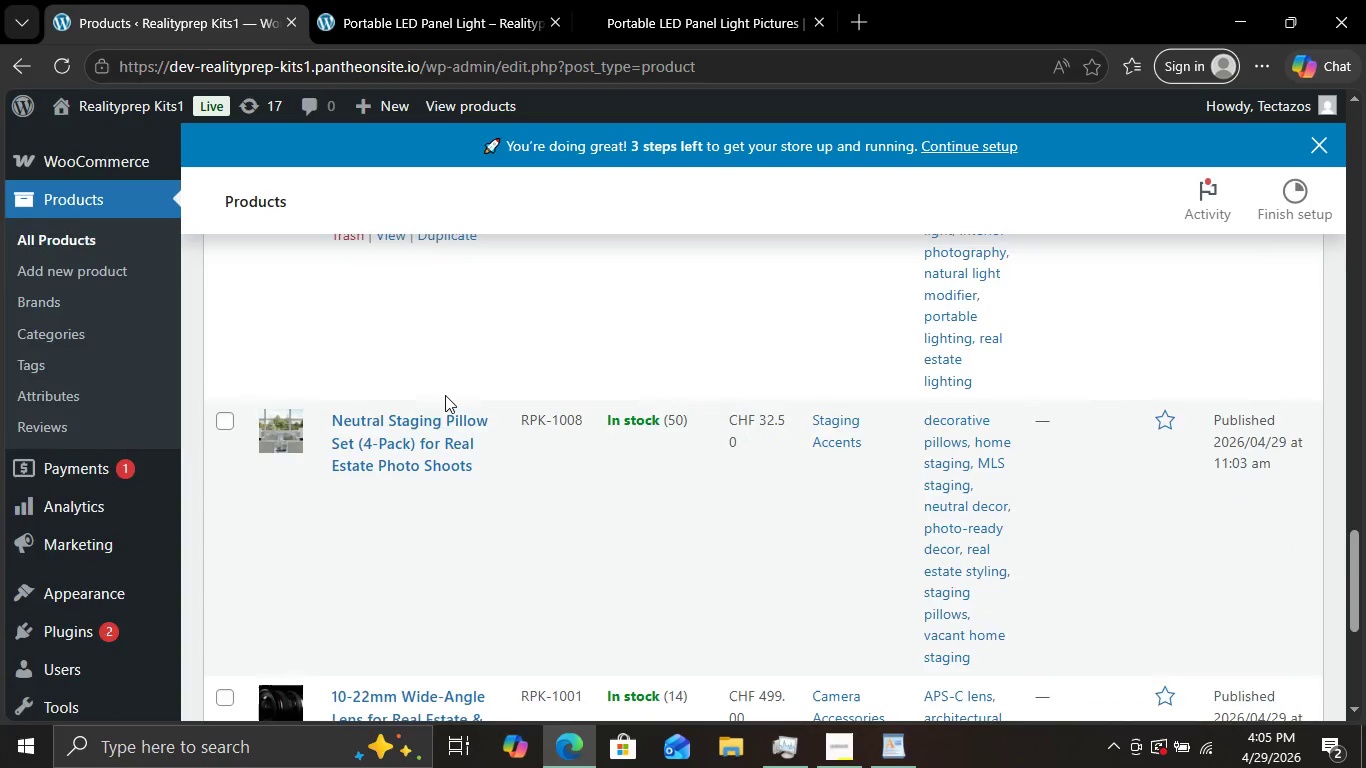 
scroll: coordinate [445, 395], scroll_direction: up, amount: 7.0
 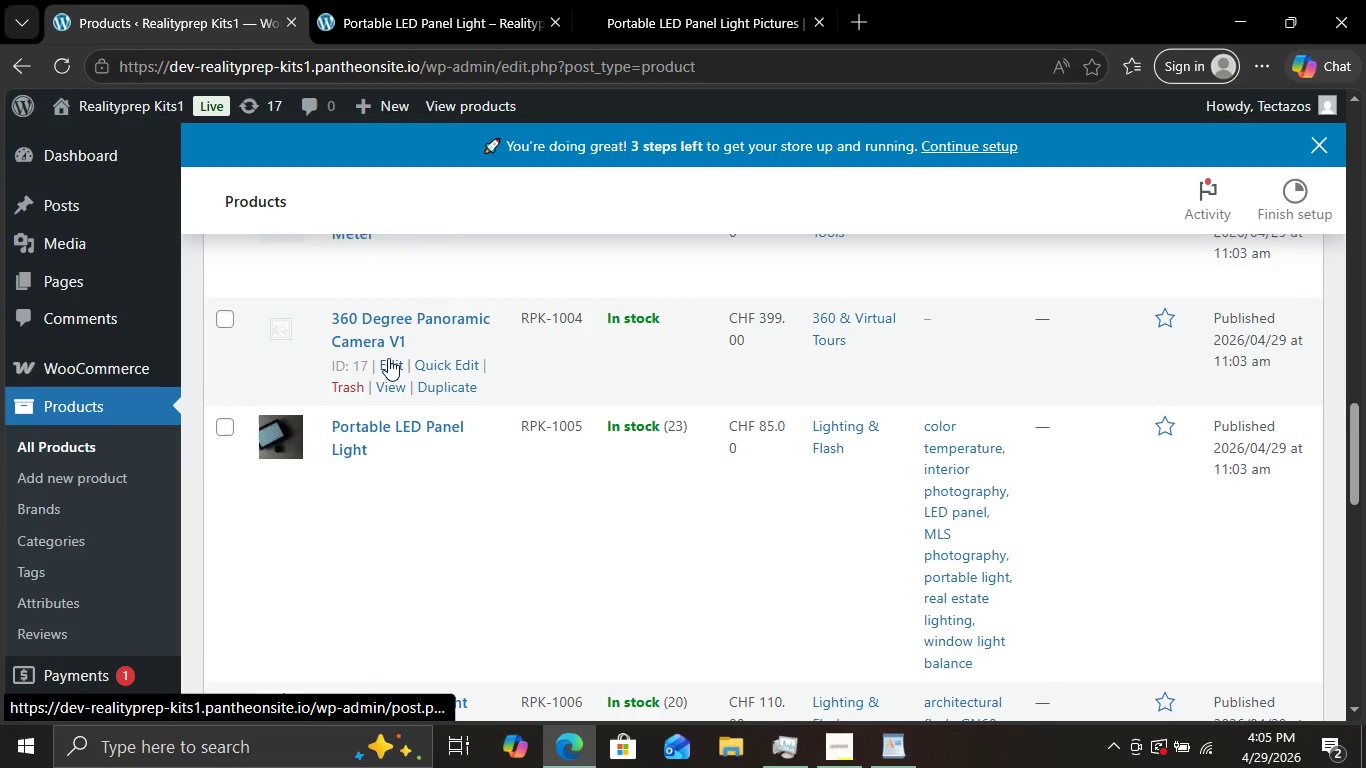 
left_click([389, 360])
 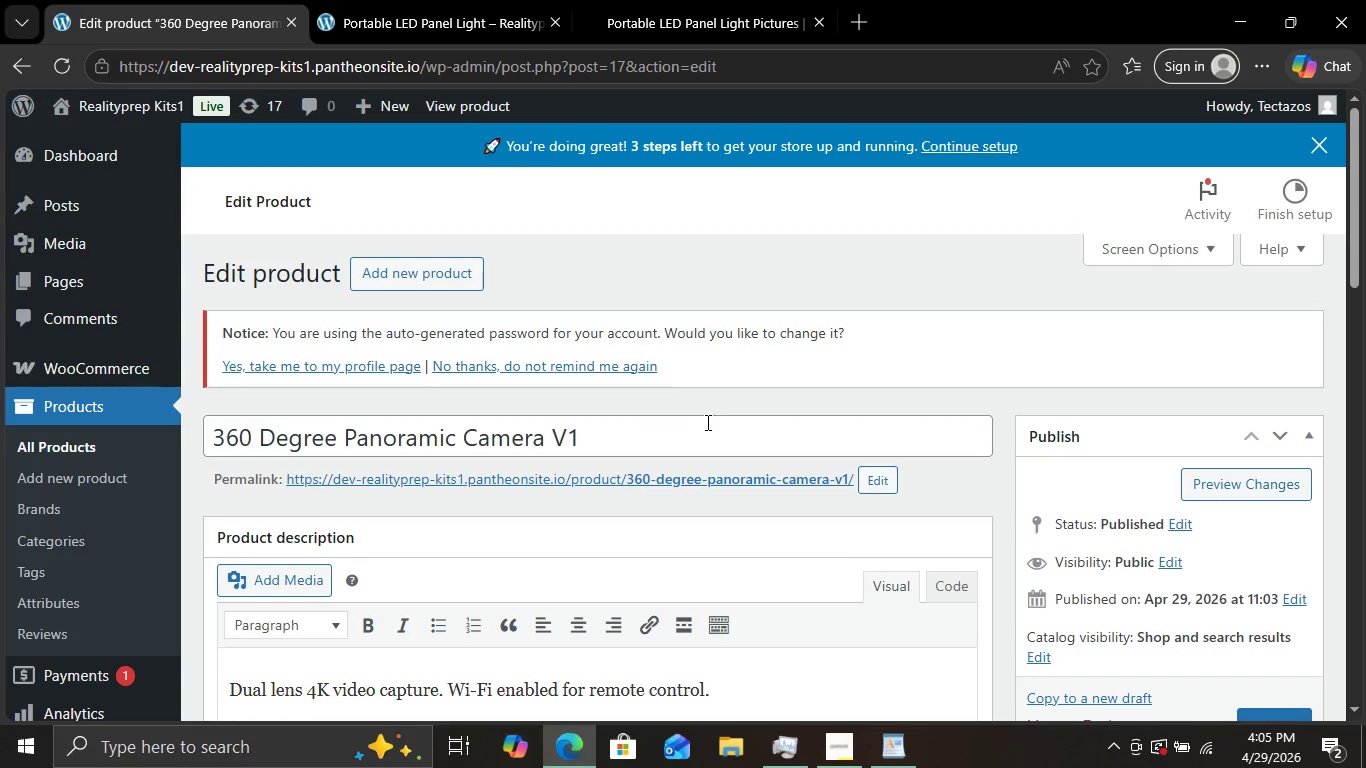 
wait(22.42)
 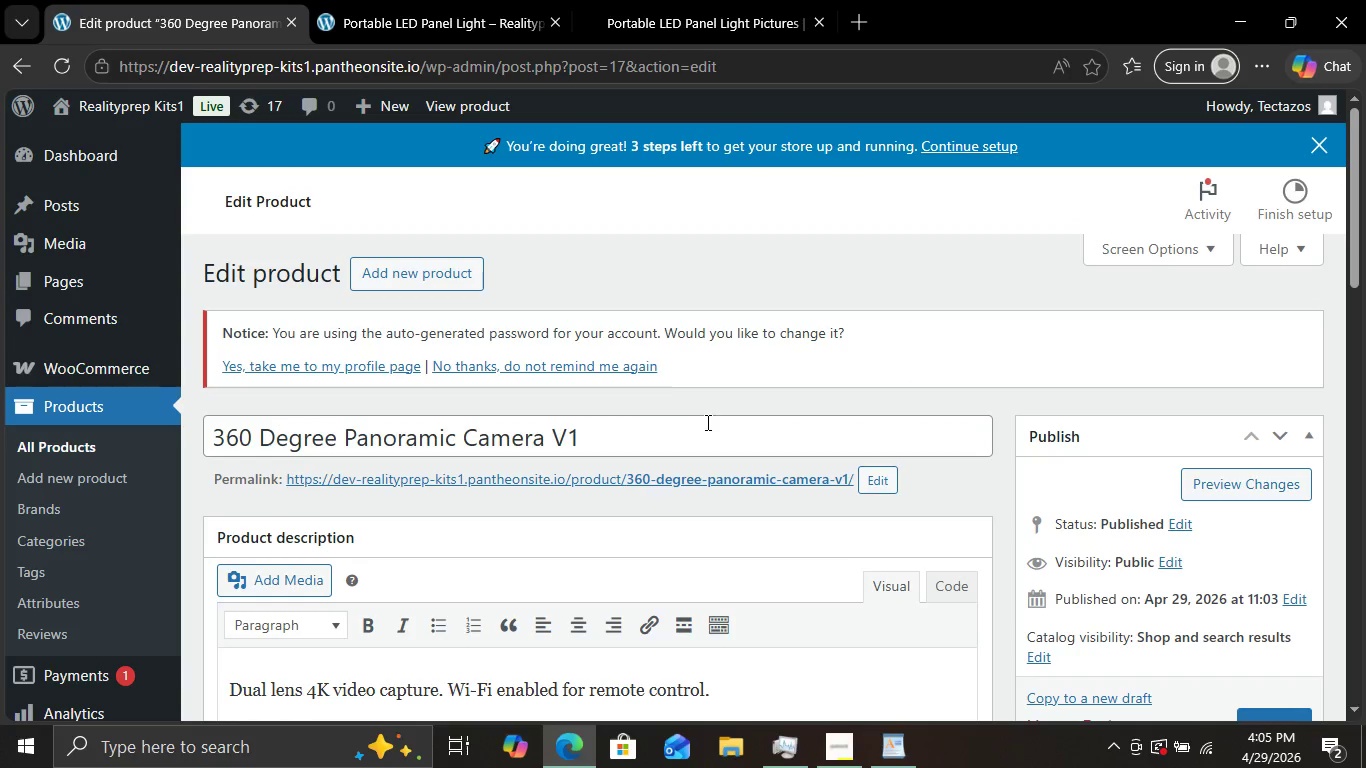 
scroll: coordinate [743, 445], scroll_direction: down, amount: 9.0
 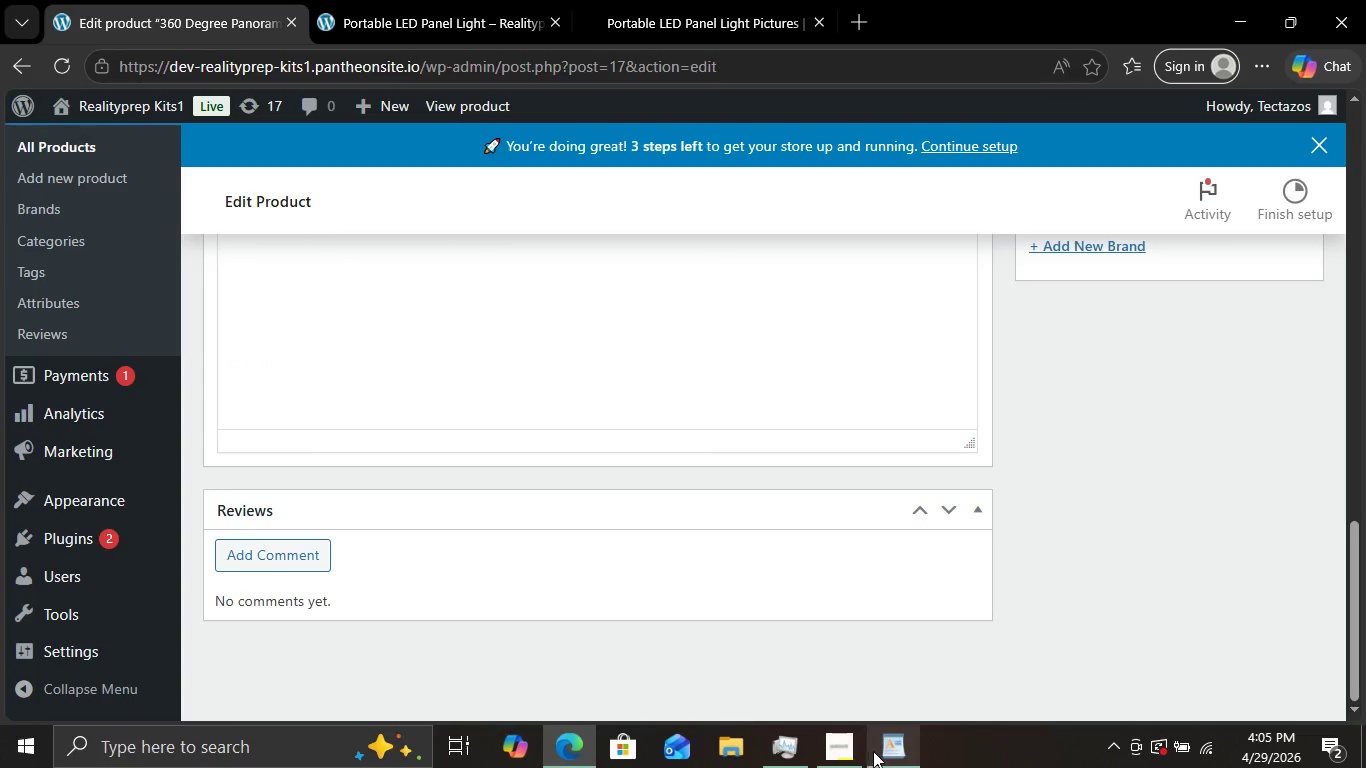 
left_click([882, 749])
 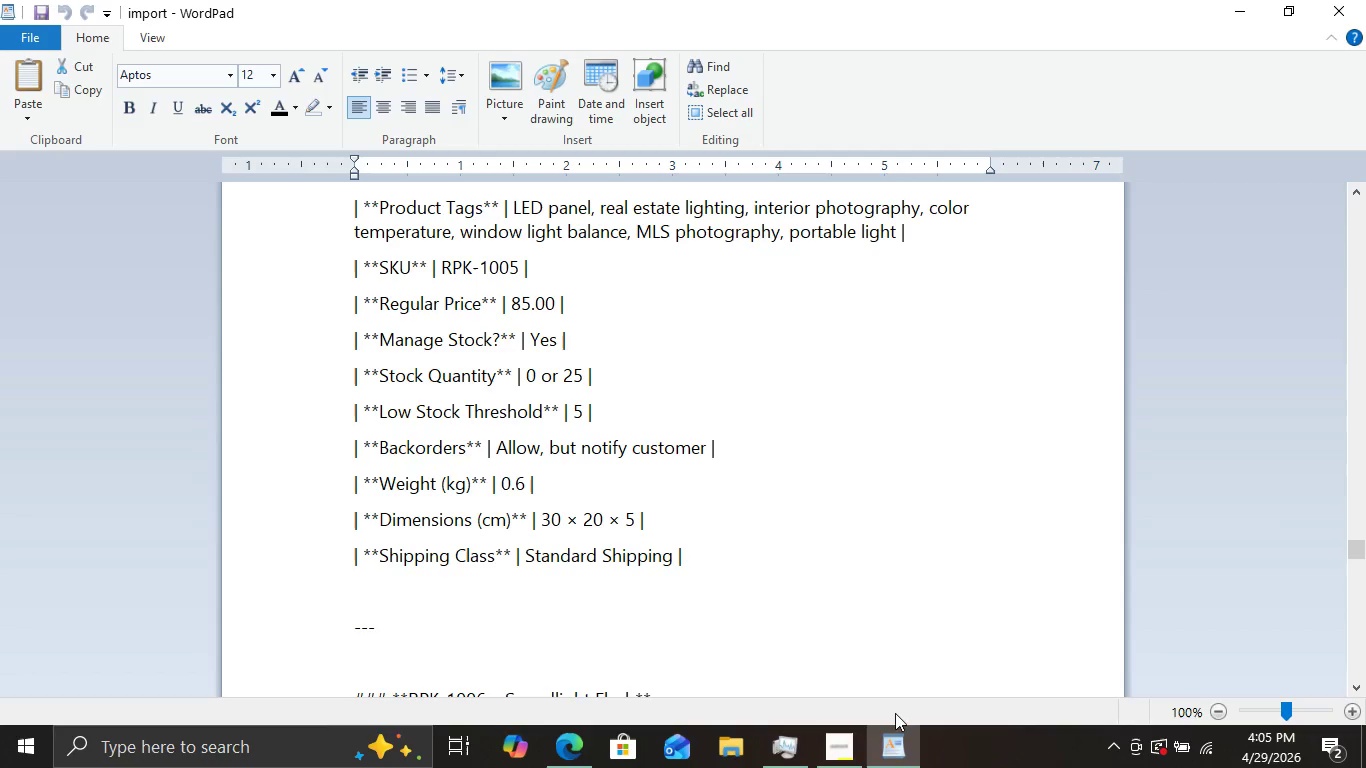 
scroll: coordinate [941, 488], scroll_direction: down, amount: 30.0
 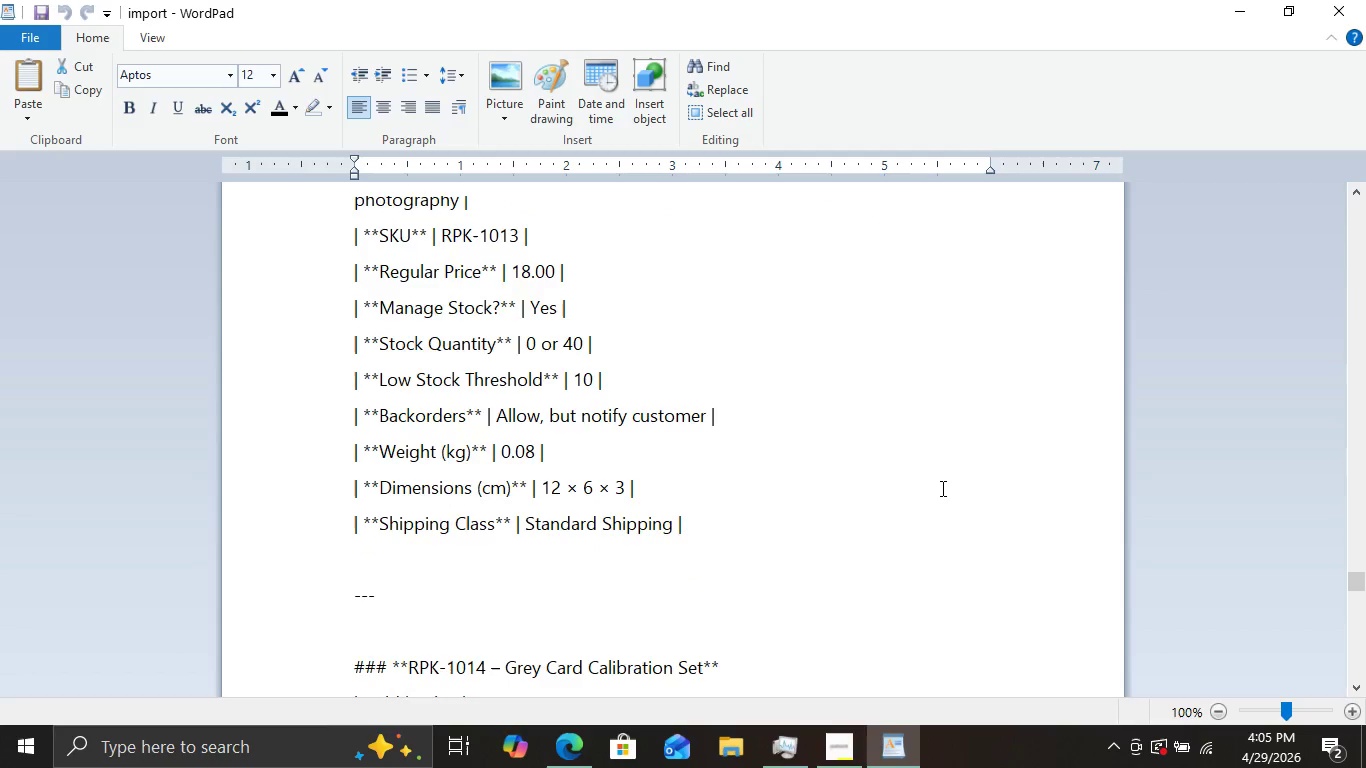 
scroll: coordinate [941, 488], scroll_direction: up, amount: 8.0
 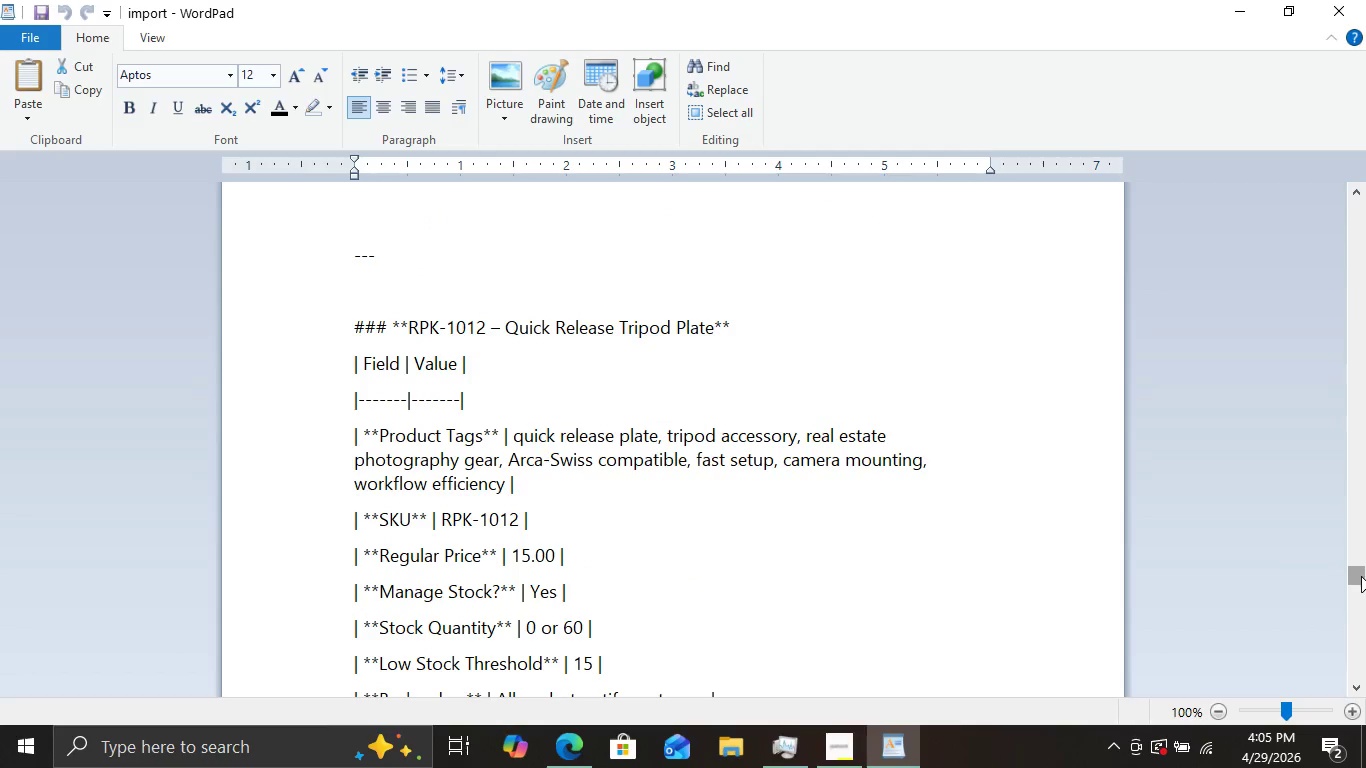 
left_click_drag(start_coordinate=[1363, 576], to_coordinate=[1334, 495])
 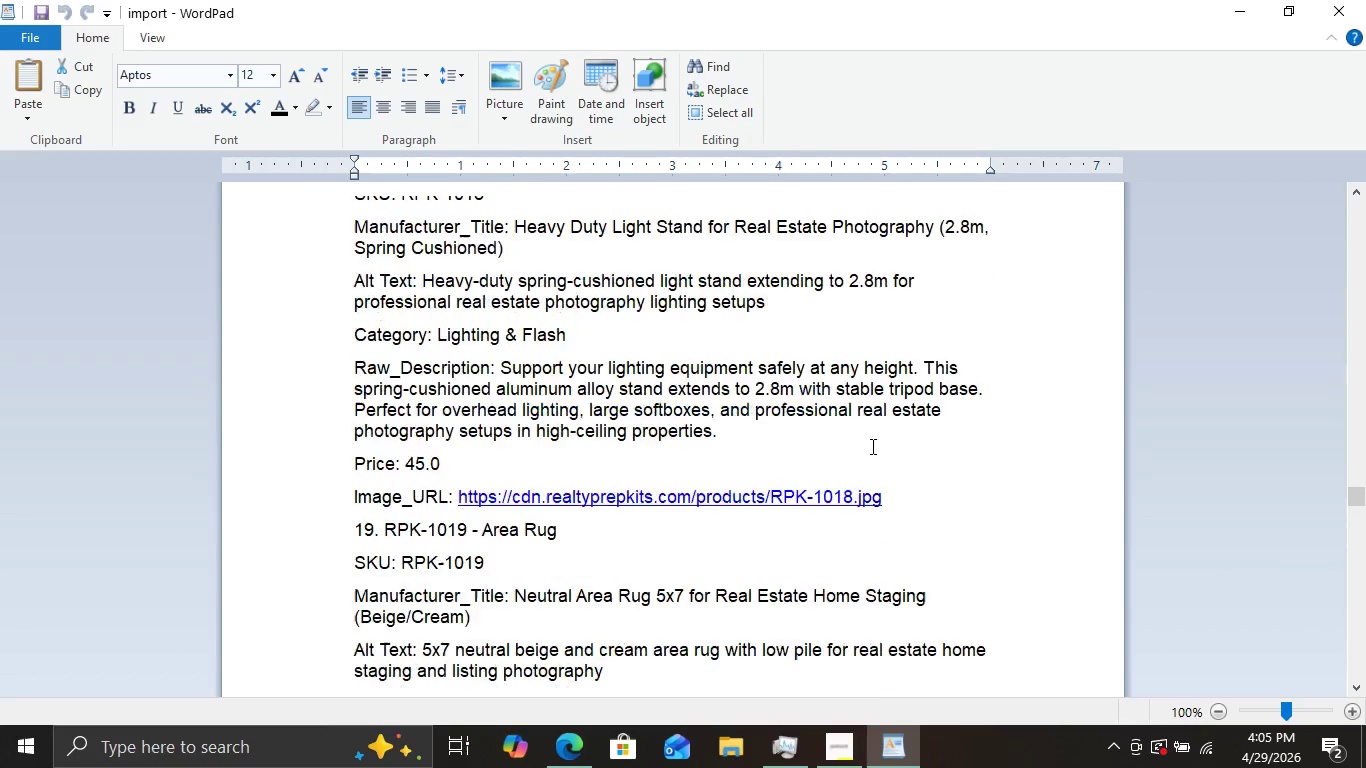 
scroll: coordinate [871, 446], scroll_direction: down, amount: 40.0
 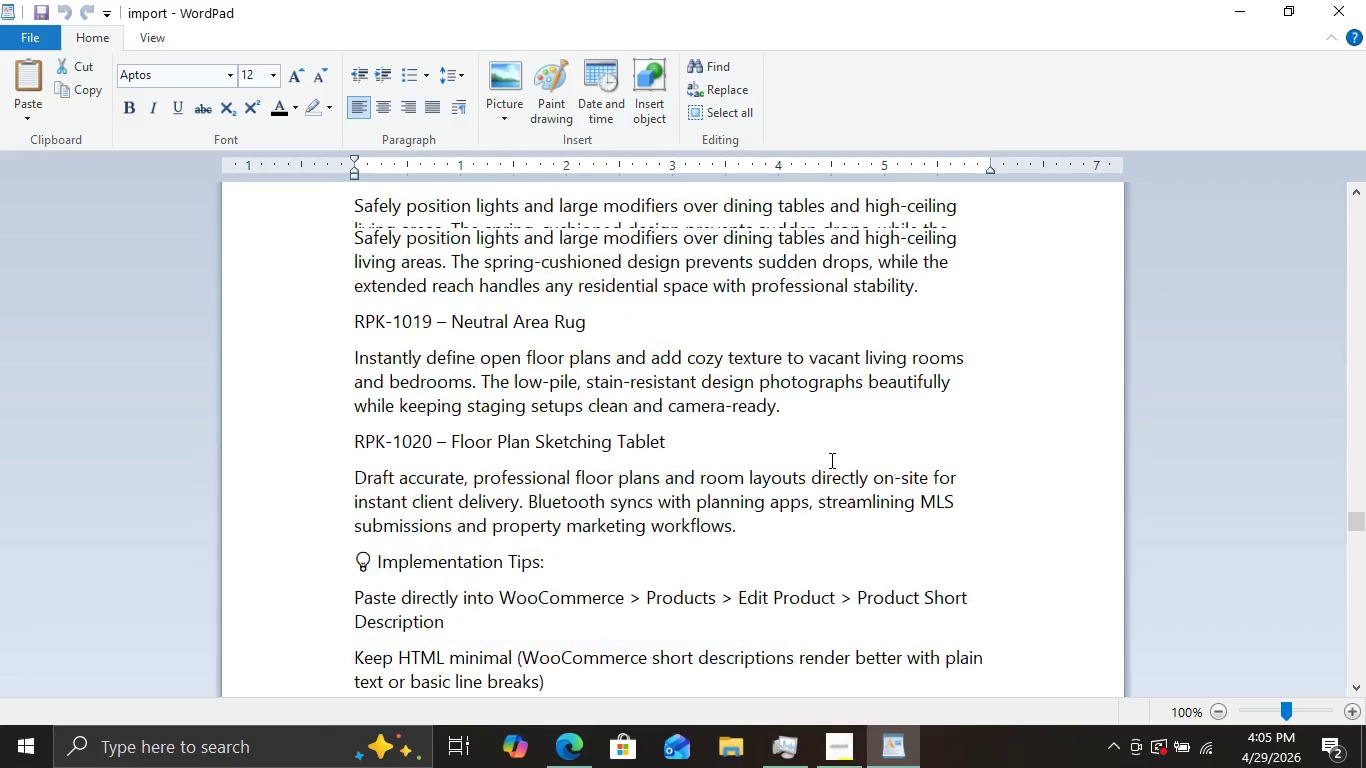 
scroll: coordinate [830, 460], scroll_direction: up, amount: 5.0
 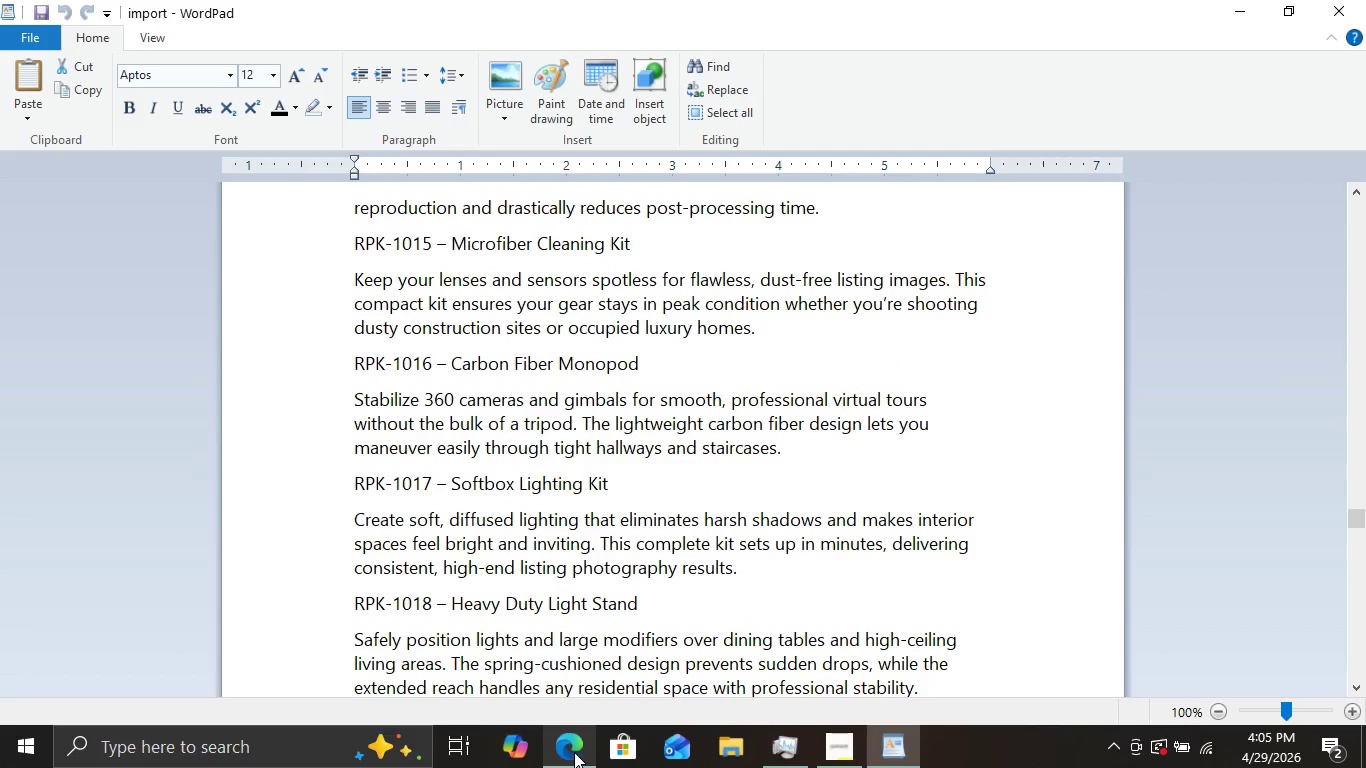 
left_click([574, 752])
 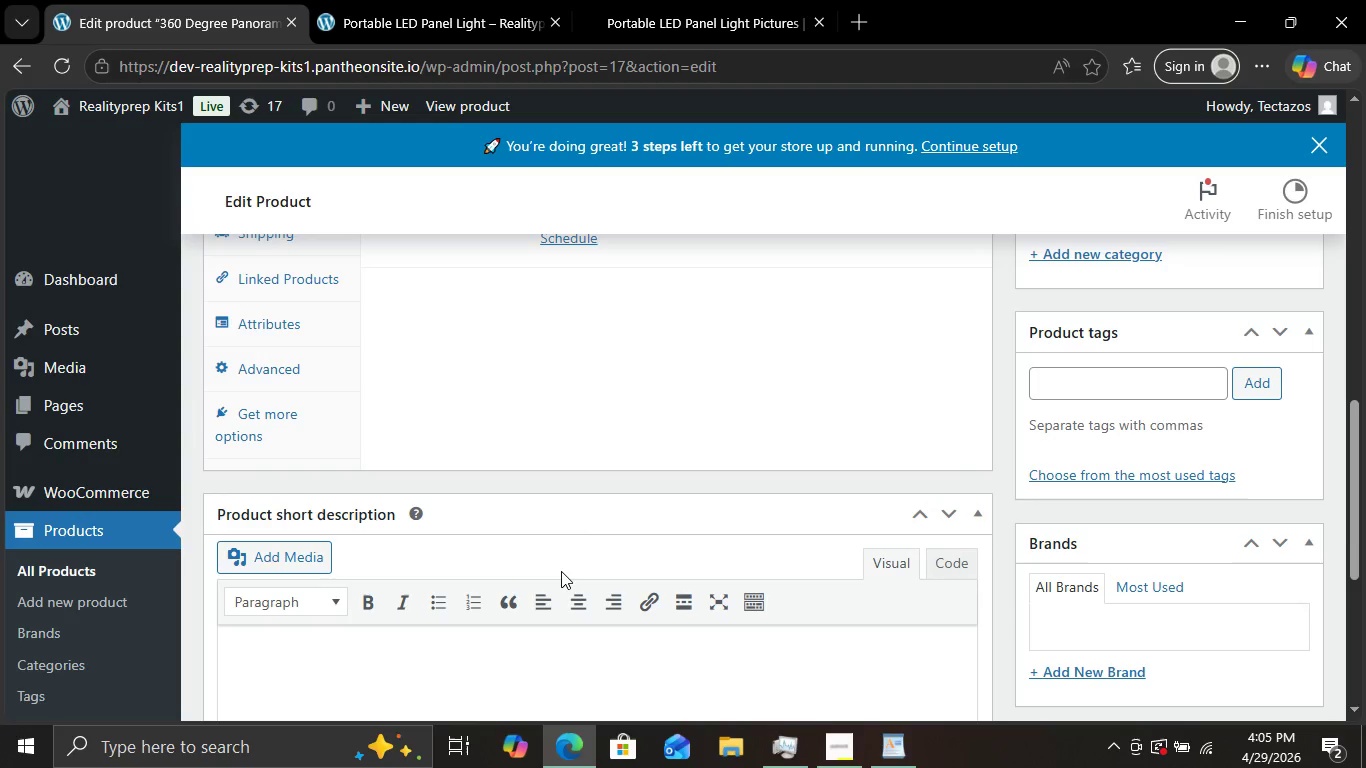 
scroll: coordinate [561, 571], scroll_direction: up, amount: 16.0
 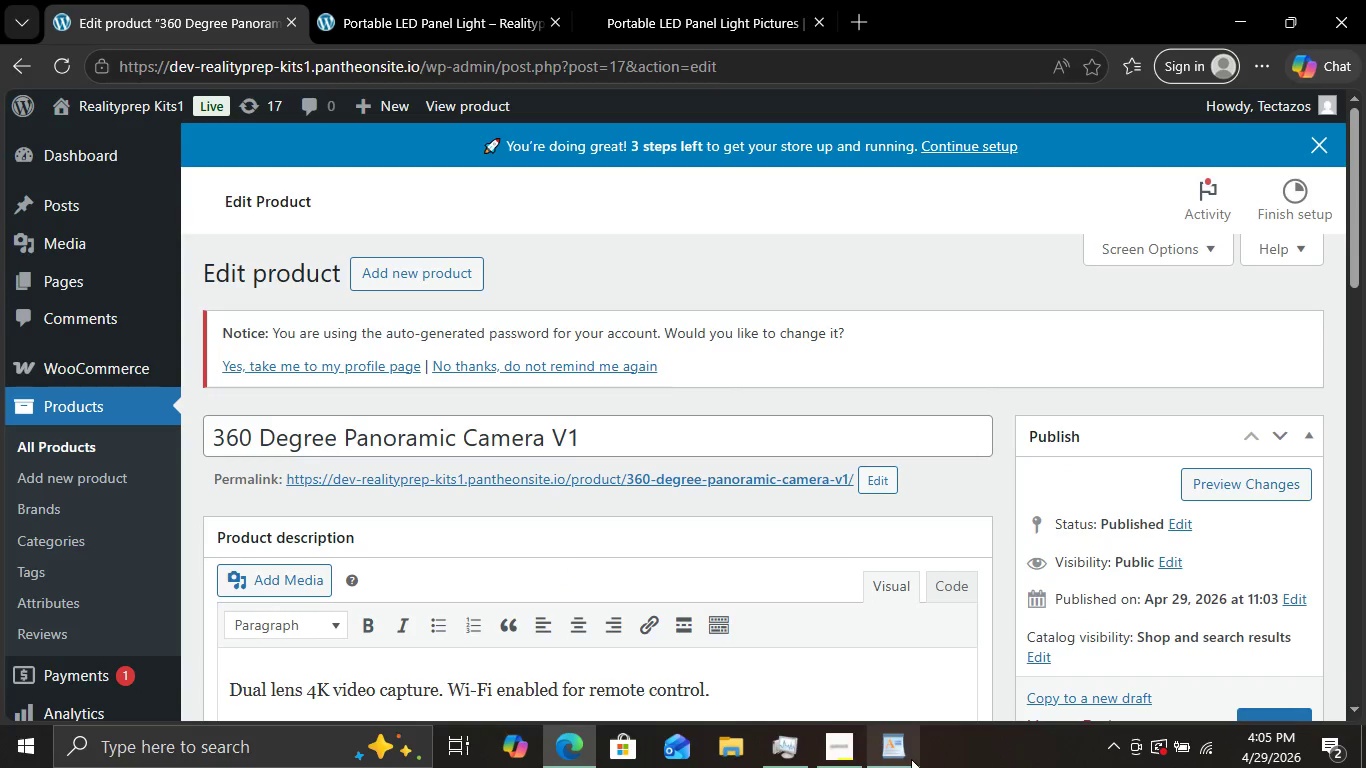 
left_click([911, 759])
 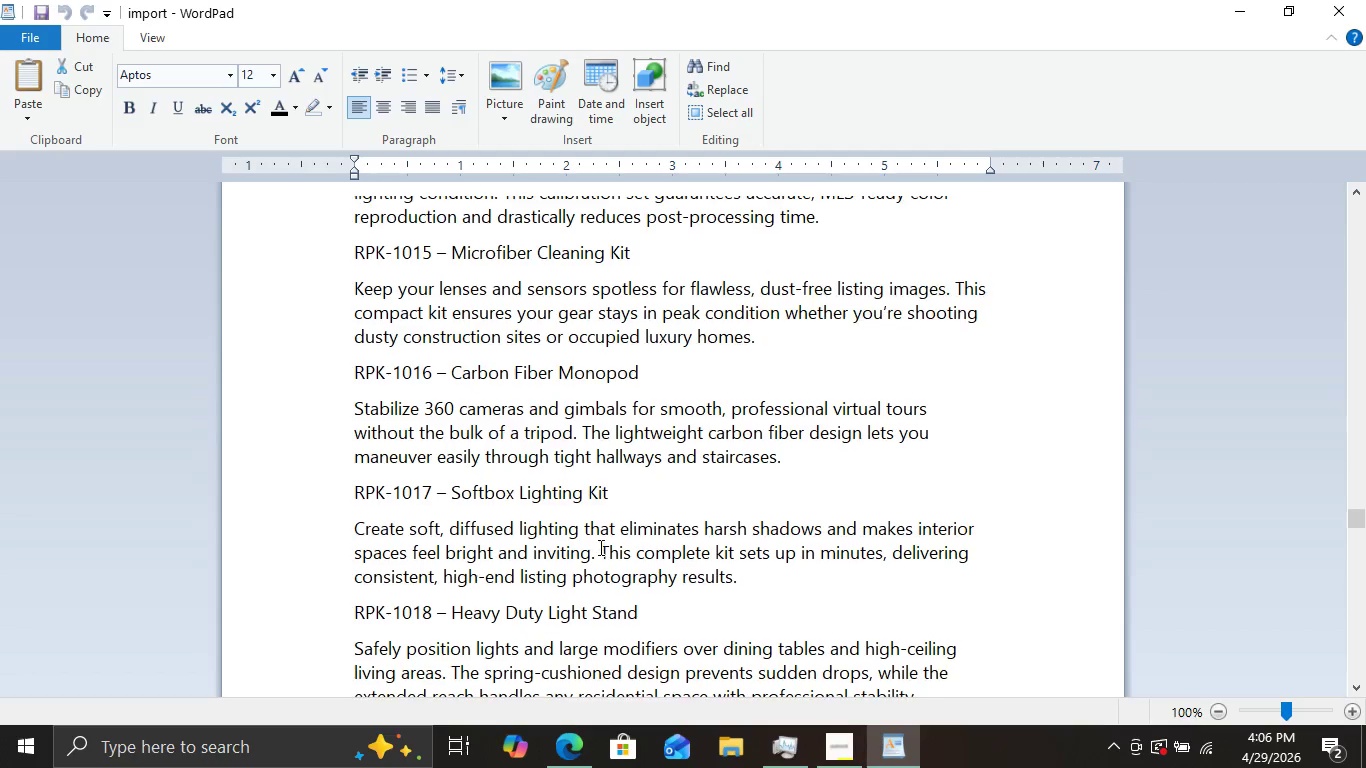 
scroll: coordinate [599, 547], scroll_direction: up, amount: 6.0
 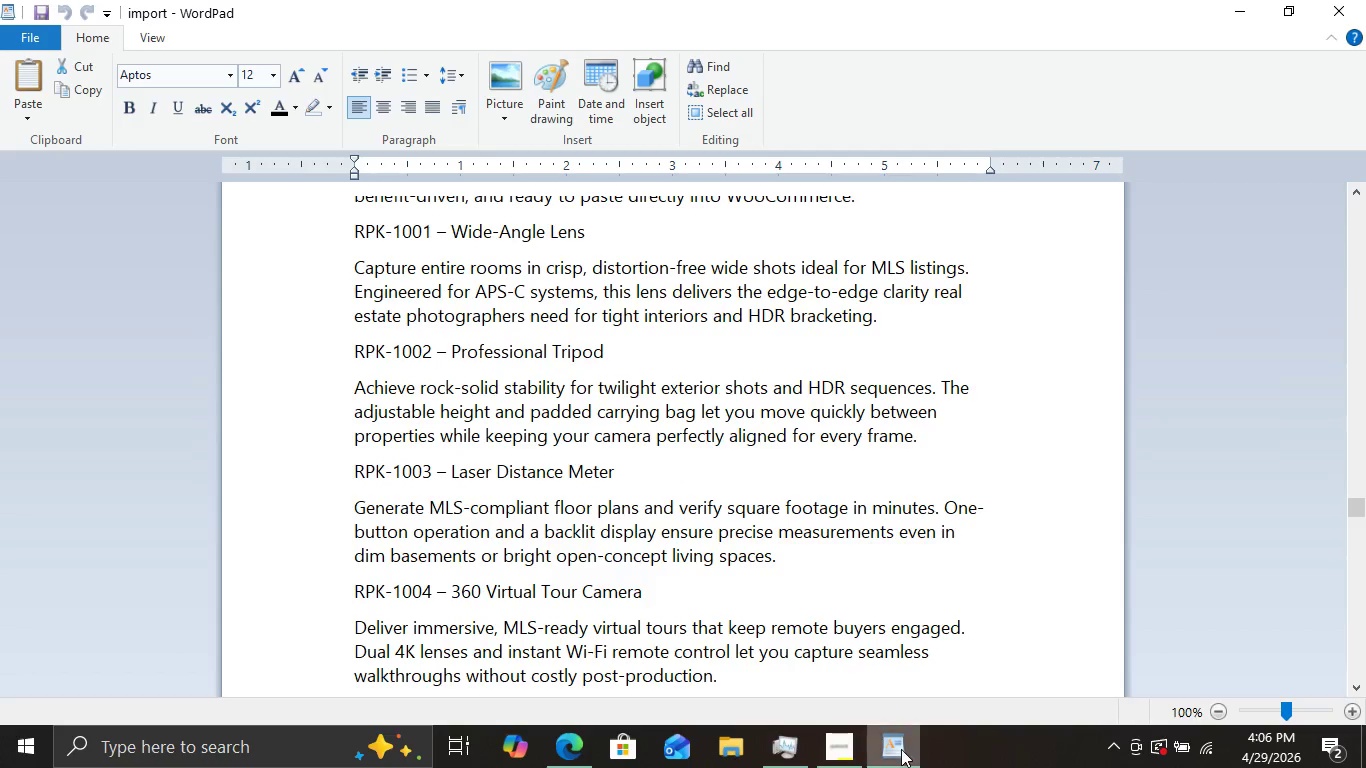 
left_click([899, 751])
 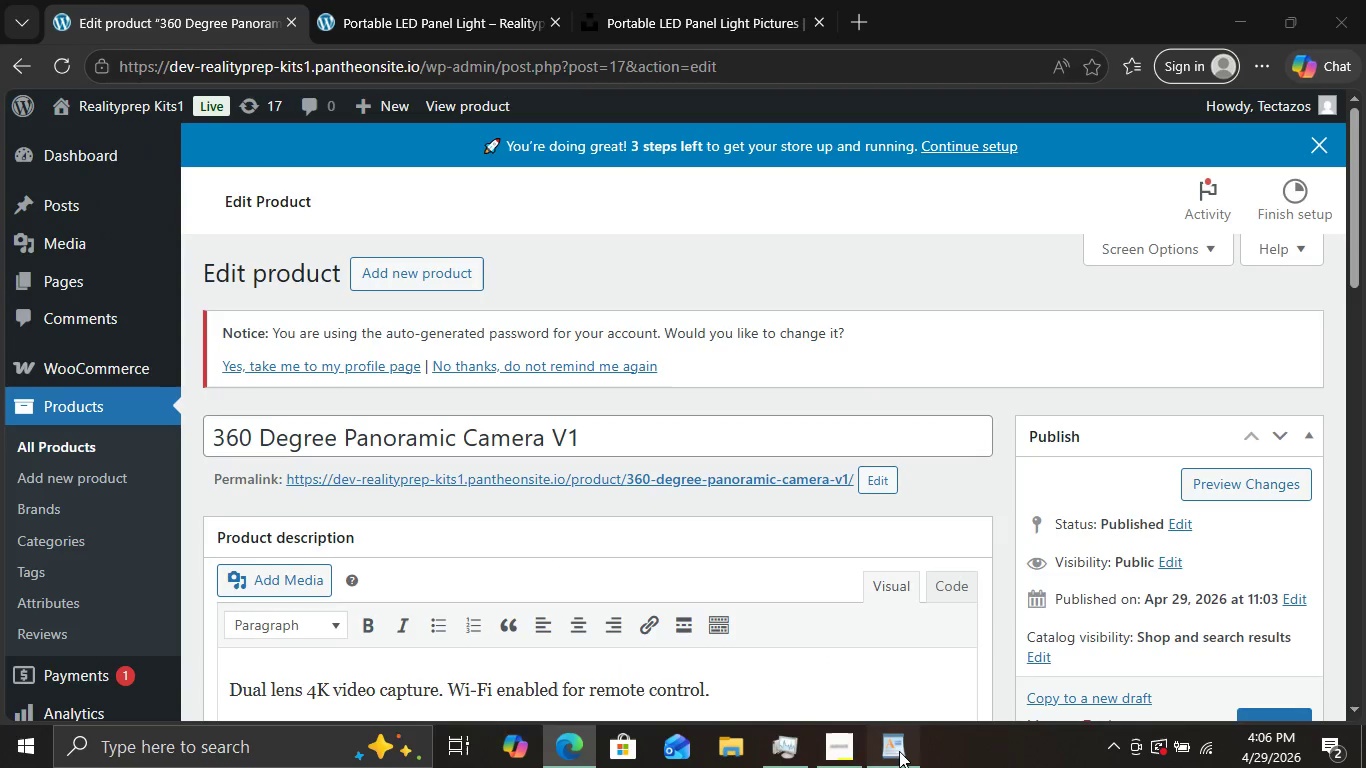 
left_click([899, 751])
 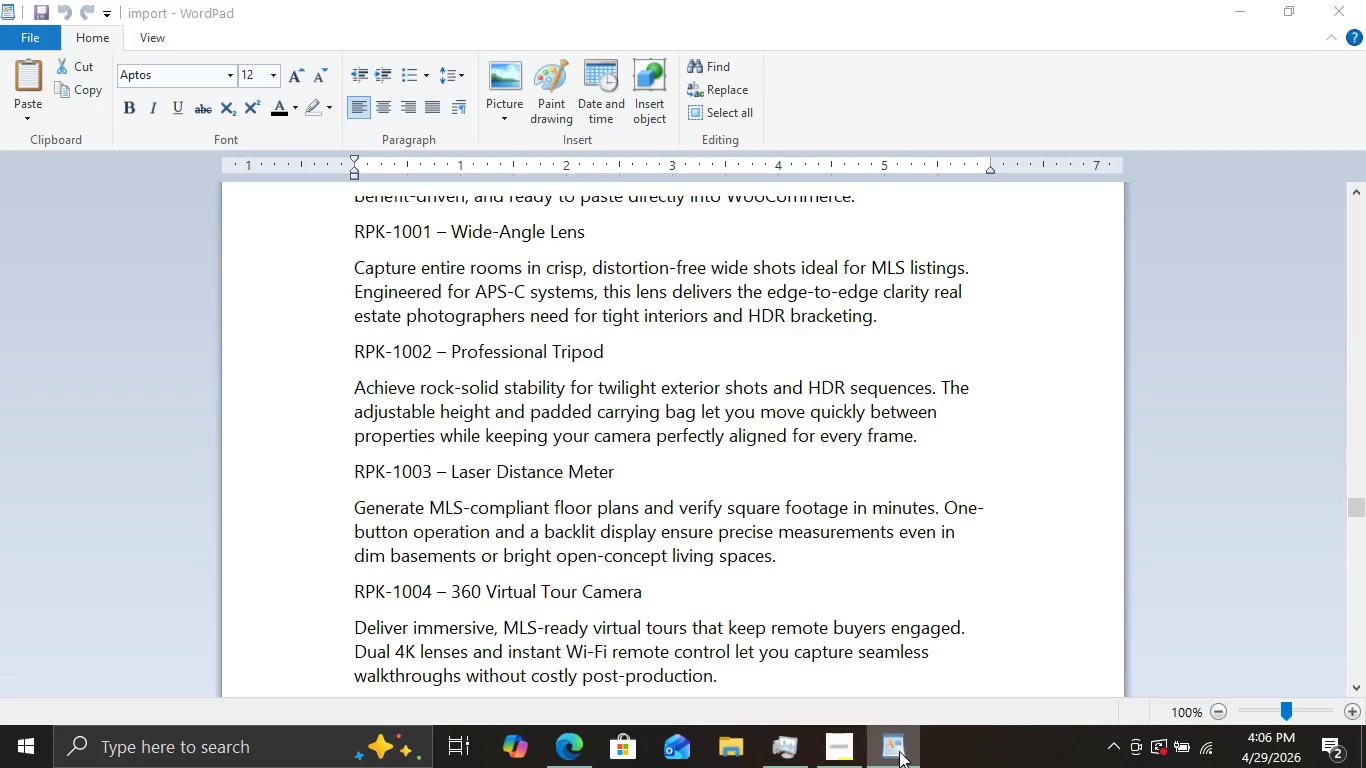 
left_click([899, 751])
 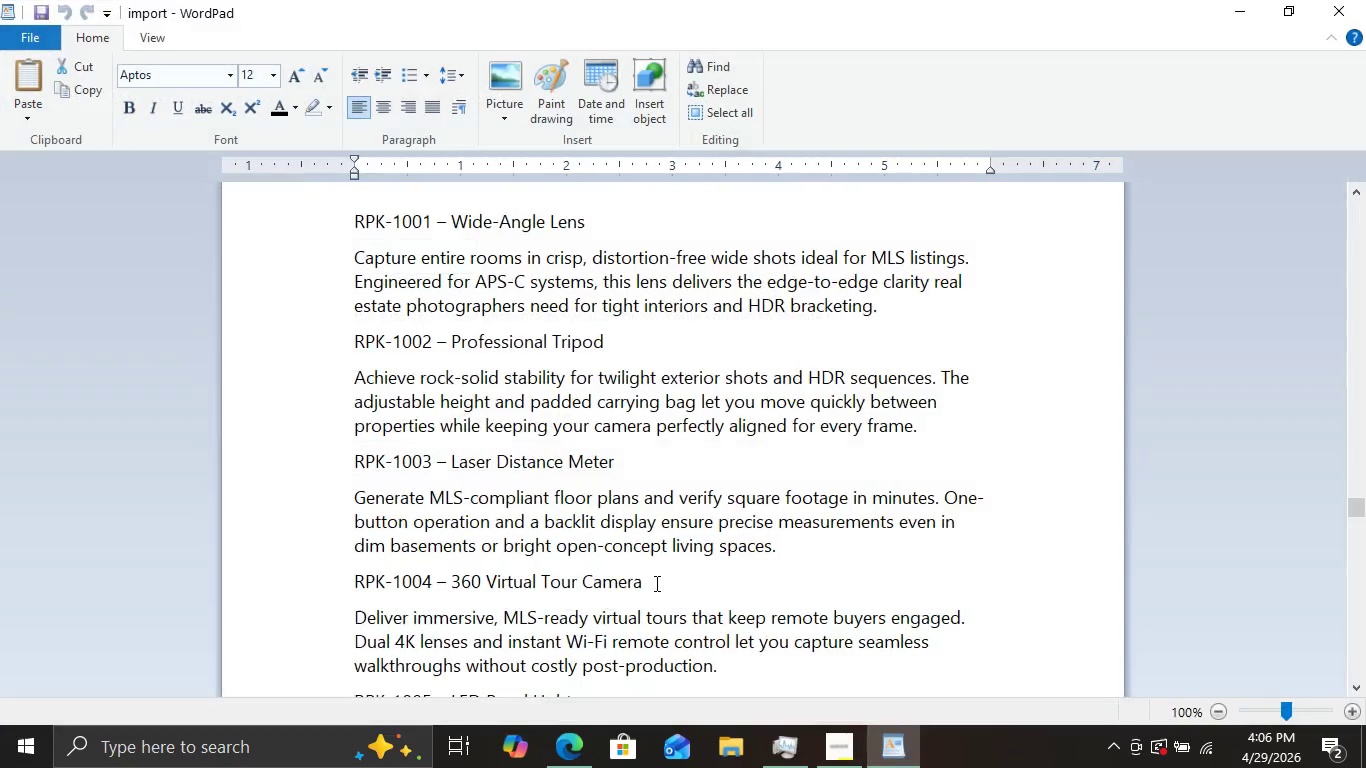 
scroll: coordinate [655, 583], scroll_direction: none, amount: 0.0
 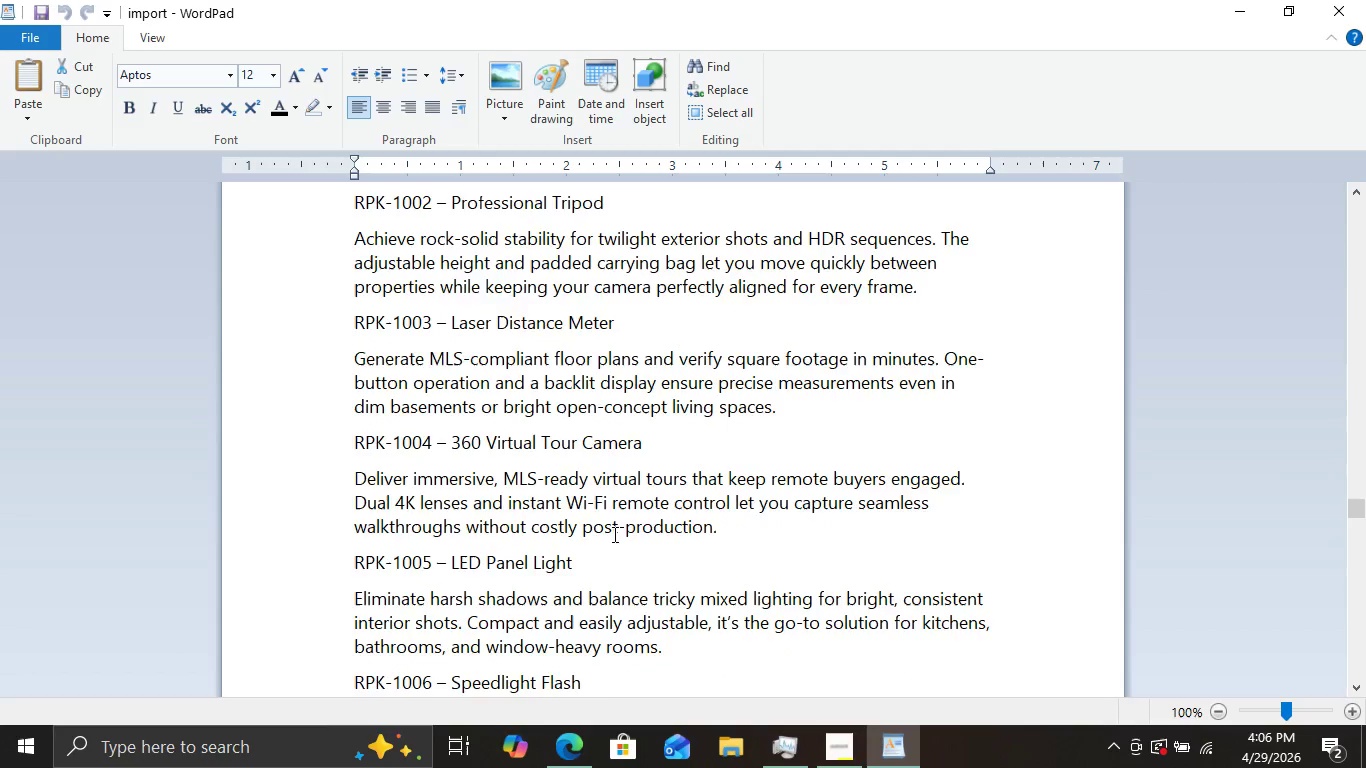 
scroll: coordinate [613, 534], scroll_direction: down, amount: 2.0
 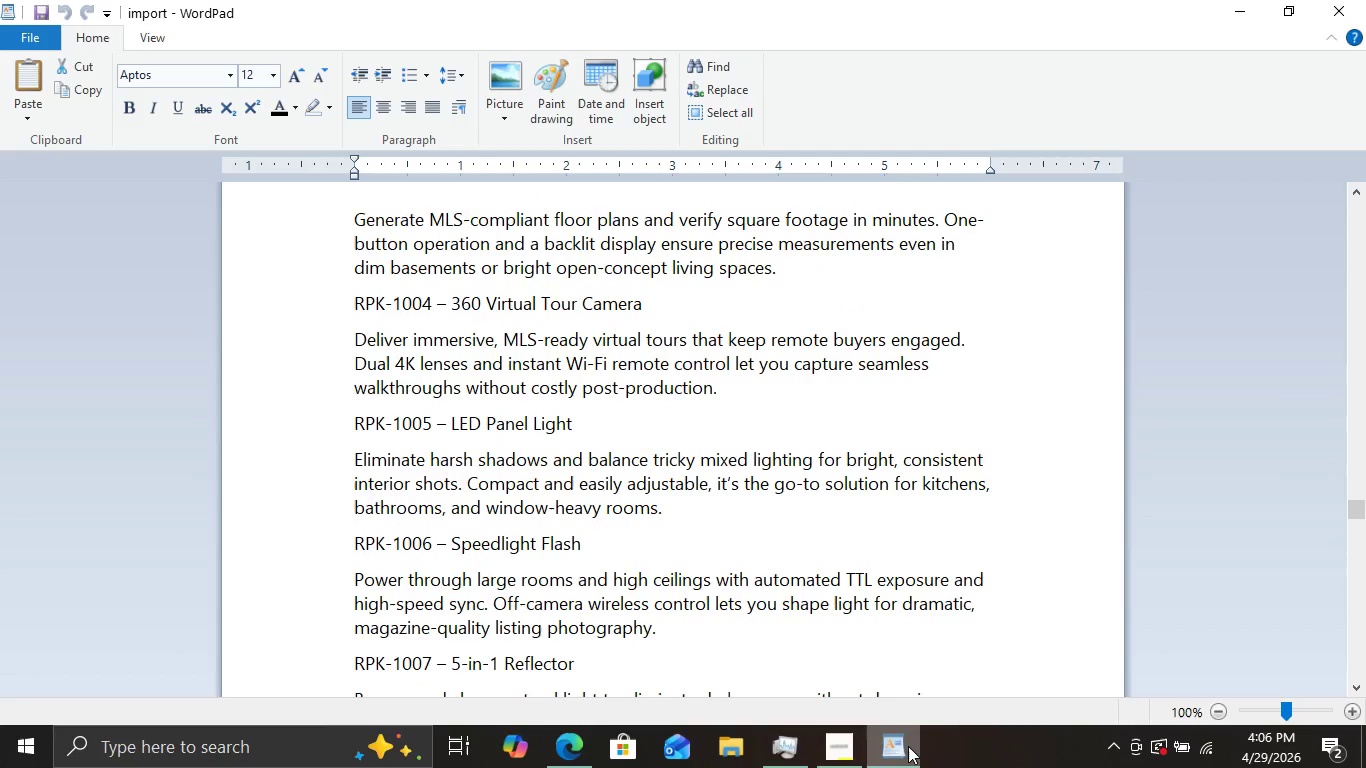 
left_click([908, 747])
 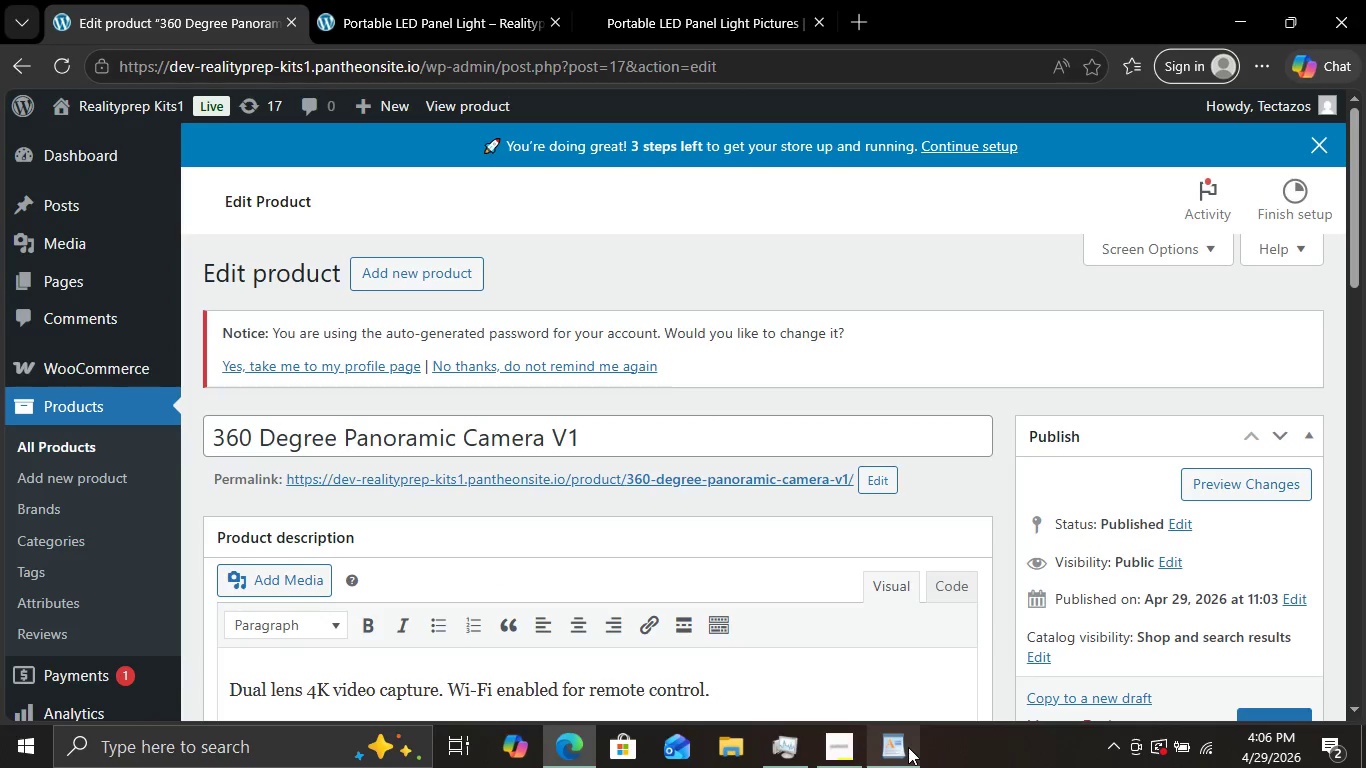 
left_click([908, 747])
 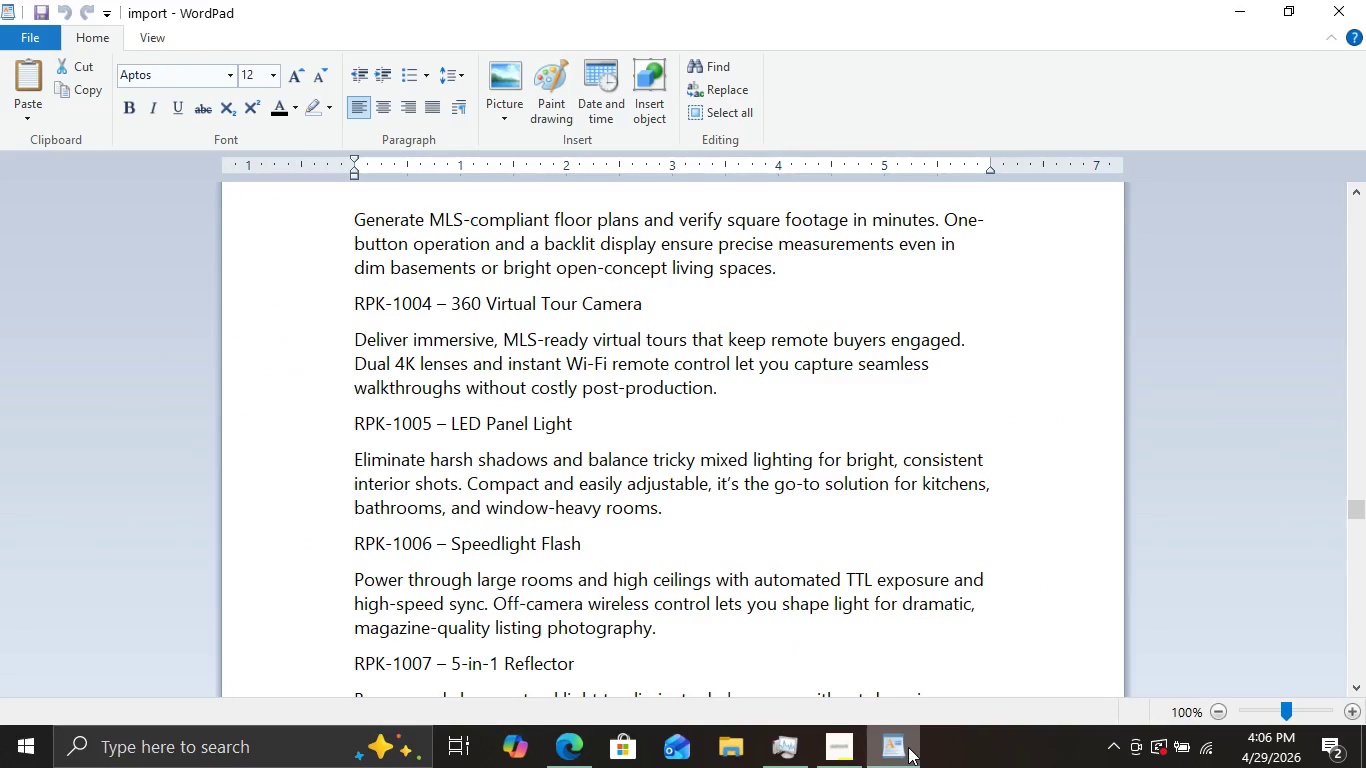 
left_click([908, 747])
 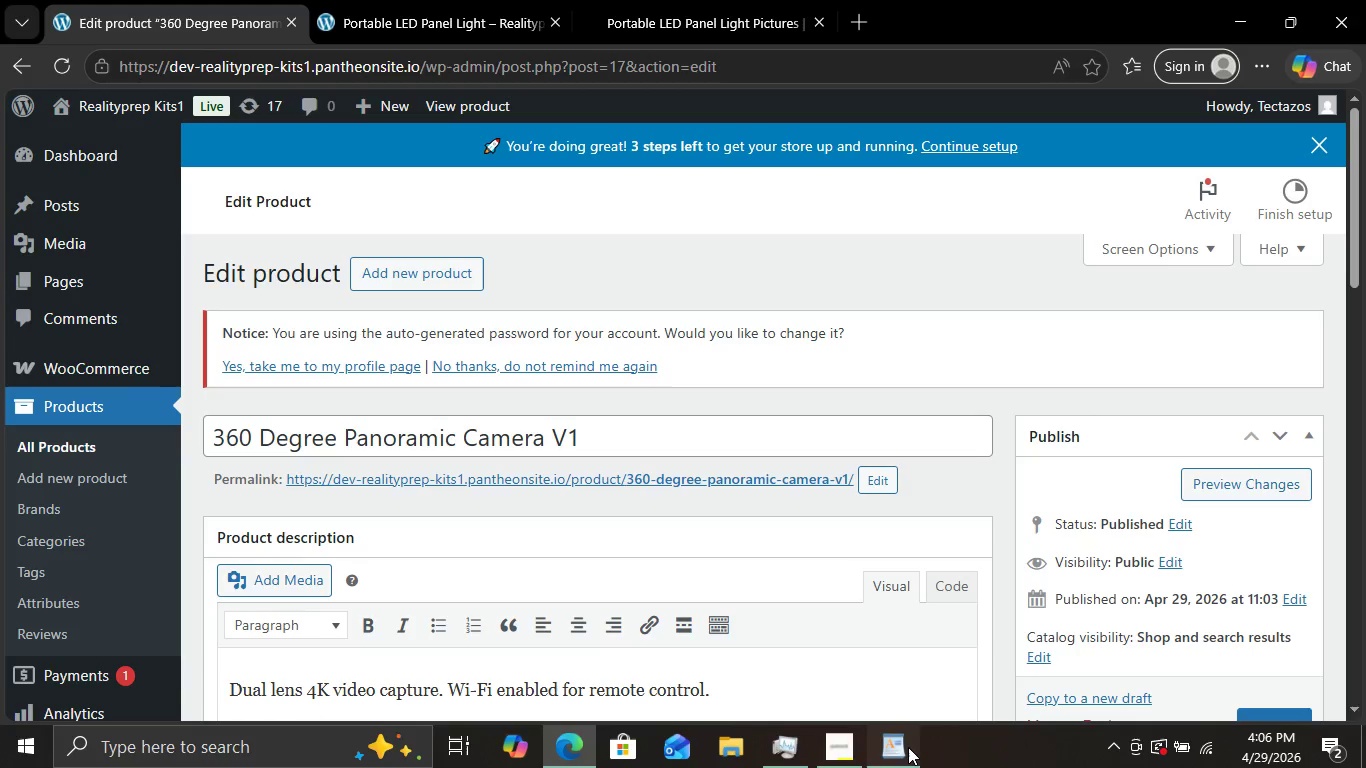 
left_click([908, 747])
 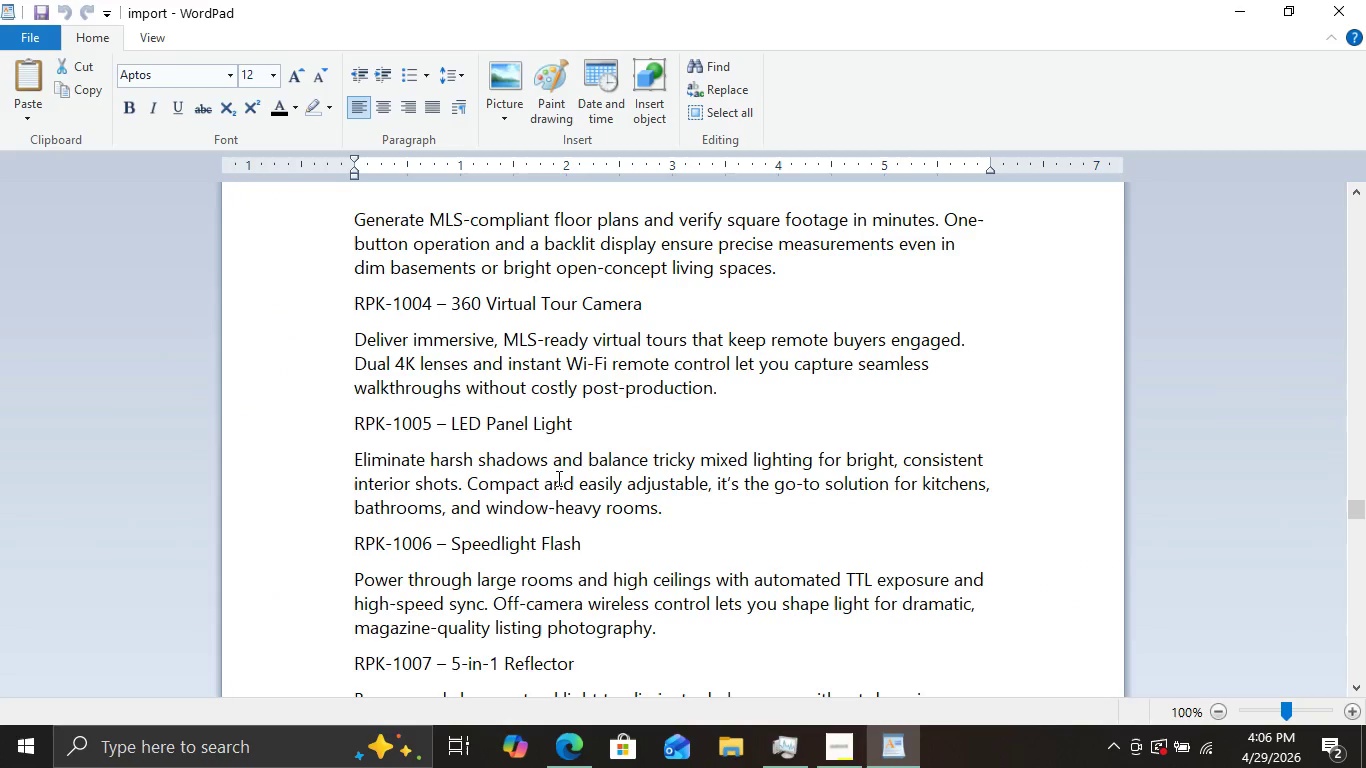 
wait(5.09)
 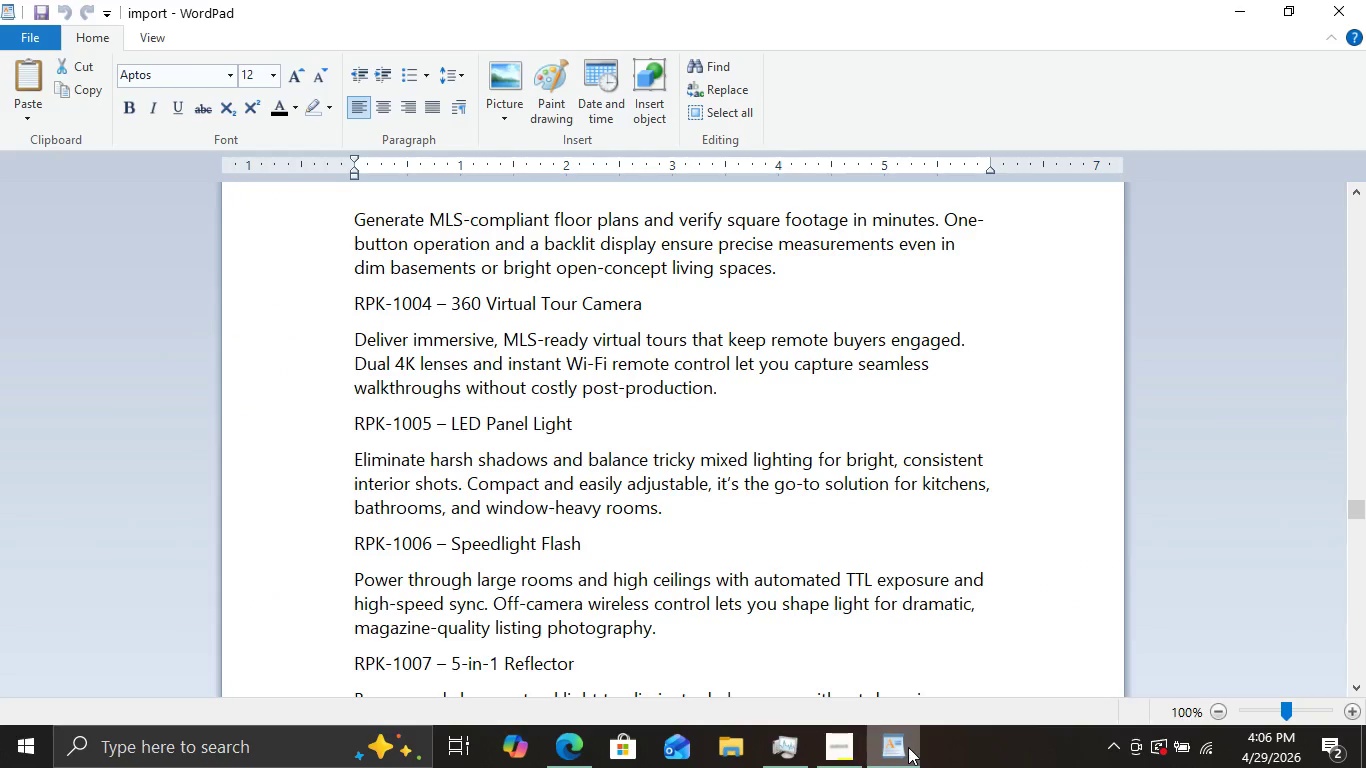 
scroll: coordinate [557, 477], scroll_direction: down, amount: 4.0
 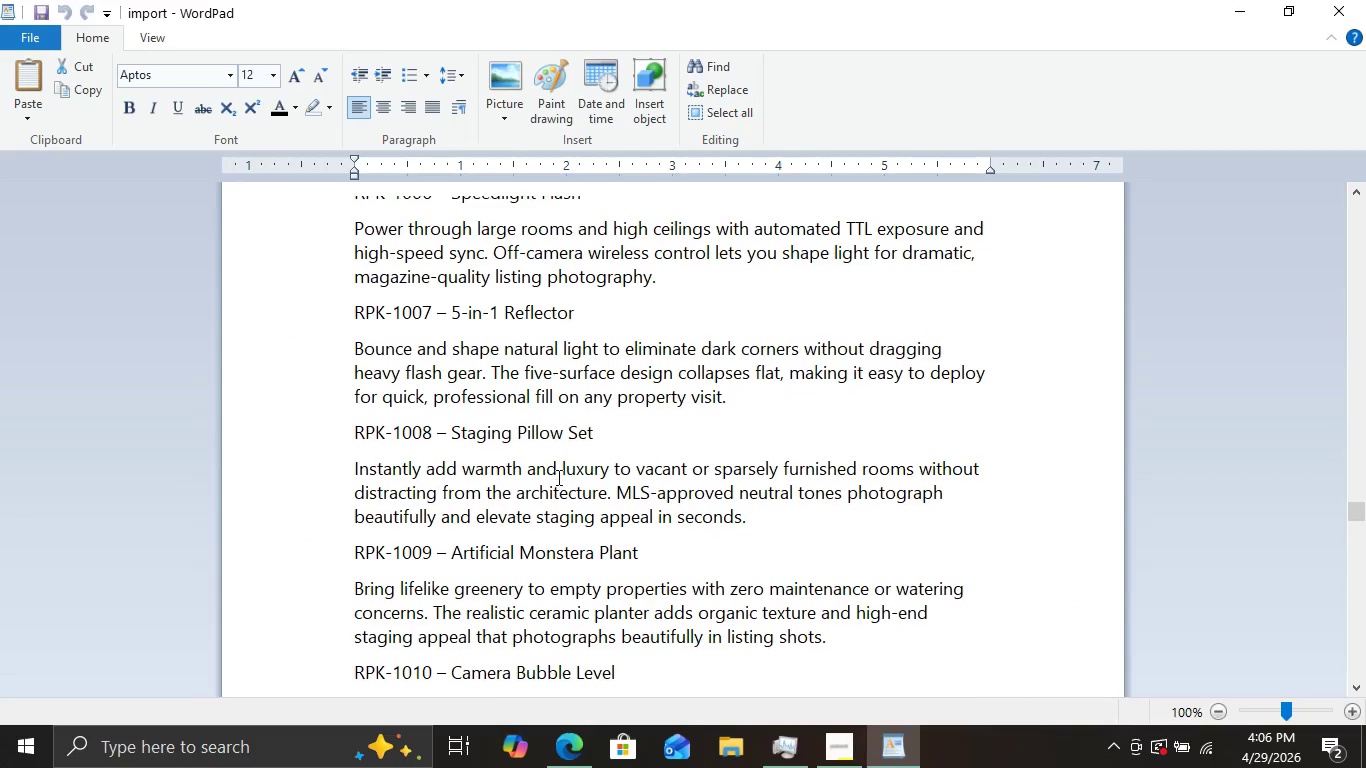 
scroll: coordinate [557, 477], scroll_direction: up, amount: 1.0
 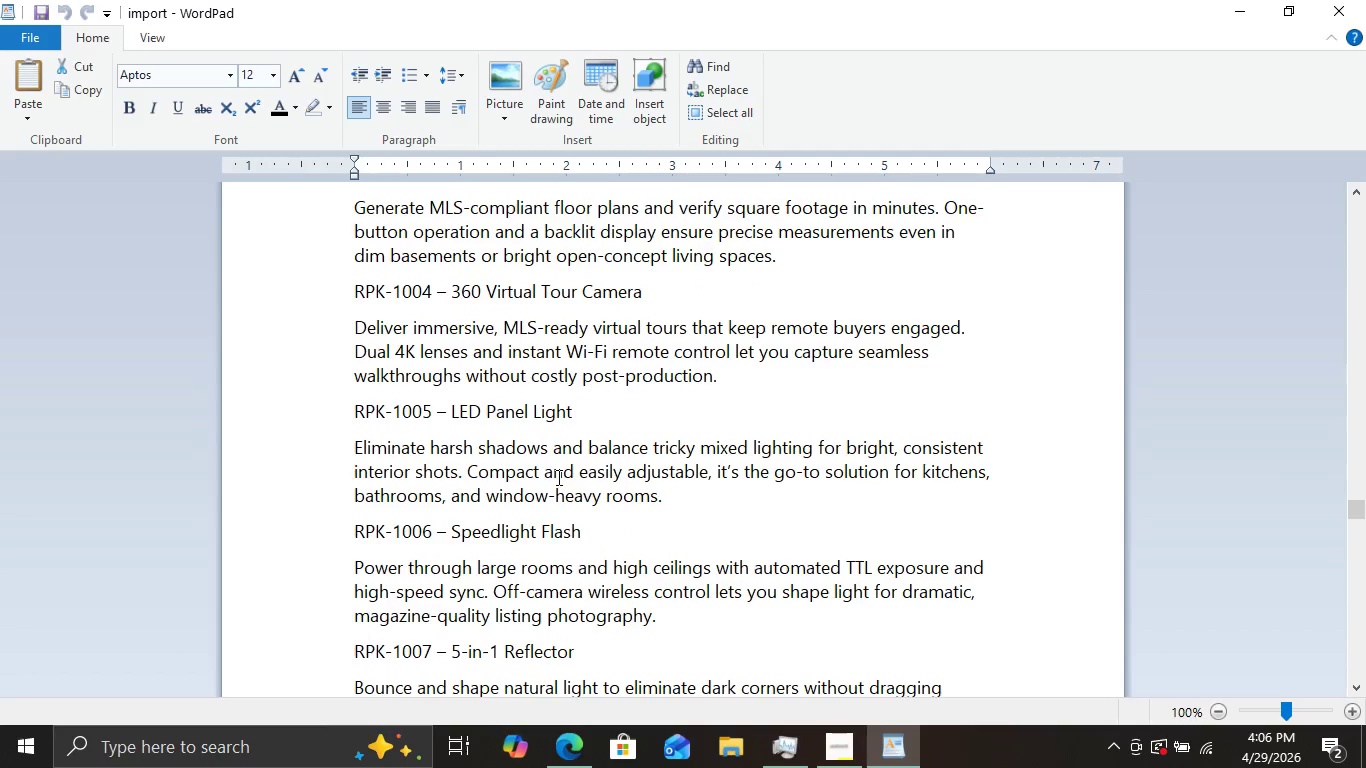 
scroll: coordinate [557, 477], scroll_direction: down, amount: 5.0
 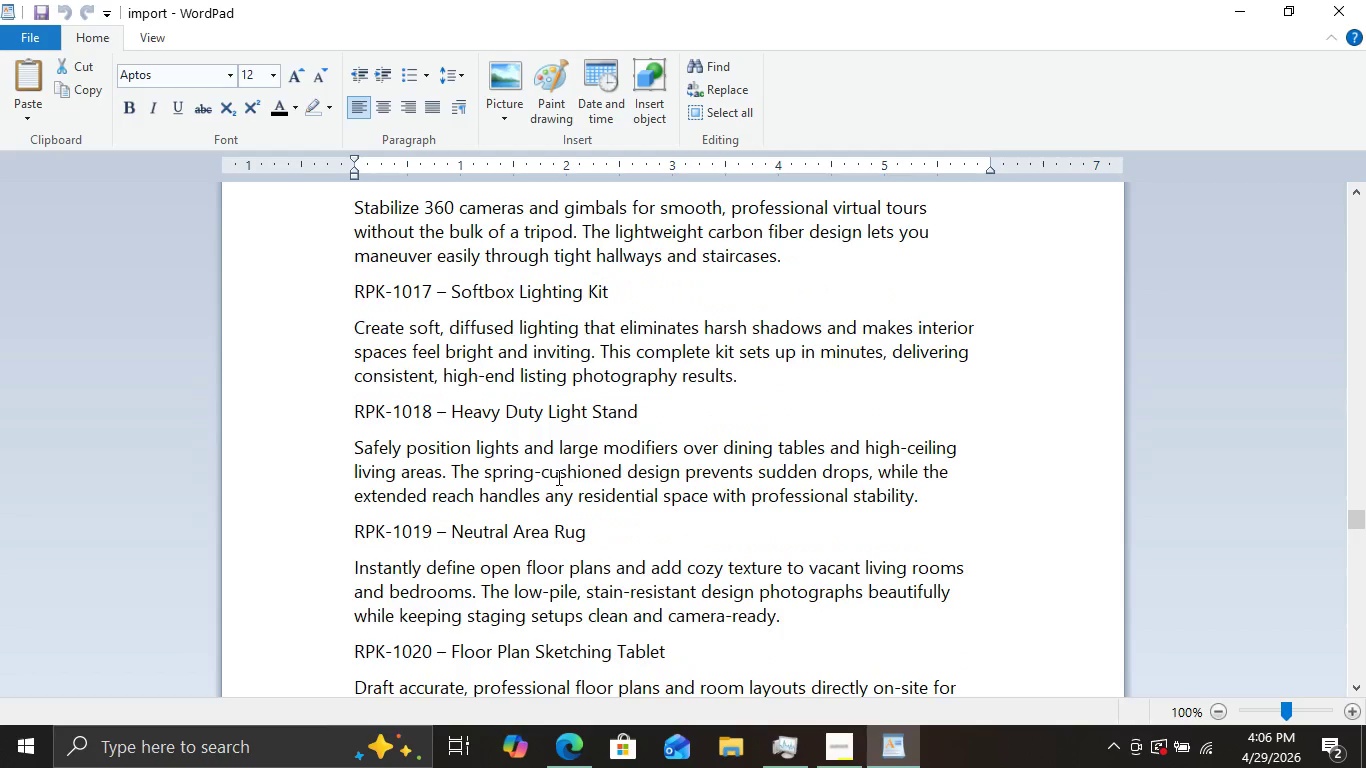 
scroll: coordinate [557, 477], scroll_direction: up, amount: 2.0
 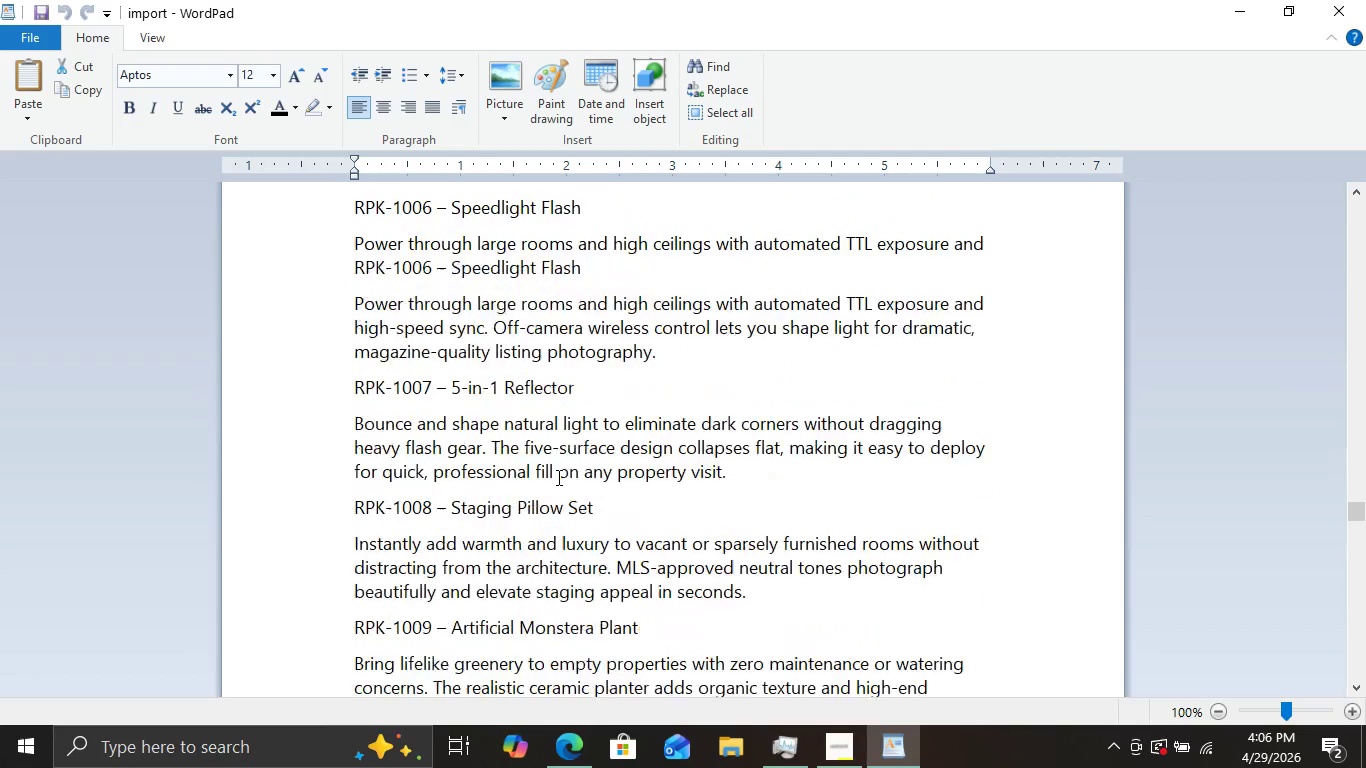 
left_click_drag(start_coordinate=[354, 541], to_coordinate=[750, 602])
 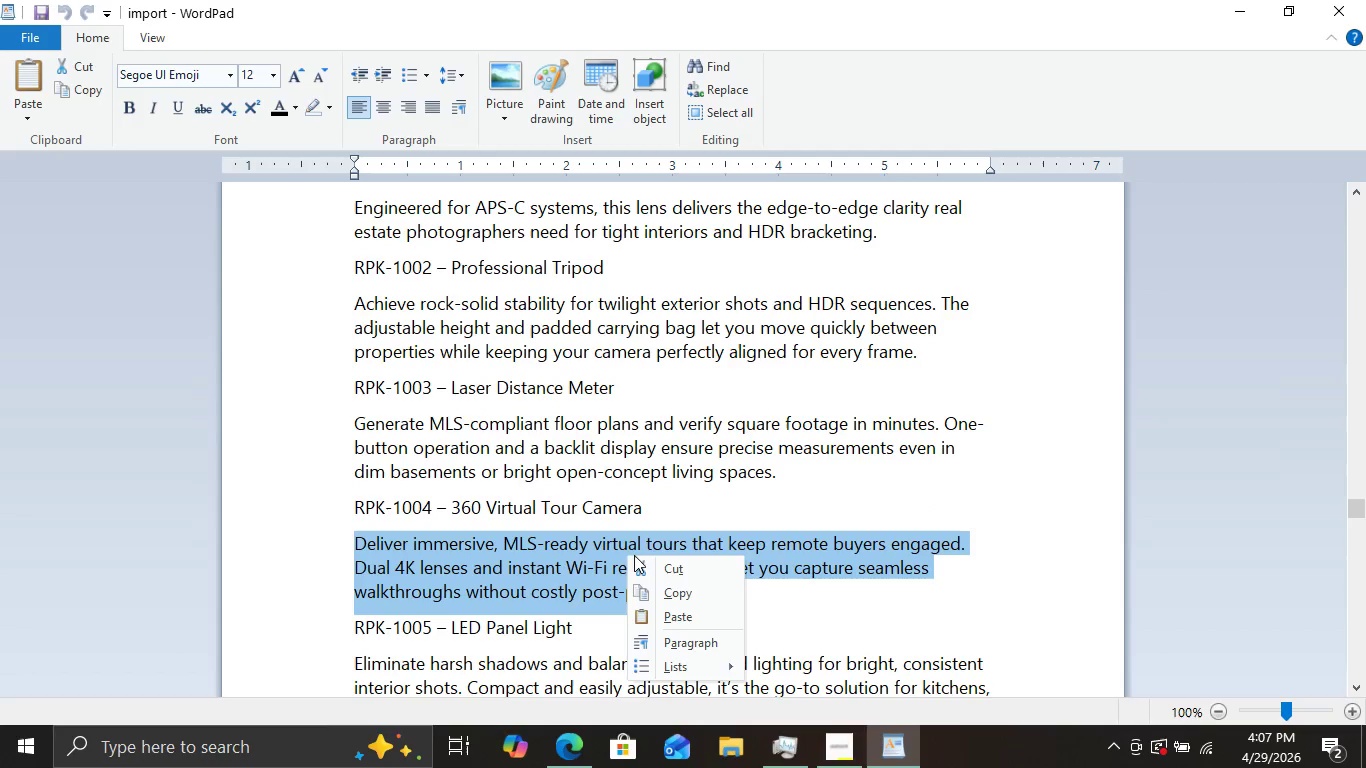 
right_click([626, 555])
 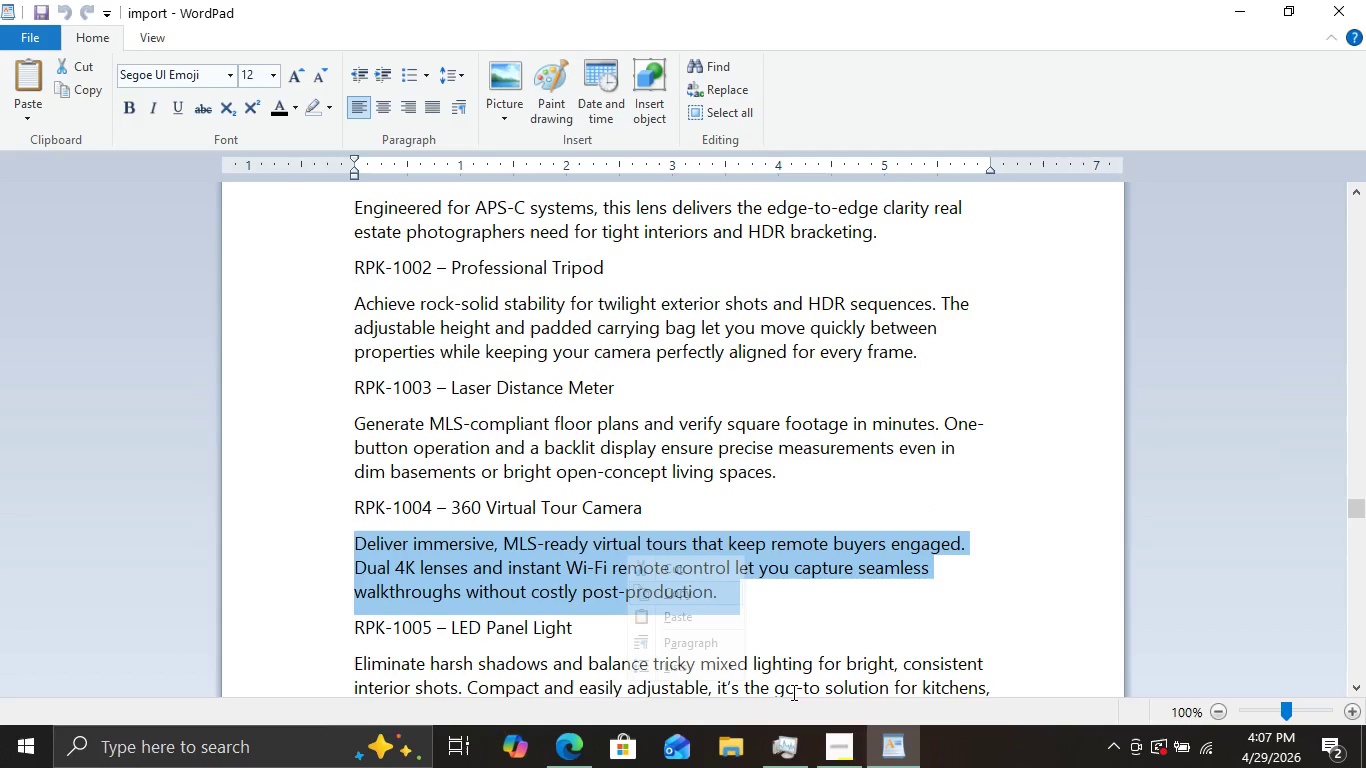 
left_click([665, 589])
 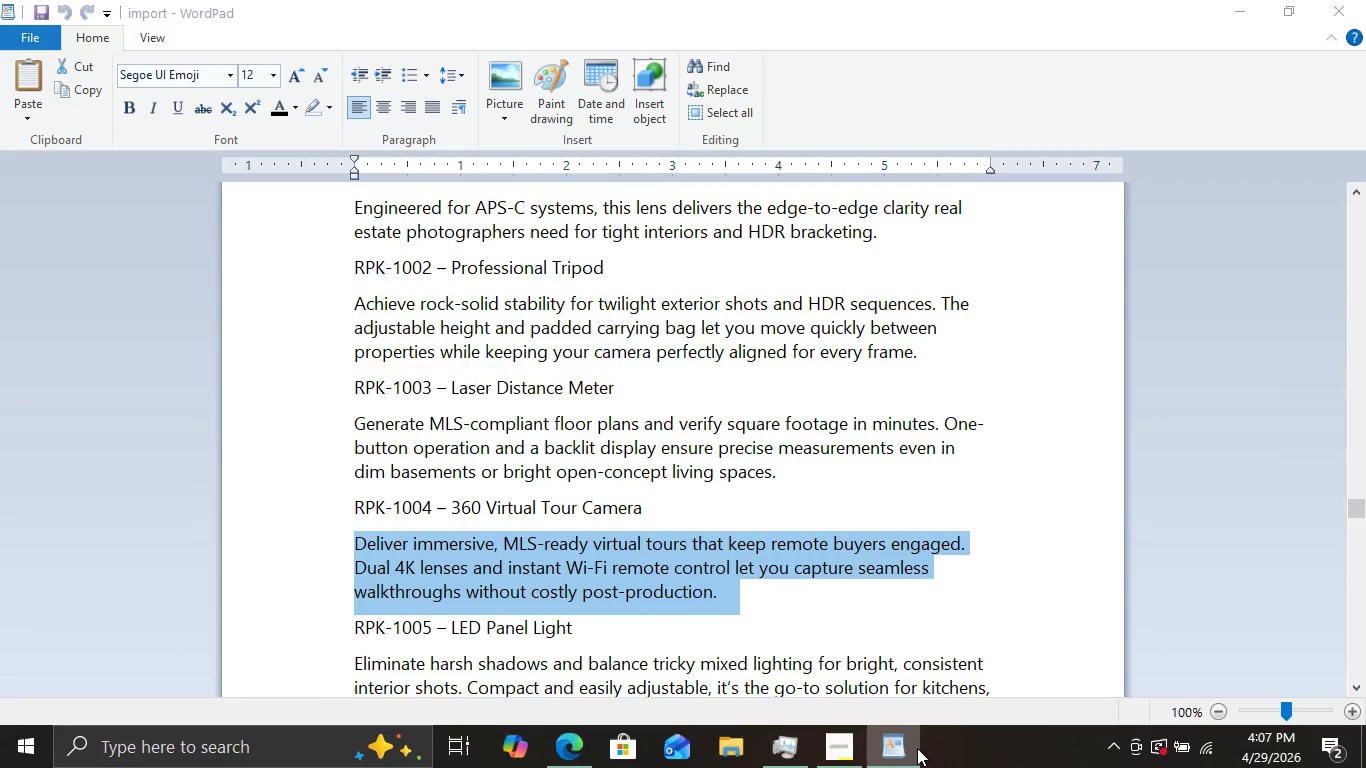 
left_click([917, 748])
 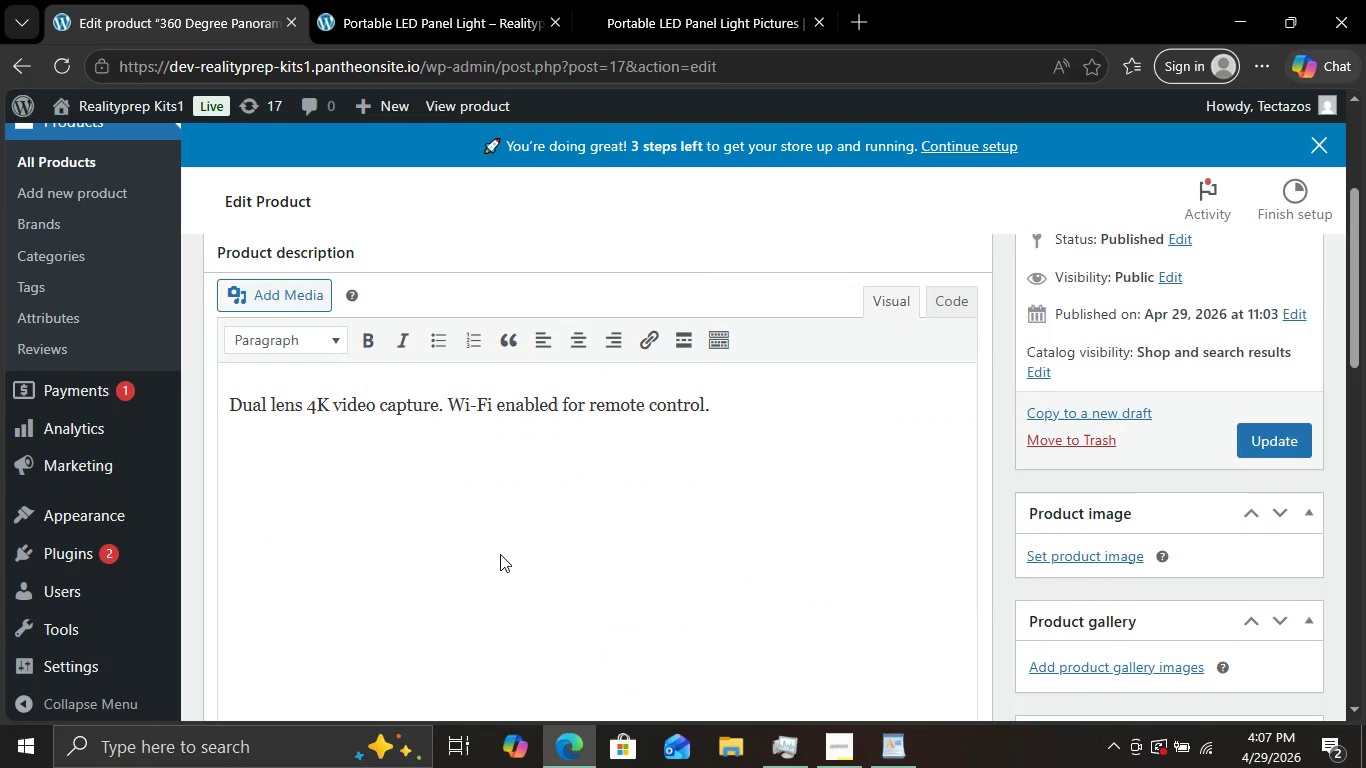 
scroll: coordinate [500, 554], scroll_direction: down, amount: 13.0
 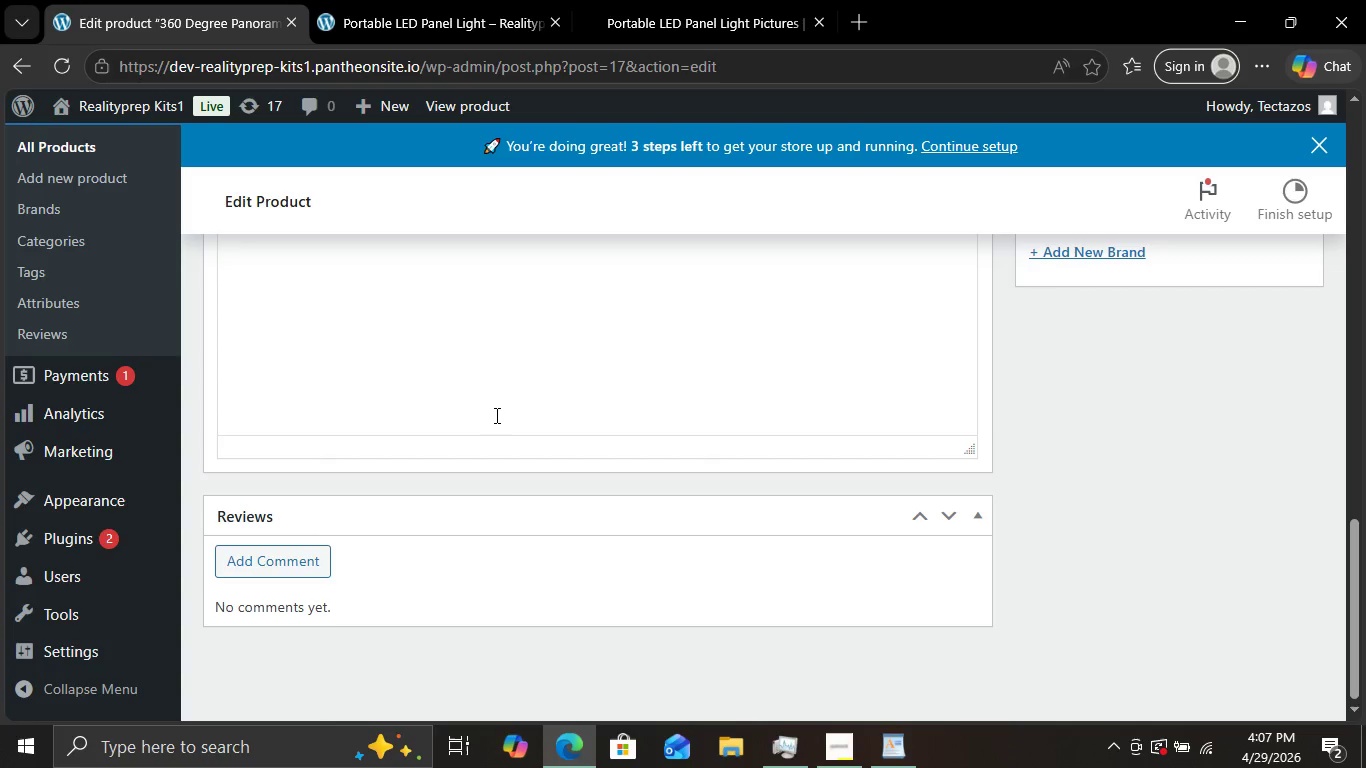 
scroll: coordinate [495, 415], scroll_direction: up, amount: 1.0
 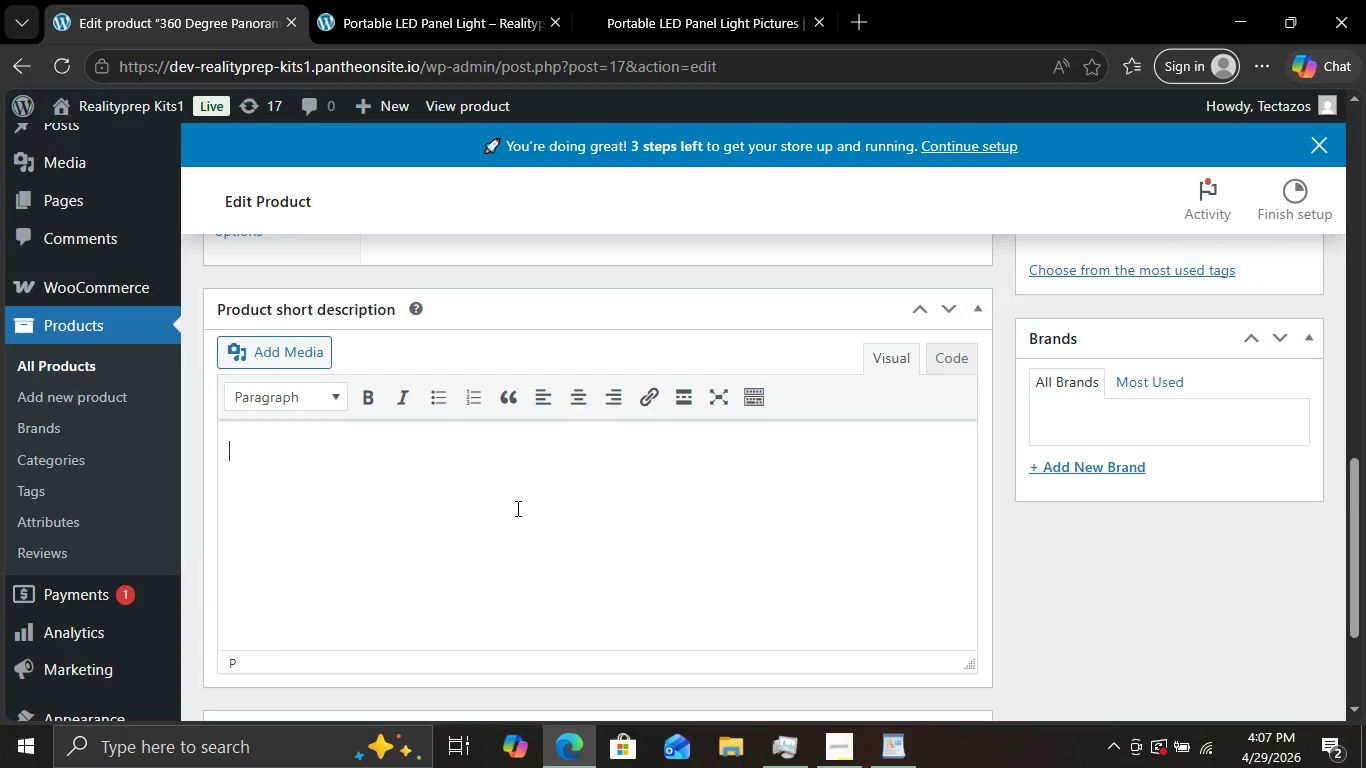 
left_click([516, 508])
 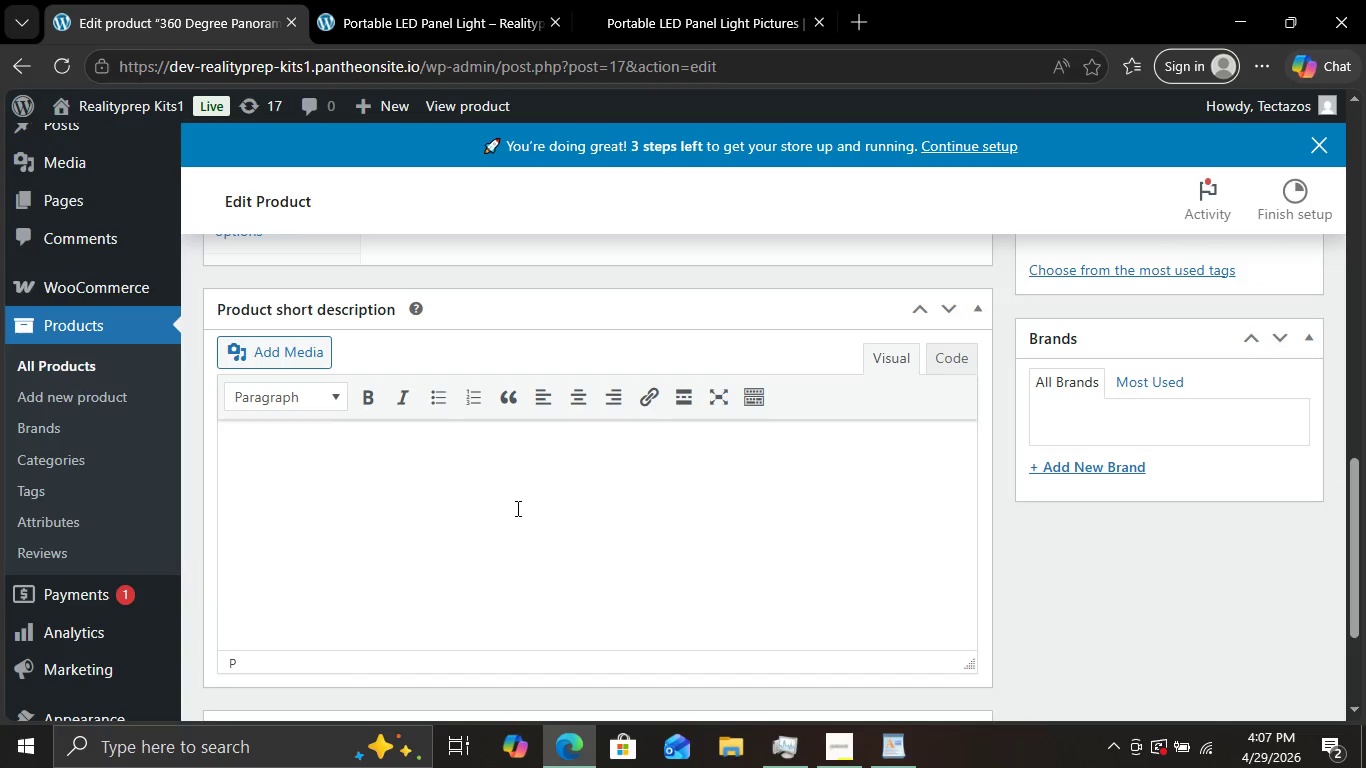 
key(Control+V)
 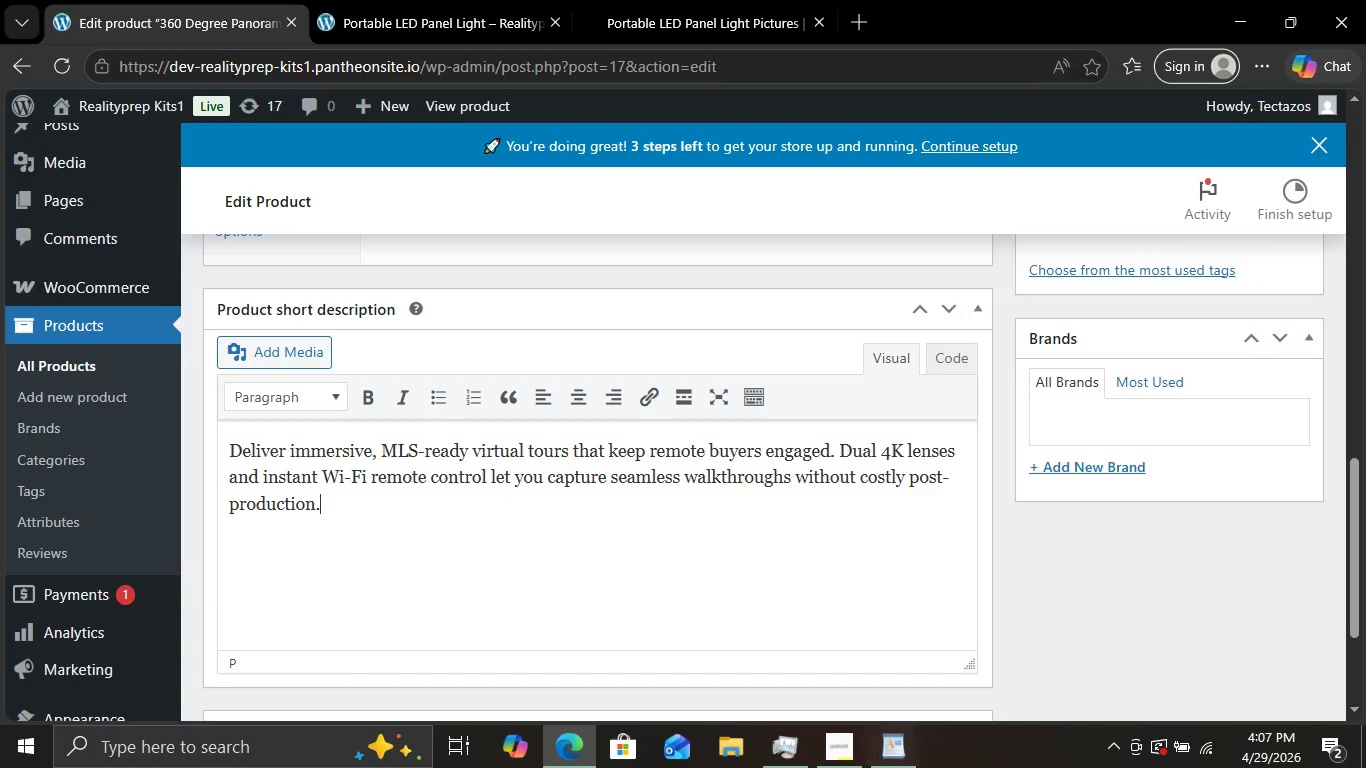 
left_click([909, 740])
 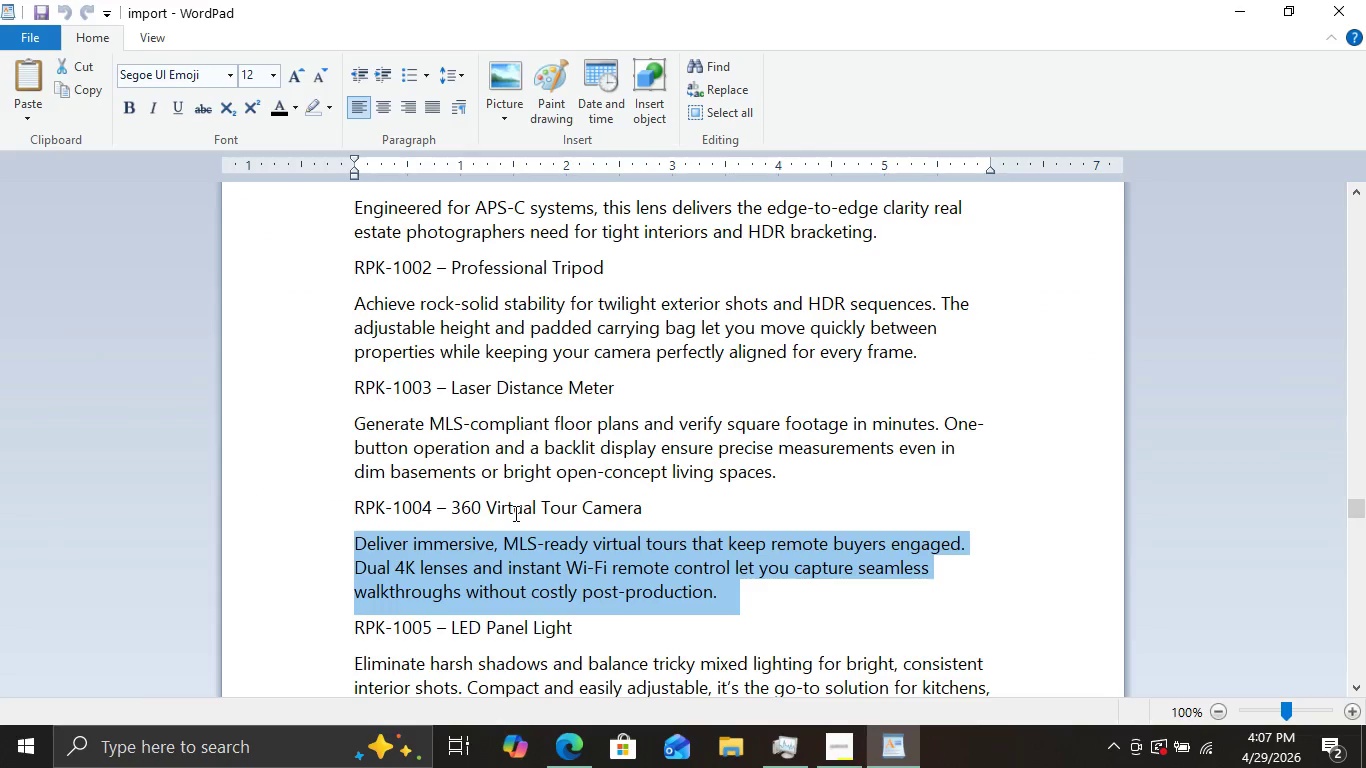 
left_click([514, 513])
 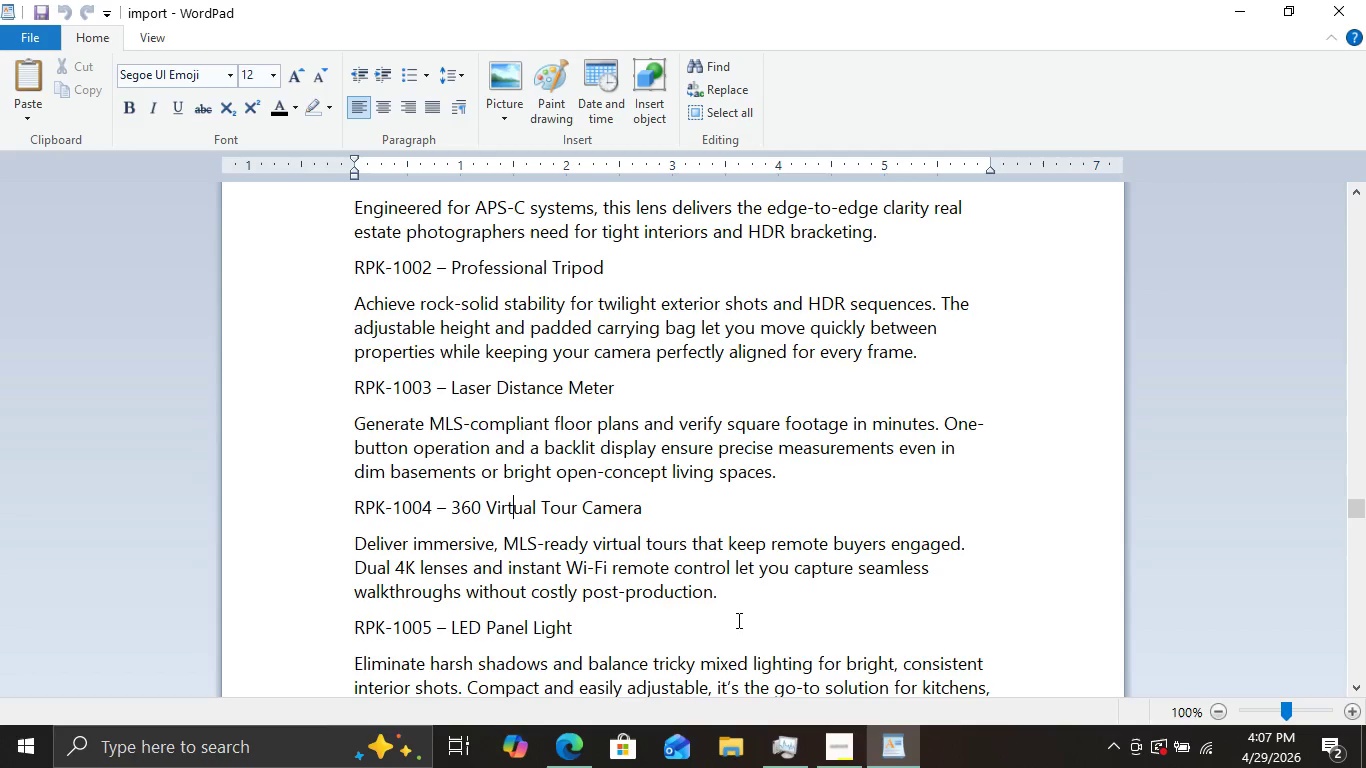 
wait(7.08)
 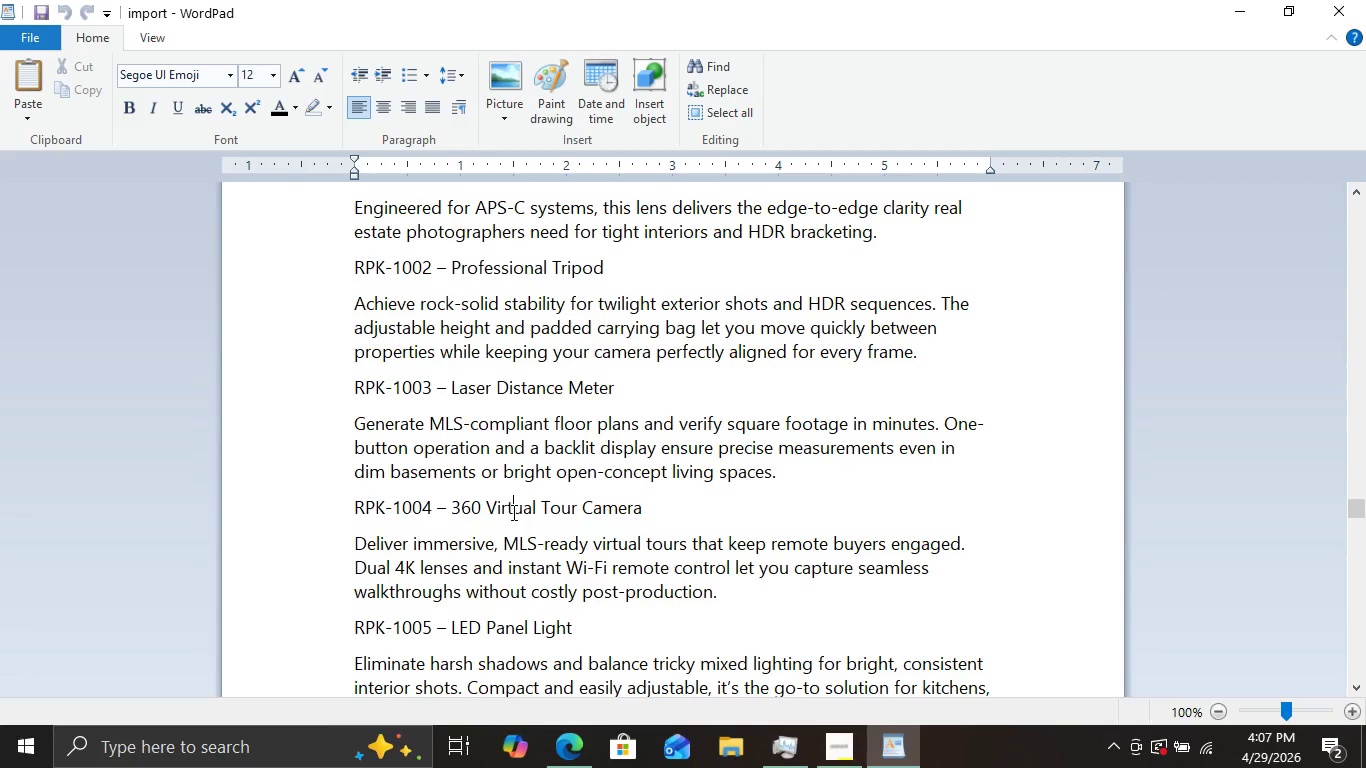 
left_click([899, 754])
 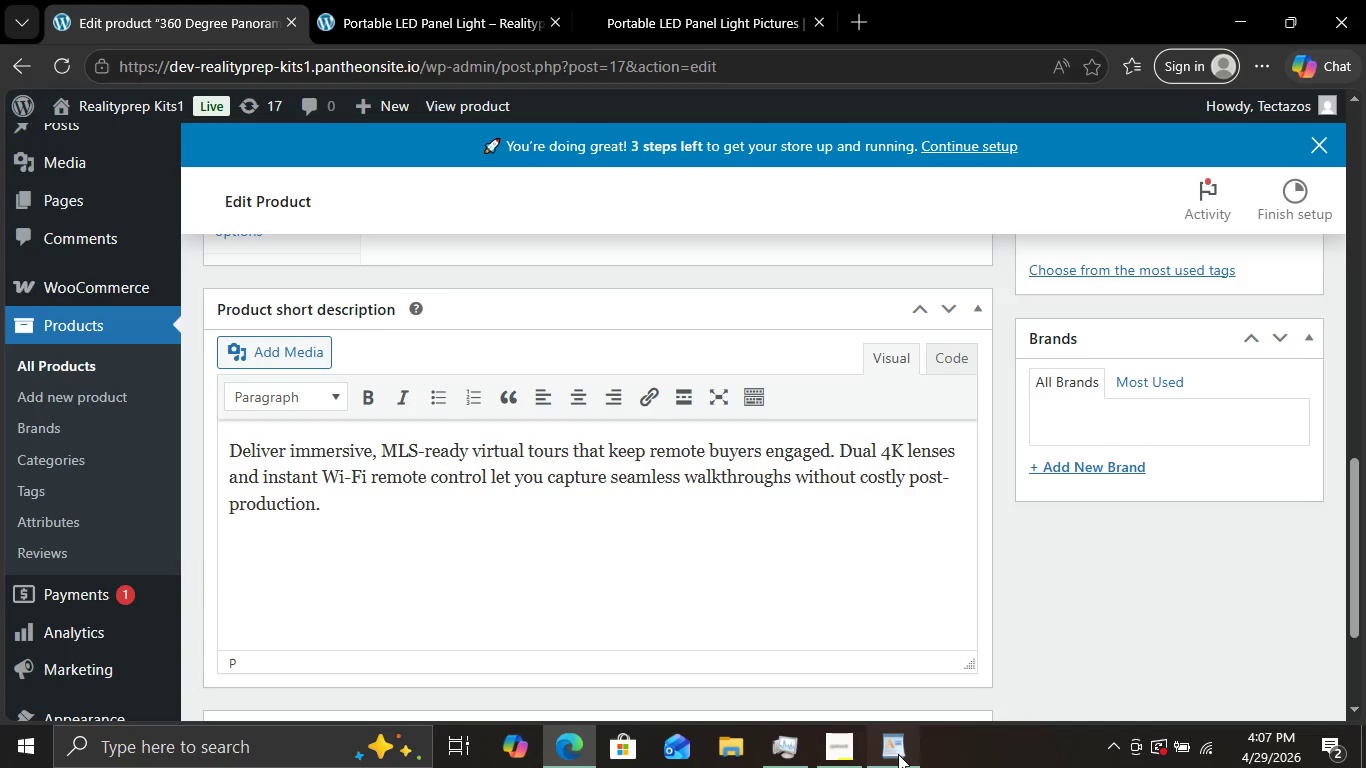 
left_click([898, 754])
 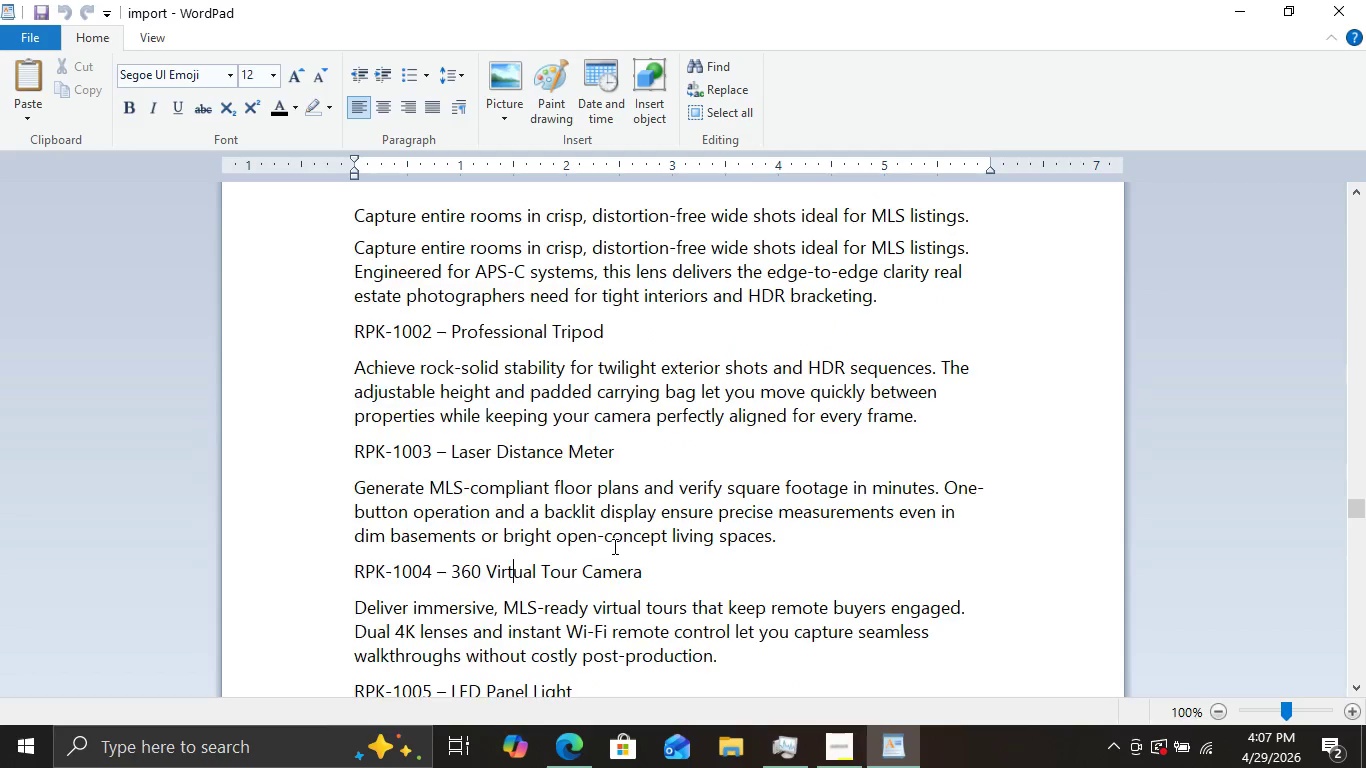 
scroll: coordinate [613, 546], scroll_direction: up, amount: 5.0
 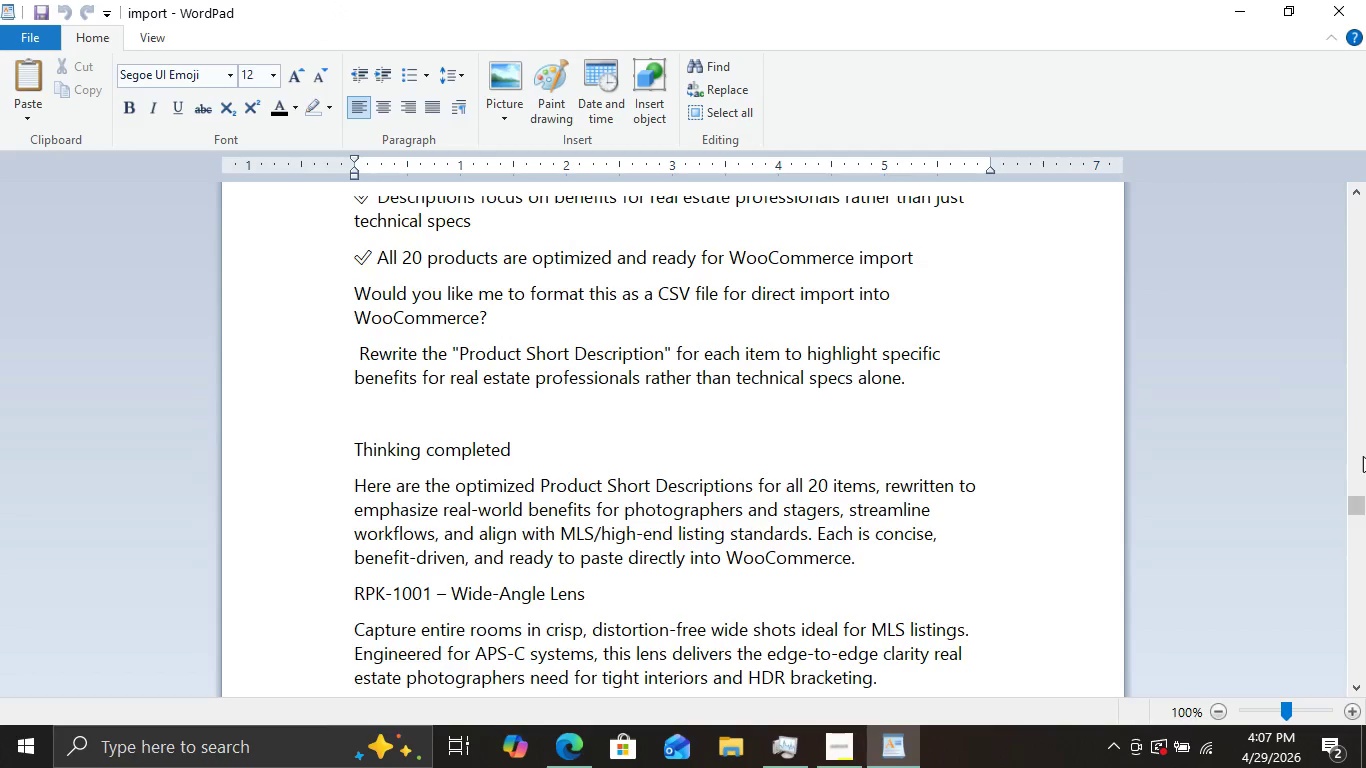 
left_click_drag(start_coordinate=[1350, 498], to_coordinate=[1360, 474])
 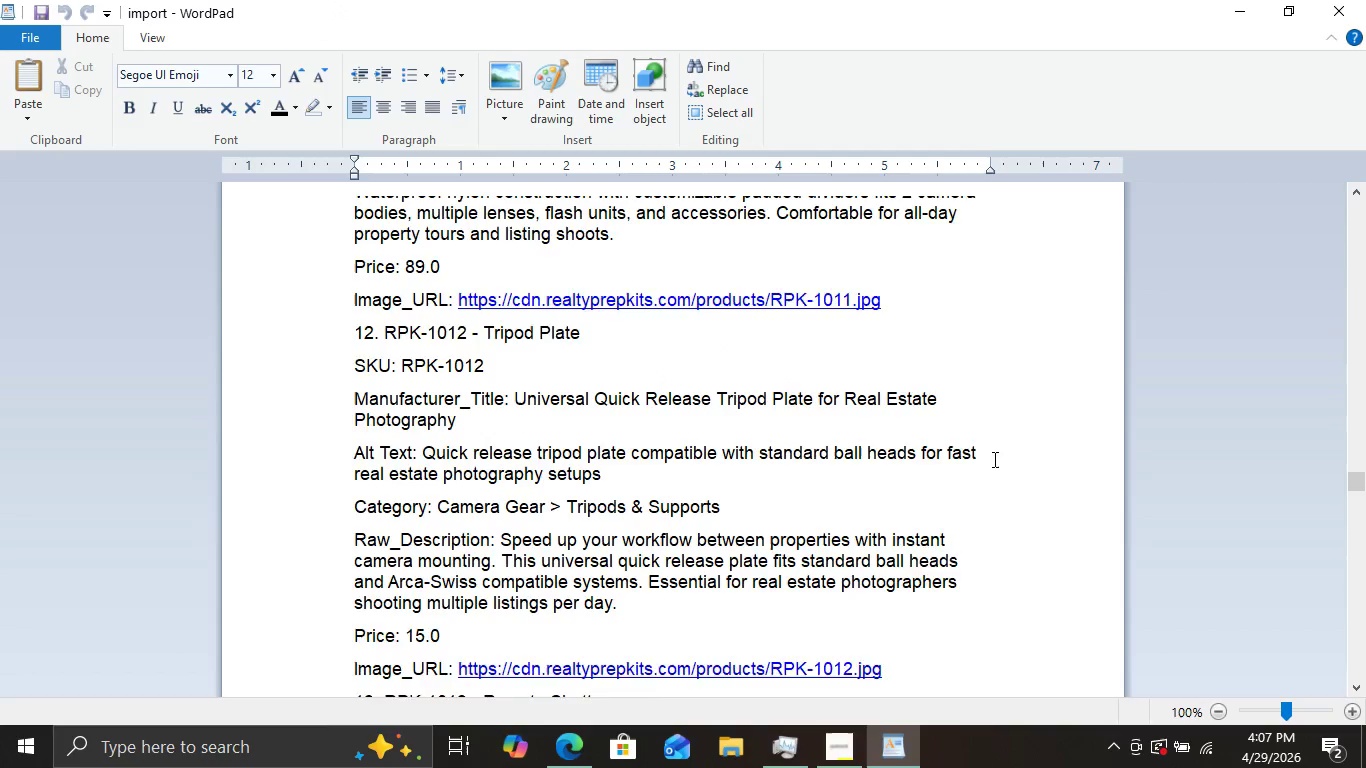 
scroll: coordinate [993, 459], scroll_direction: up, amount: 1.0
 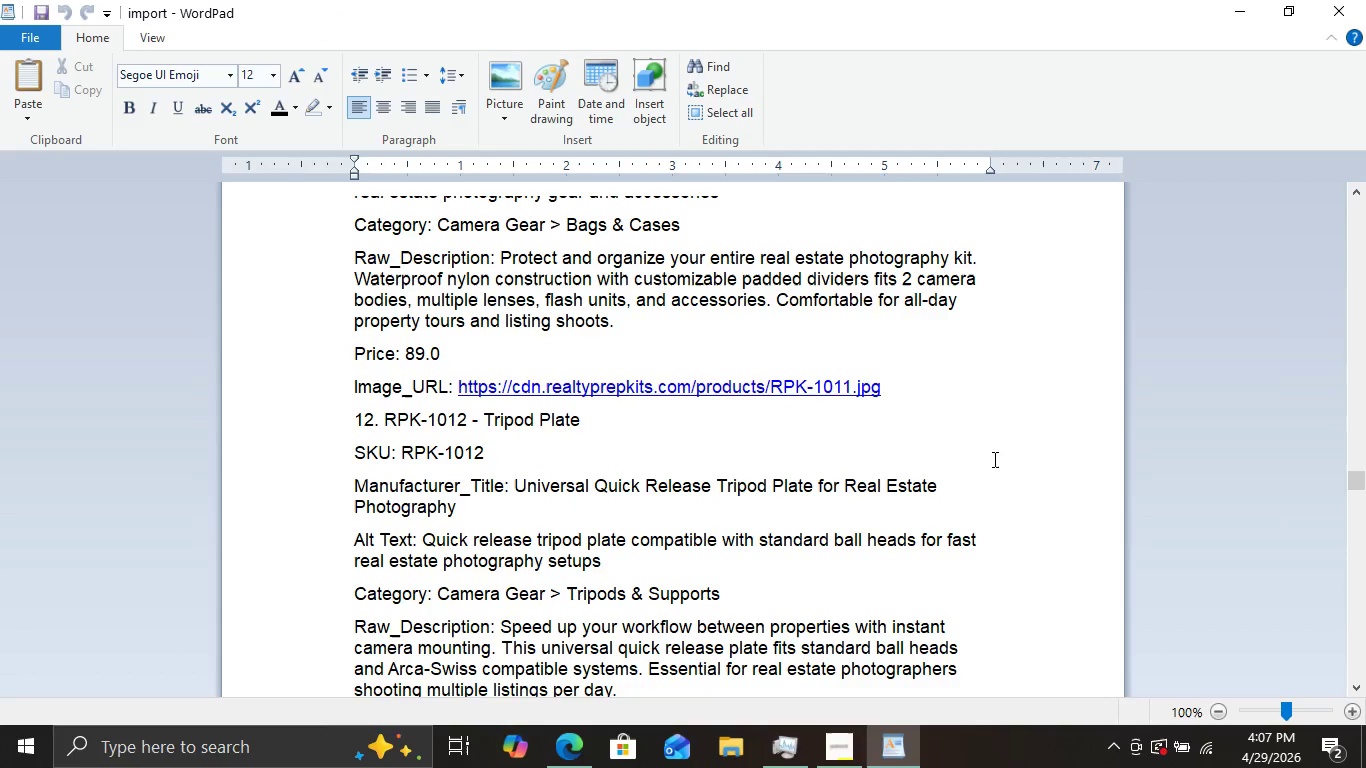 
scroll: coordinate [993, 459], scroll_direction: none, amount: 0.0
 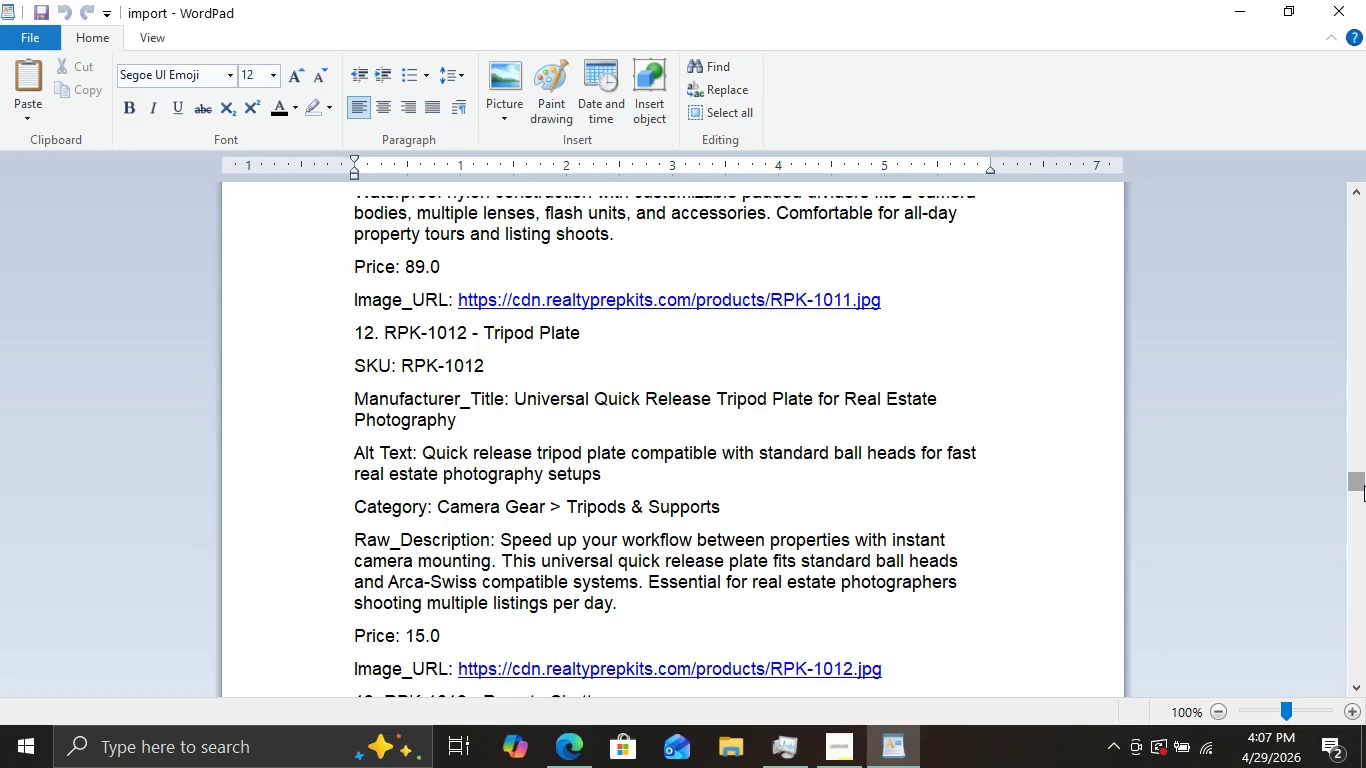 
left_click_drag(start_coordinate=[1362, 483], to_coordinate=[1364, 555])
 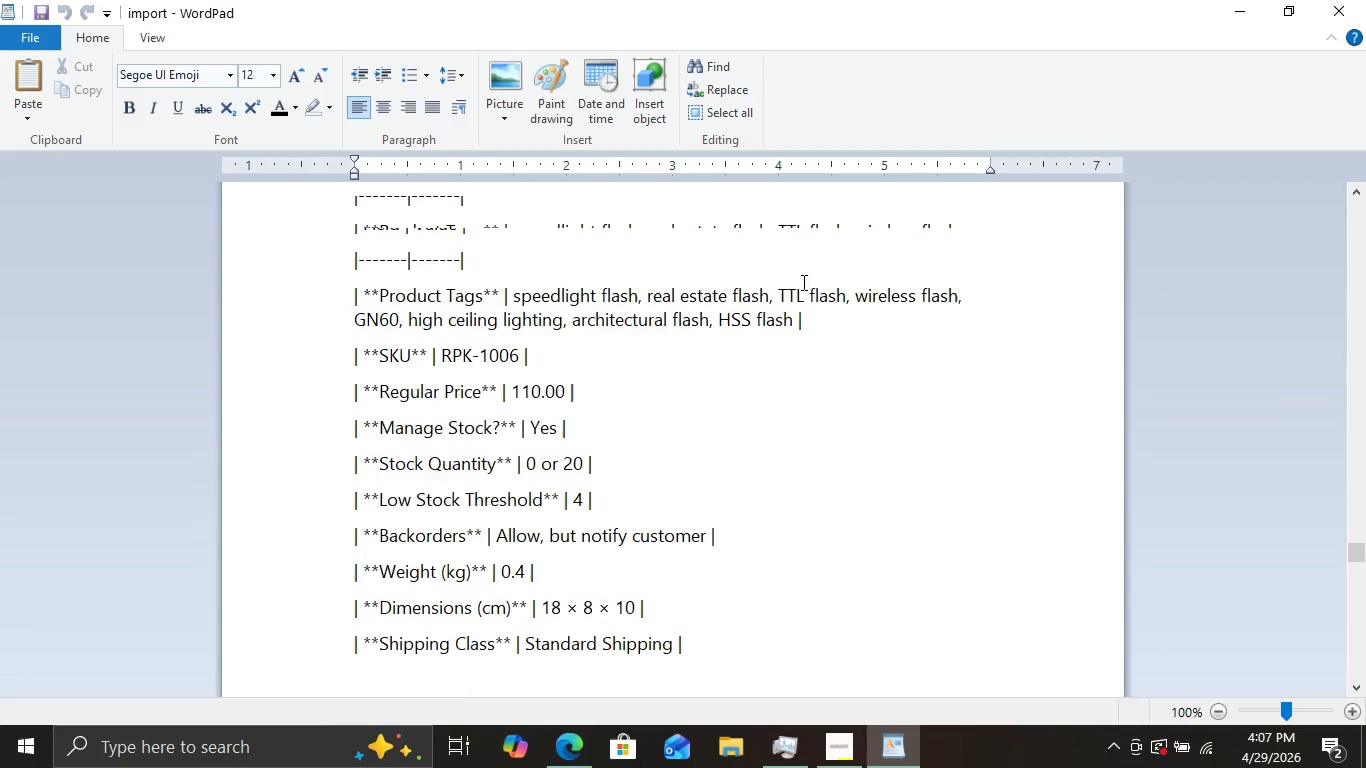 
scroll: coordinate [802, 281], scroll_direction: up, amount: 9.0
 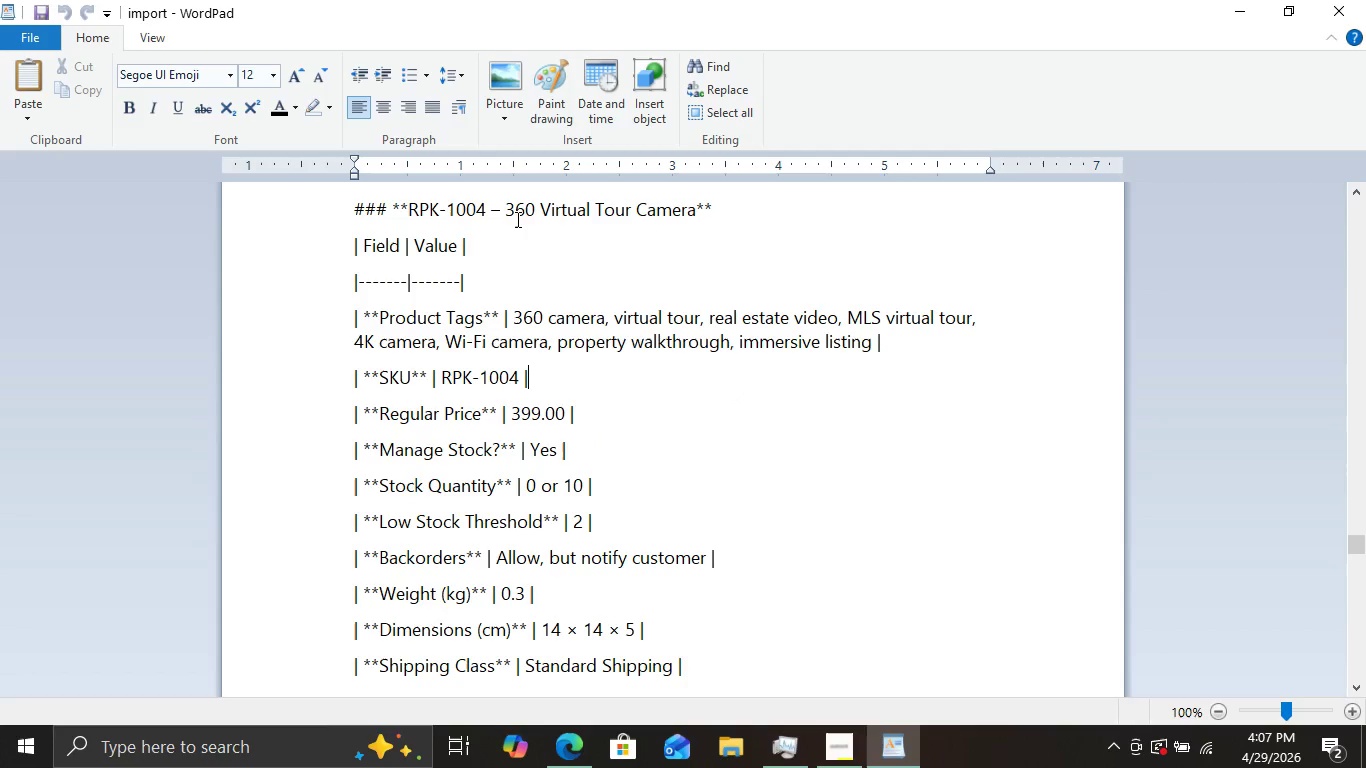 
wait(6.06)
 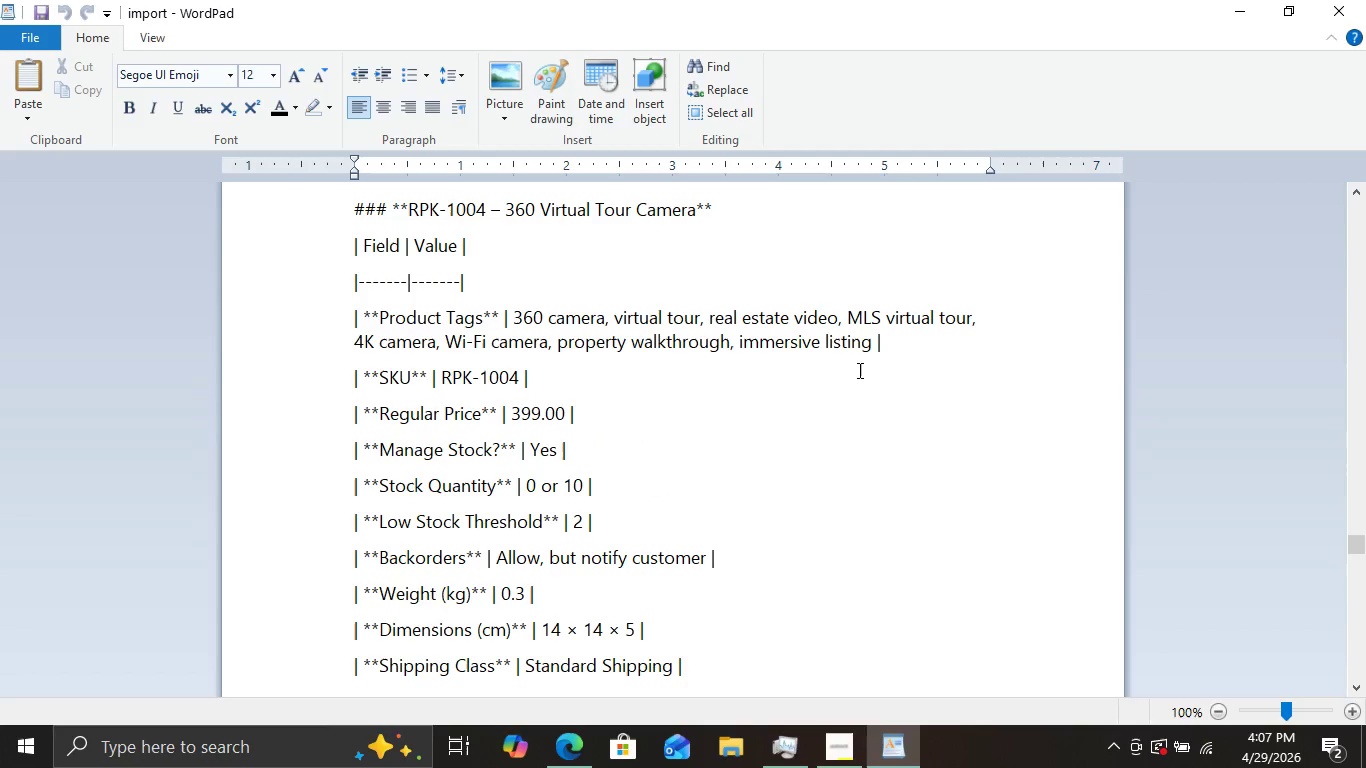 
left_click_drag(start_coordinate=[507, 221], to_coordinate=[698, 208])
 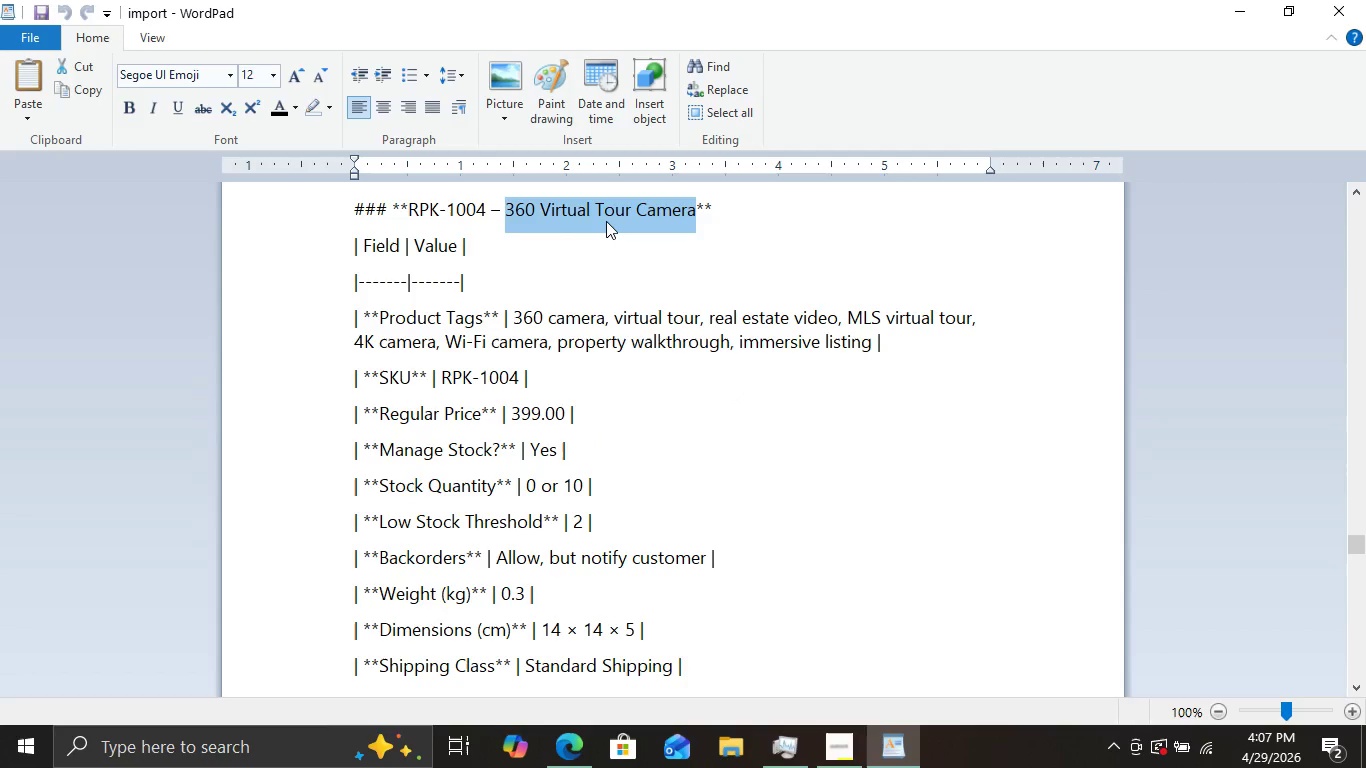 
key(Control+C)
 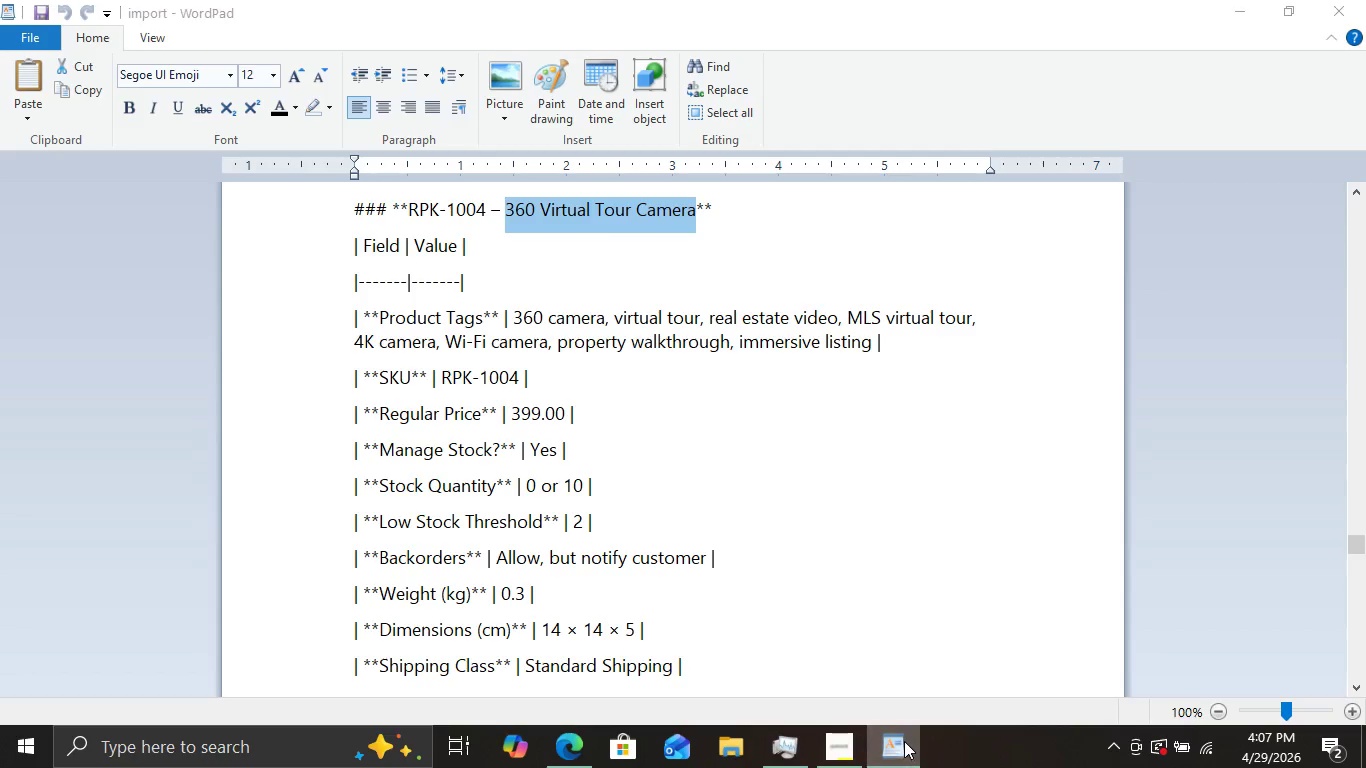 
left_click([904, 741])
 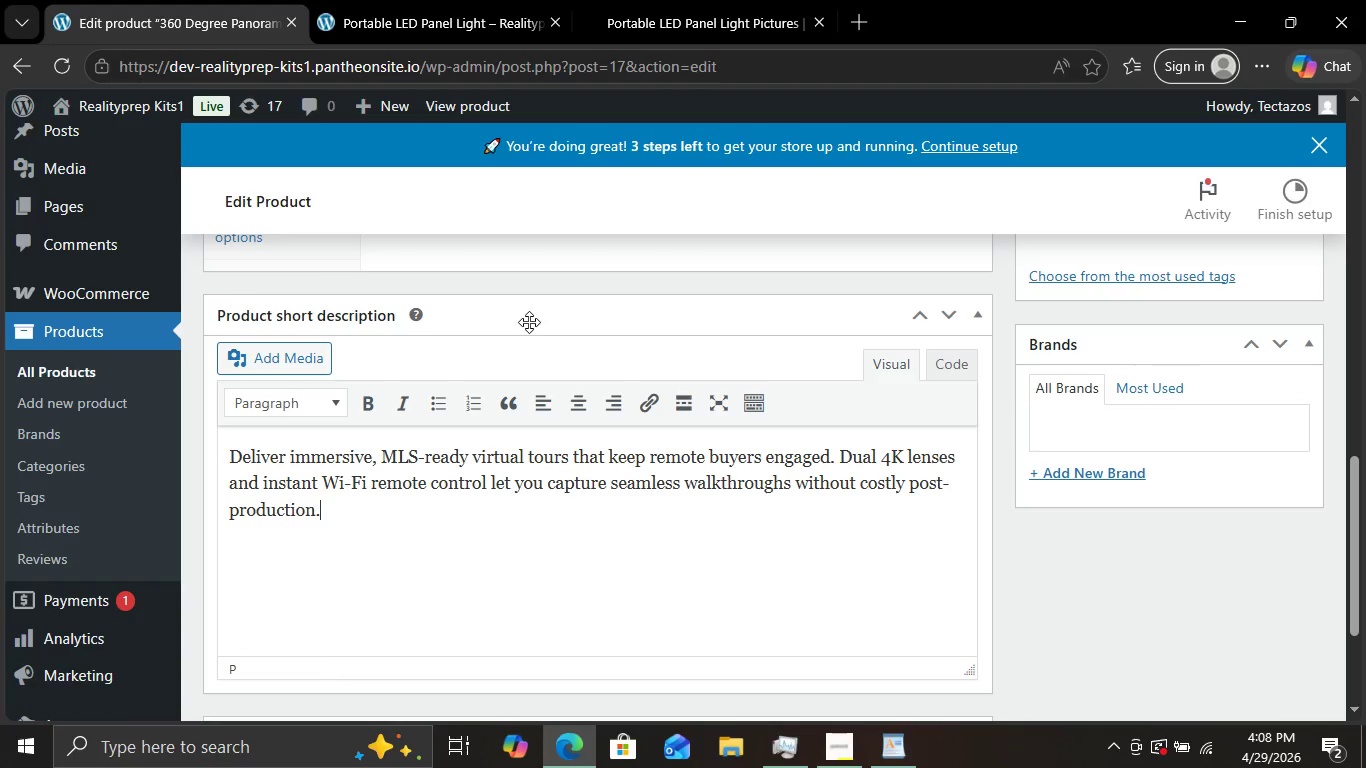 
scroll: coordinate [529, 321], scroll_direction: up, amount: 12.0
 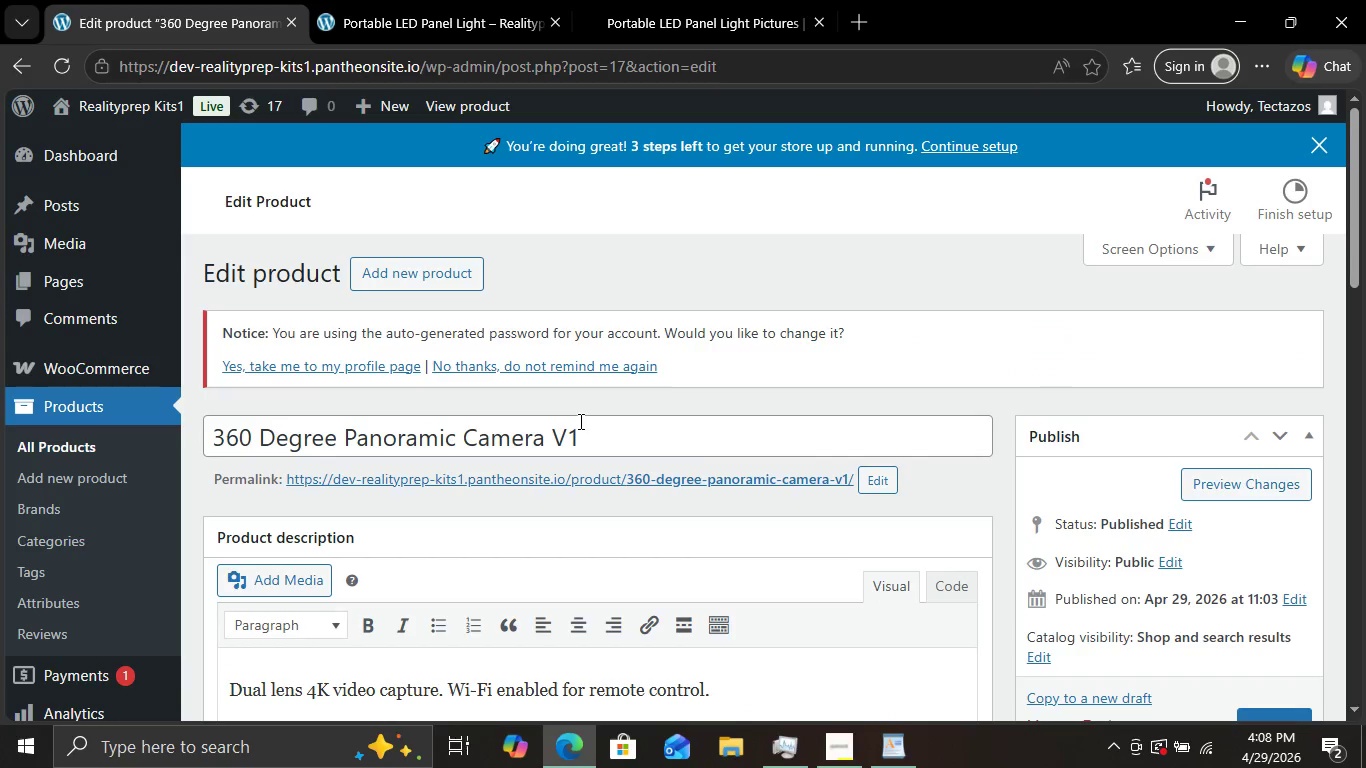 
left_click_drag(start_coordinate=[579, 421], to_coordinate=[188, 342])
 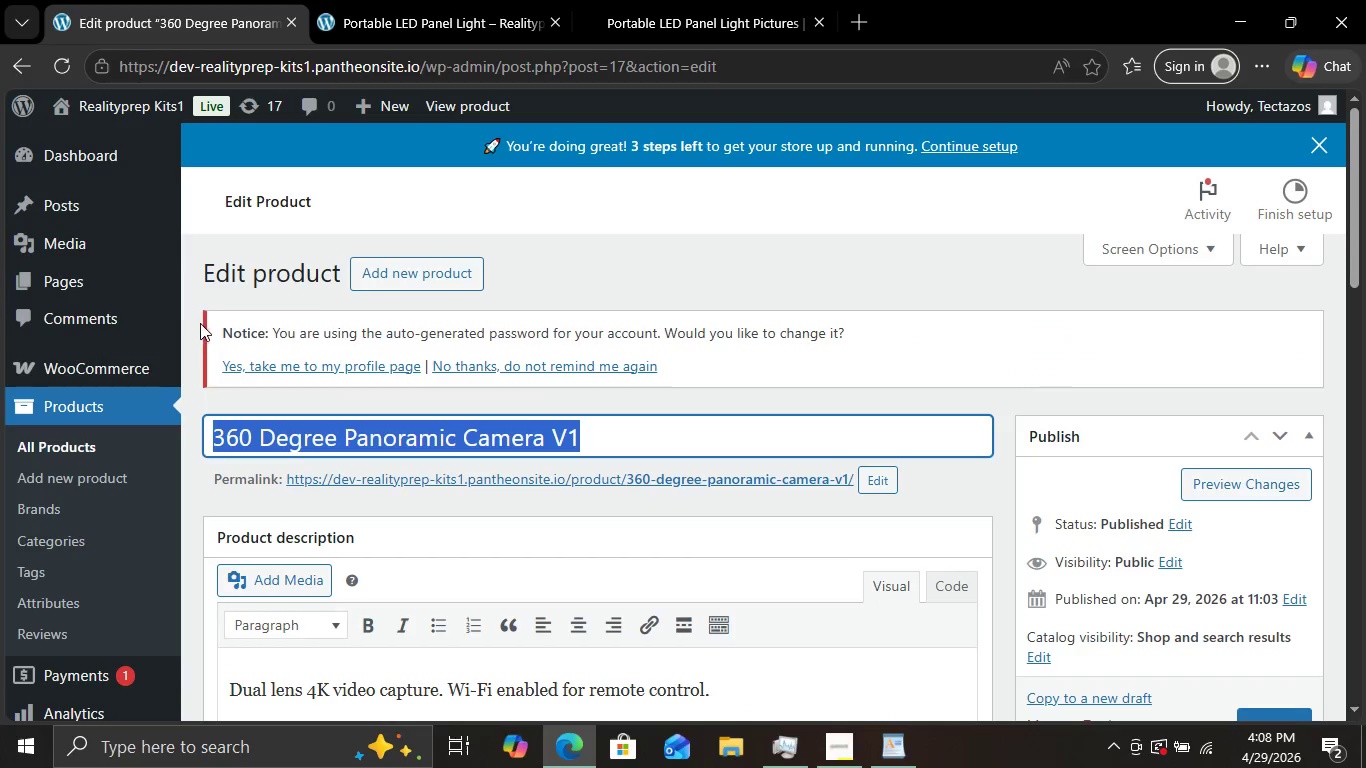 
hold_key(key=ControlLeft, duration=0.38)
 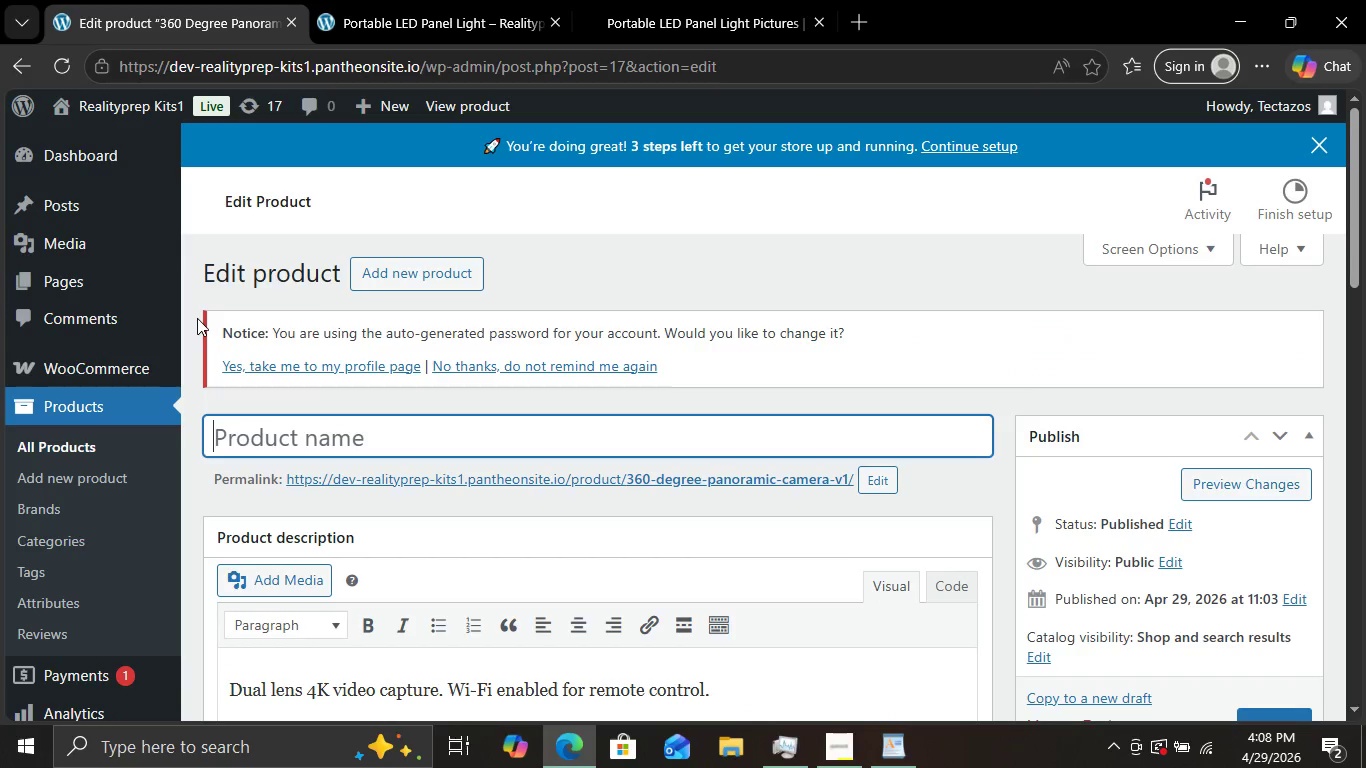 
key(Backspace)
 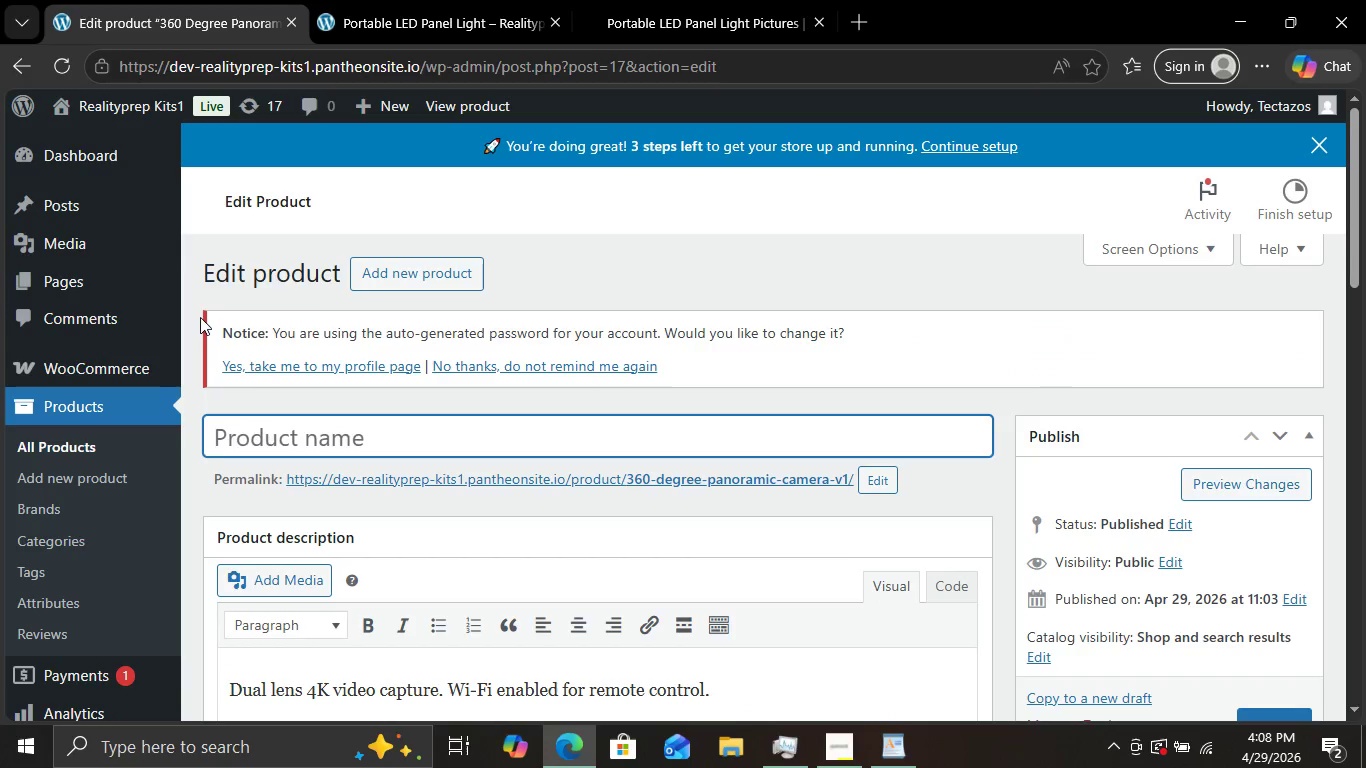 
key(Control+V)
 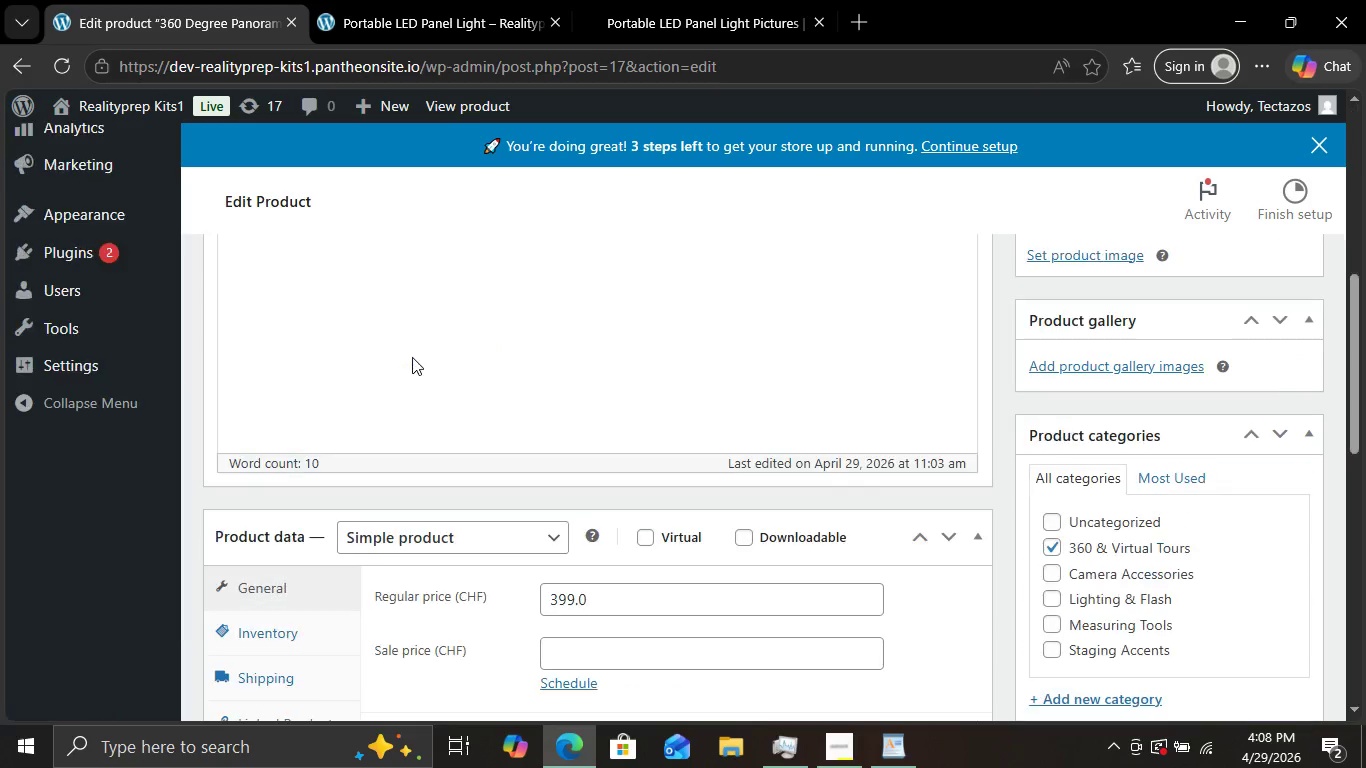 
scroll: coordinate [413, 360], scroll_direction: down, amount: 7.0
 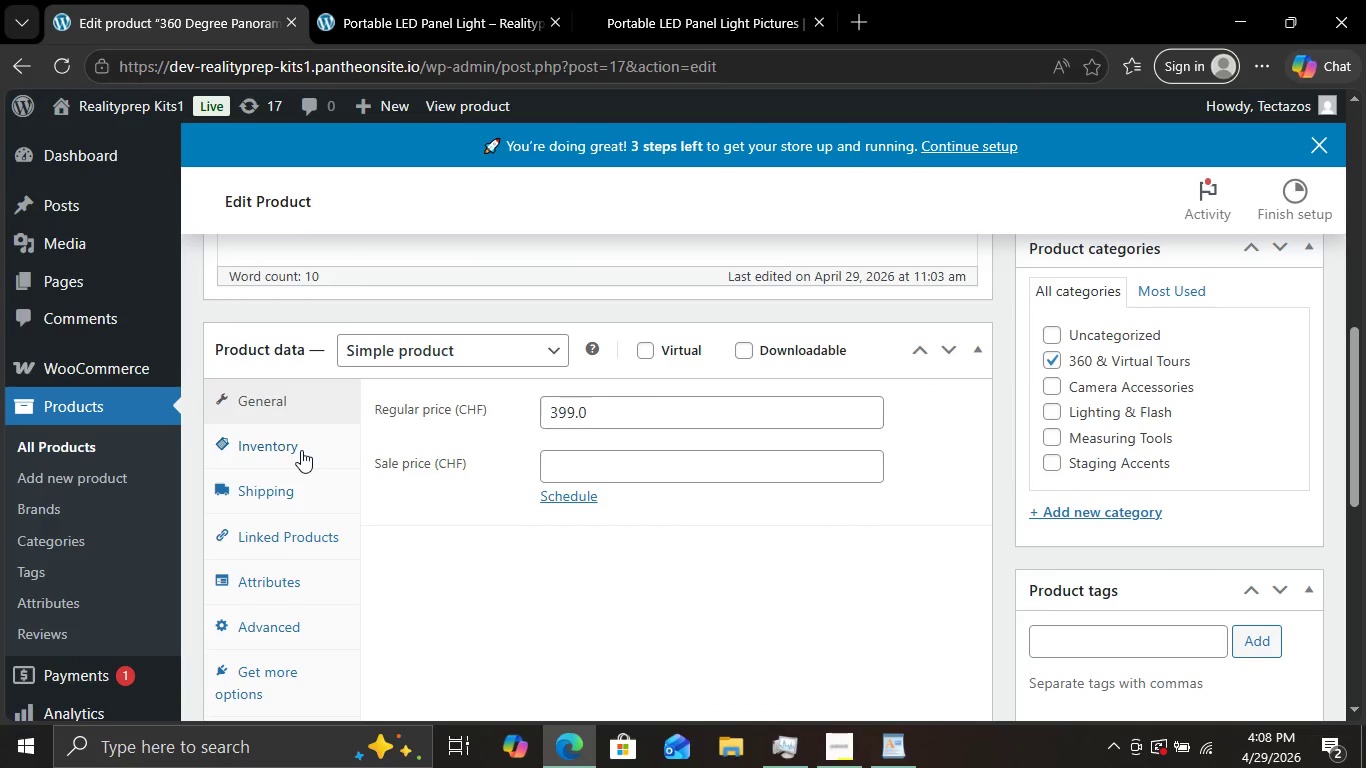 
left_click([301, 450])
 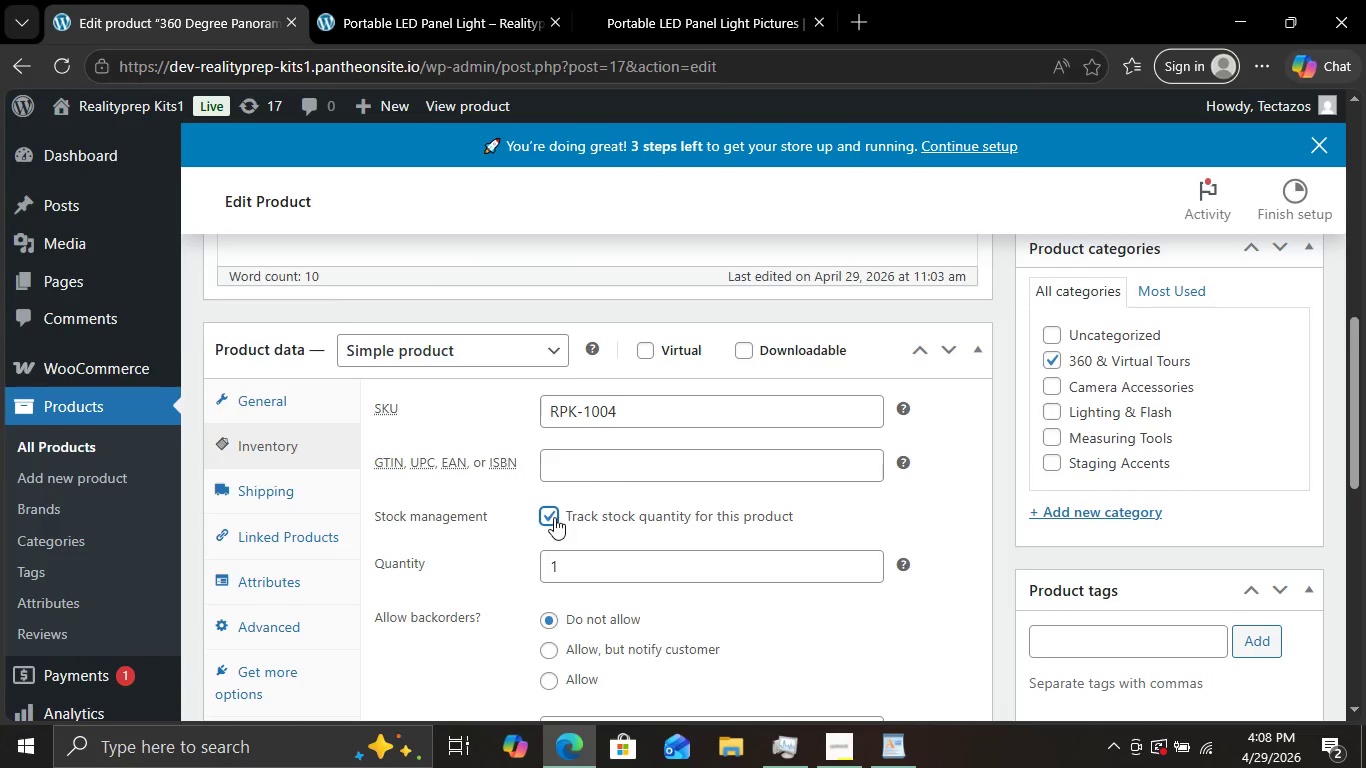 
scroll: coordinate [554, 517], scroll_direction: down, amount: 1.0
 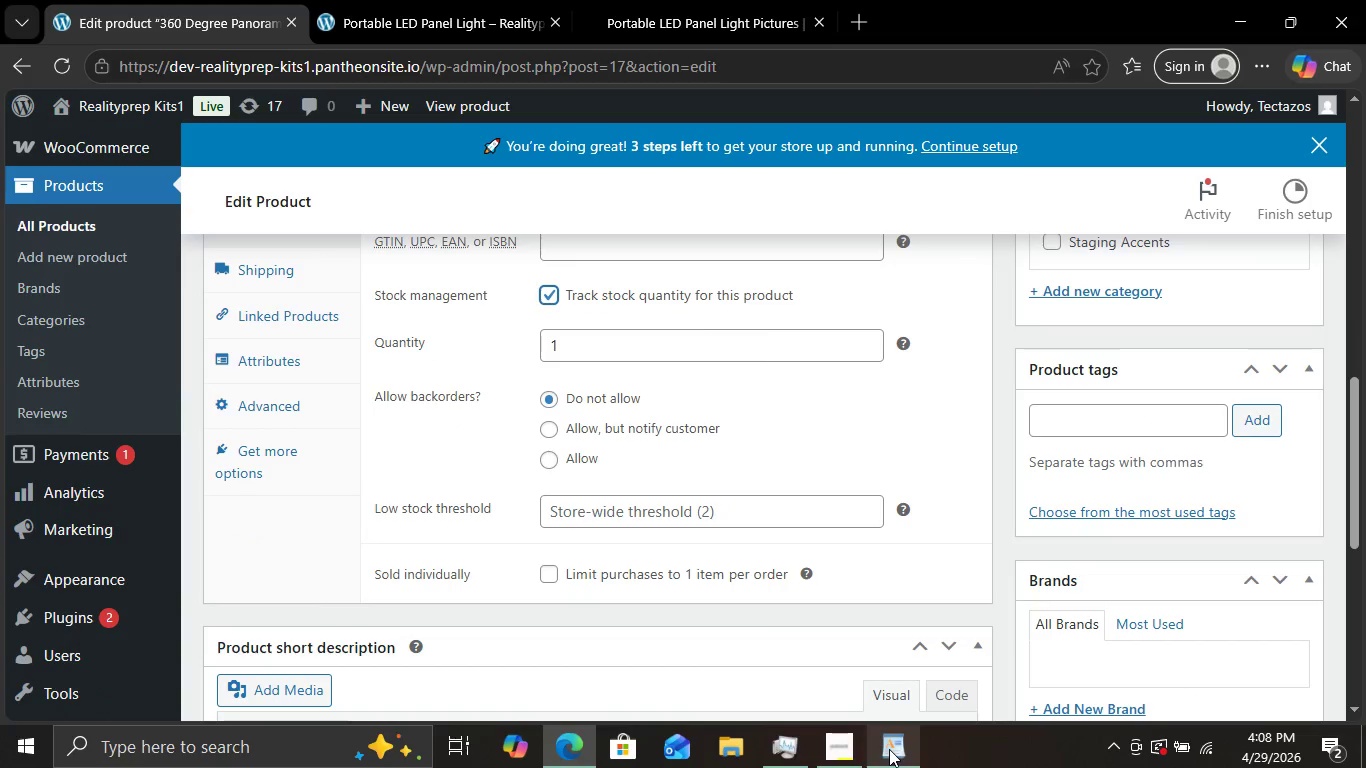 
left_click([889, 749])
 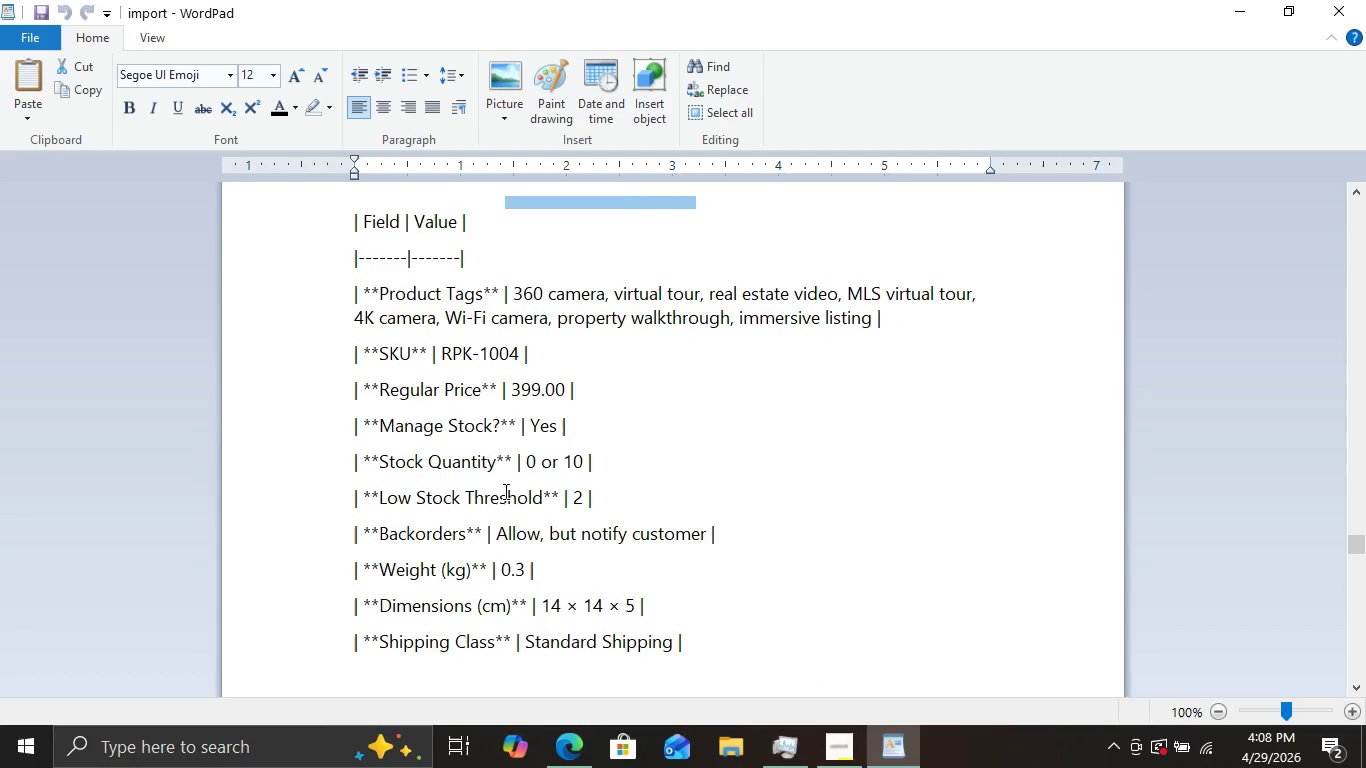 
scroll: coordinate [504, 491], scroll_direction: down, amount: 1.0
 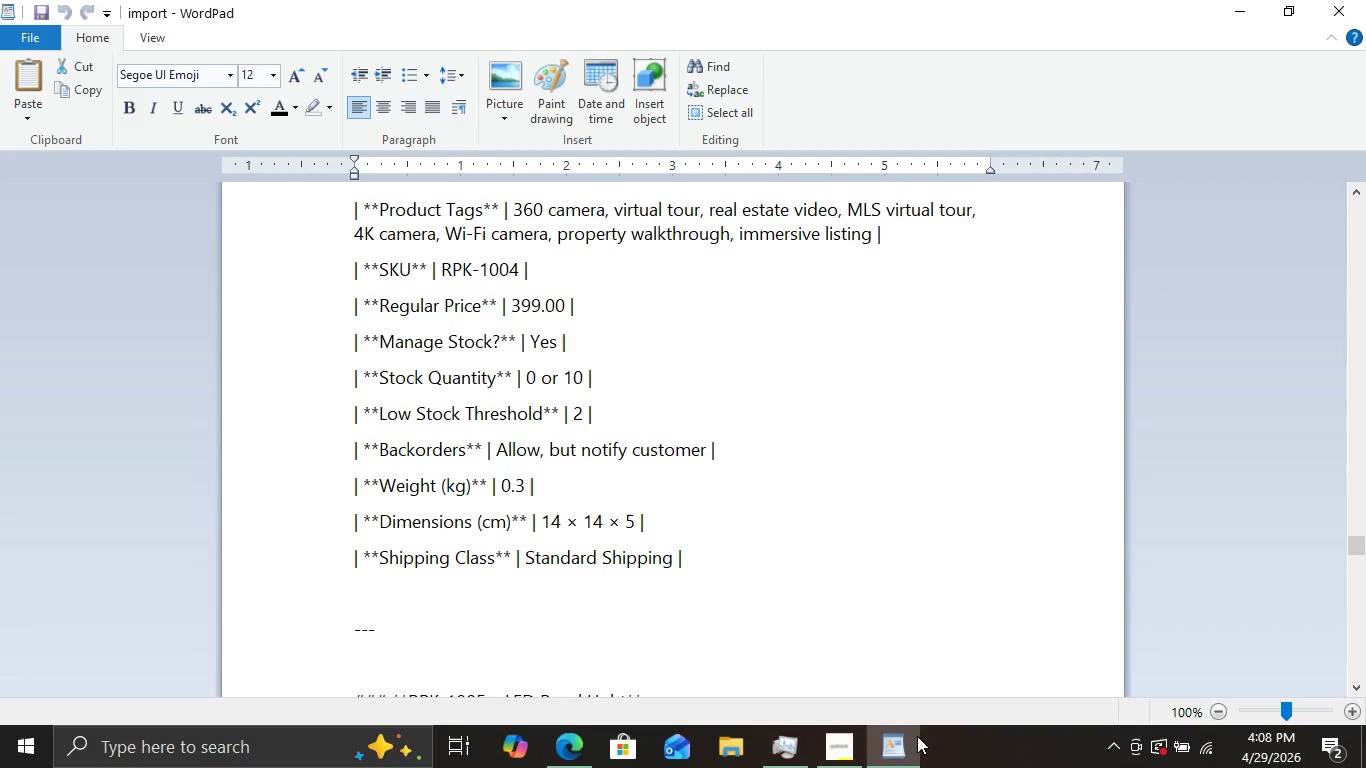 
wait(7.3)
 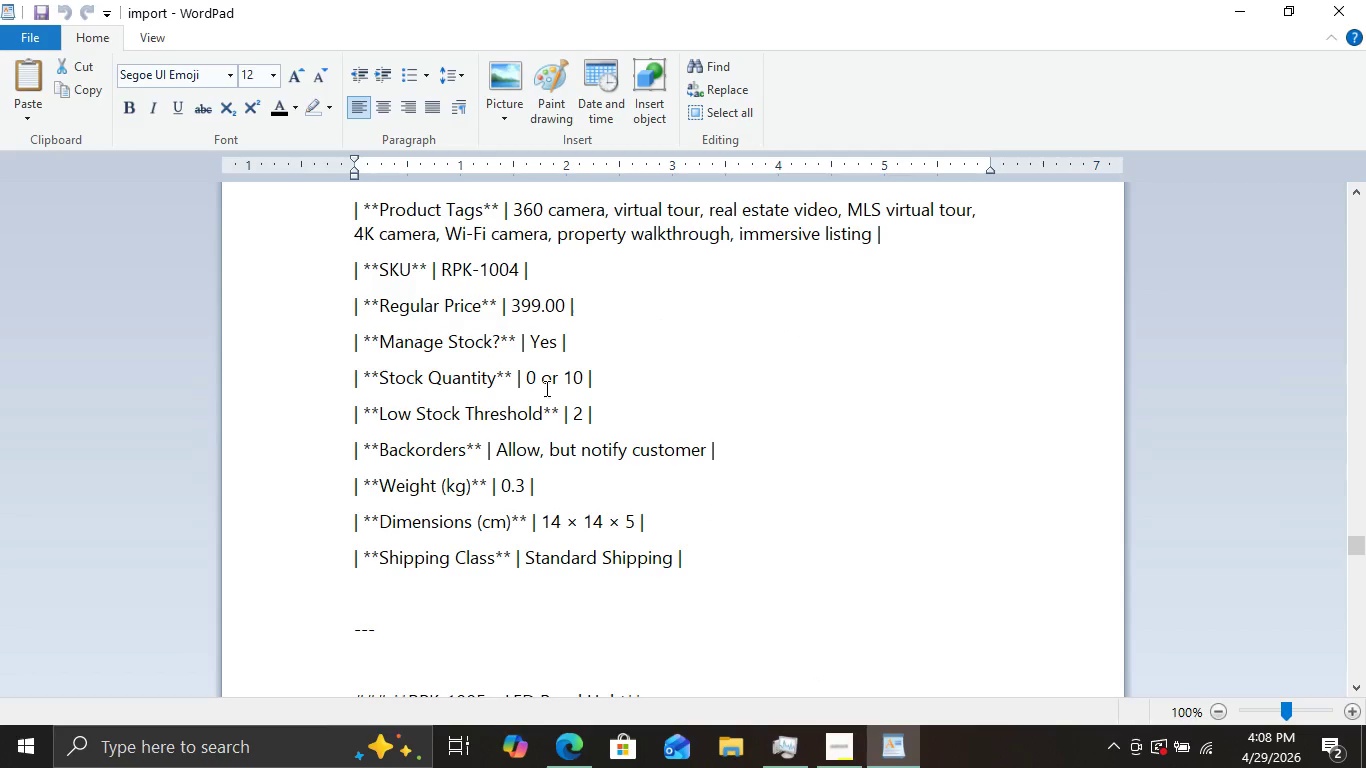 
left_click([905, 742])
 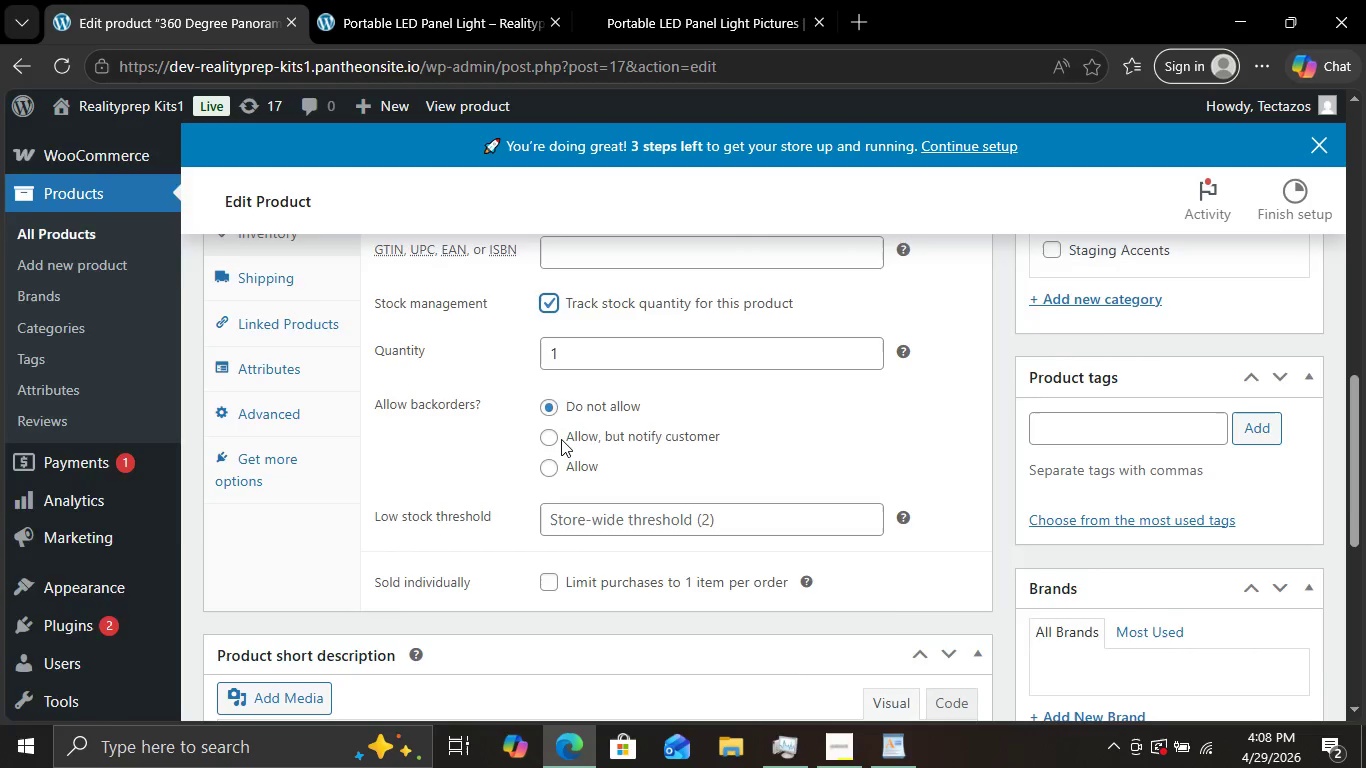 
scroll: coordinate [561, 439], scroll_direction: none, amount: 0.0
 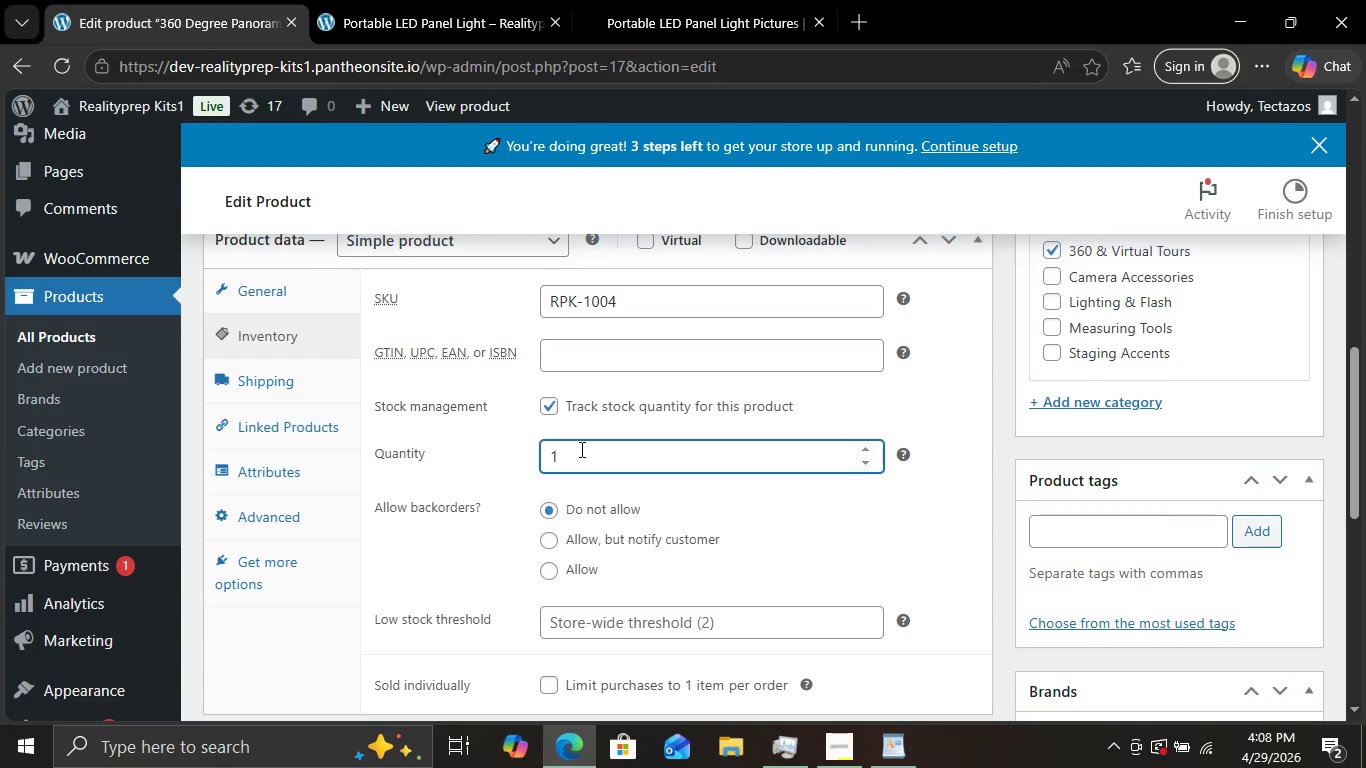 
wait(5.48)
 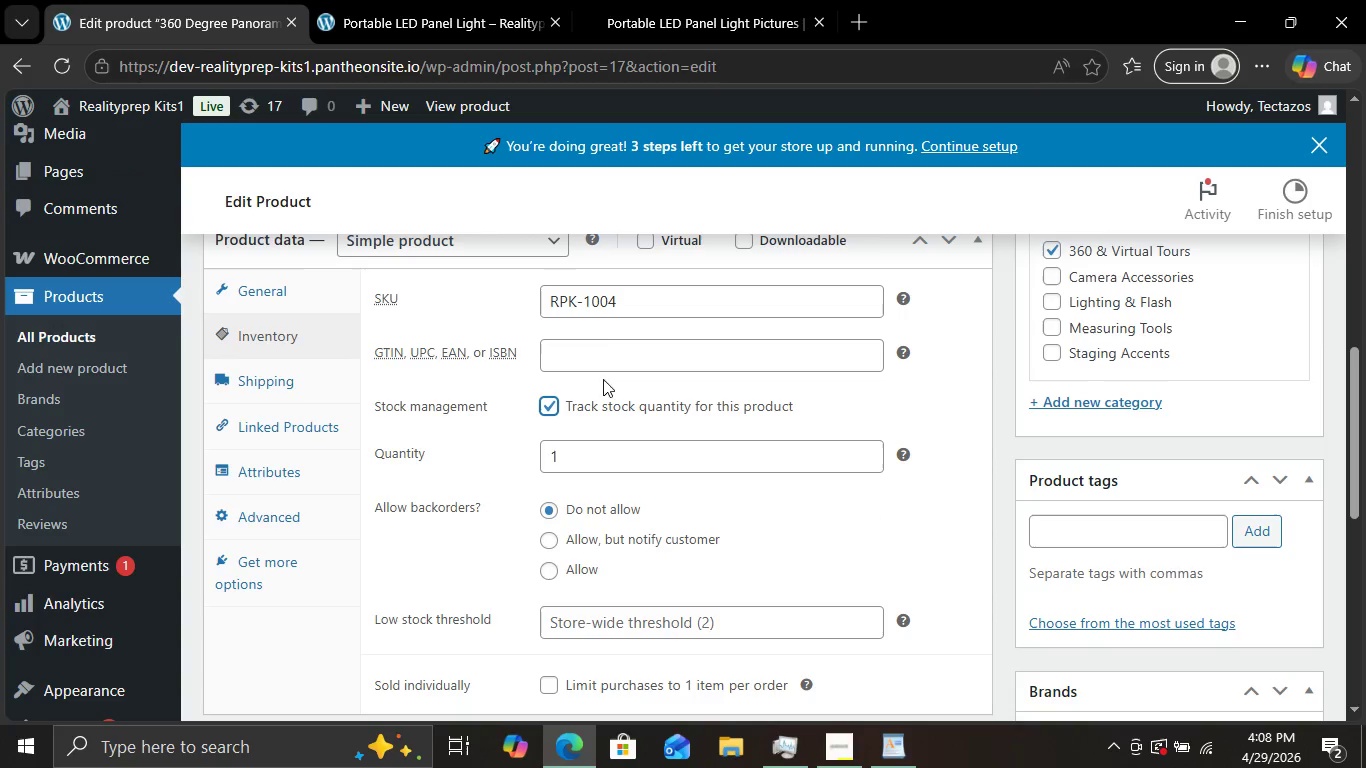 
left_click([898, 754])
 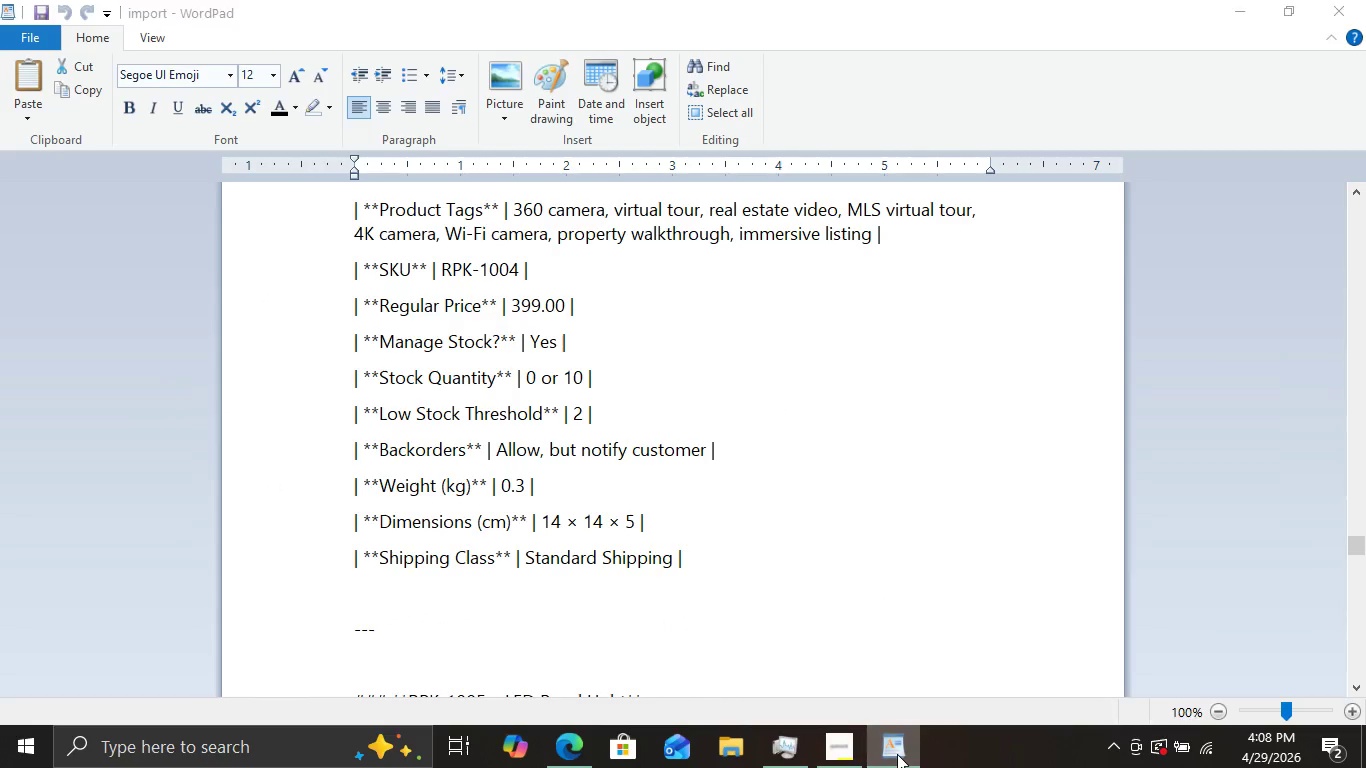 
left_click([897, 754])
 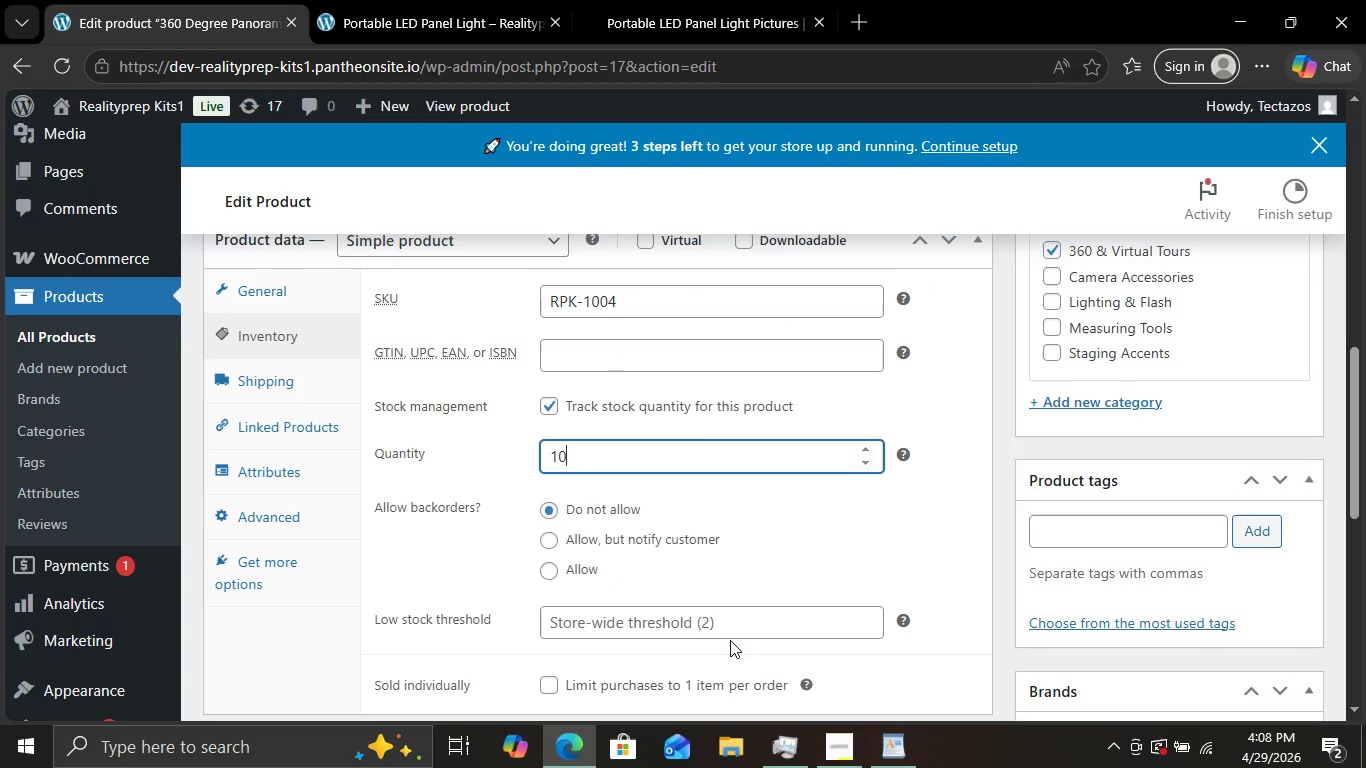 
key(0)
 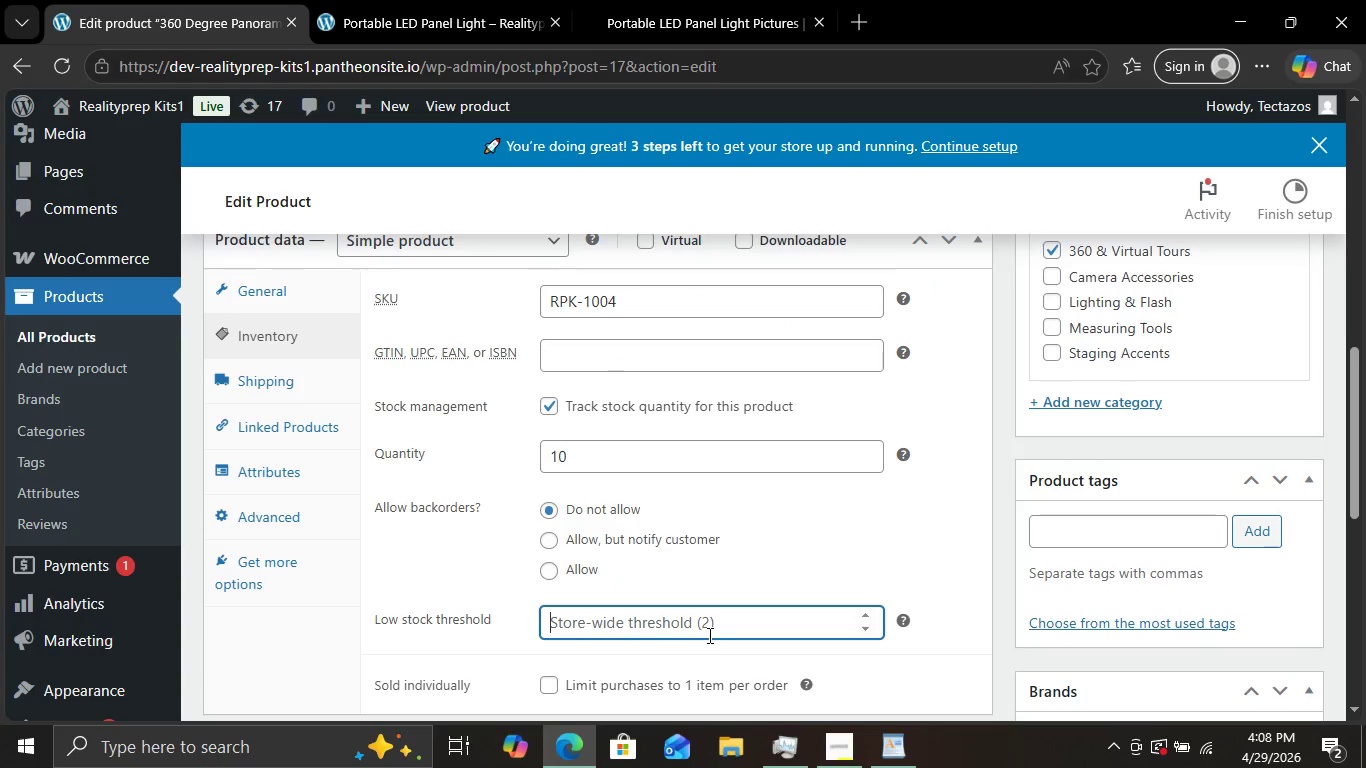 
left_click([708, 635])
 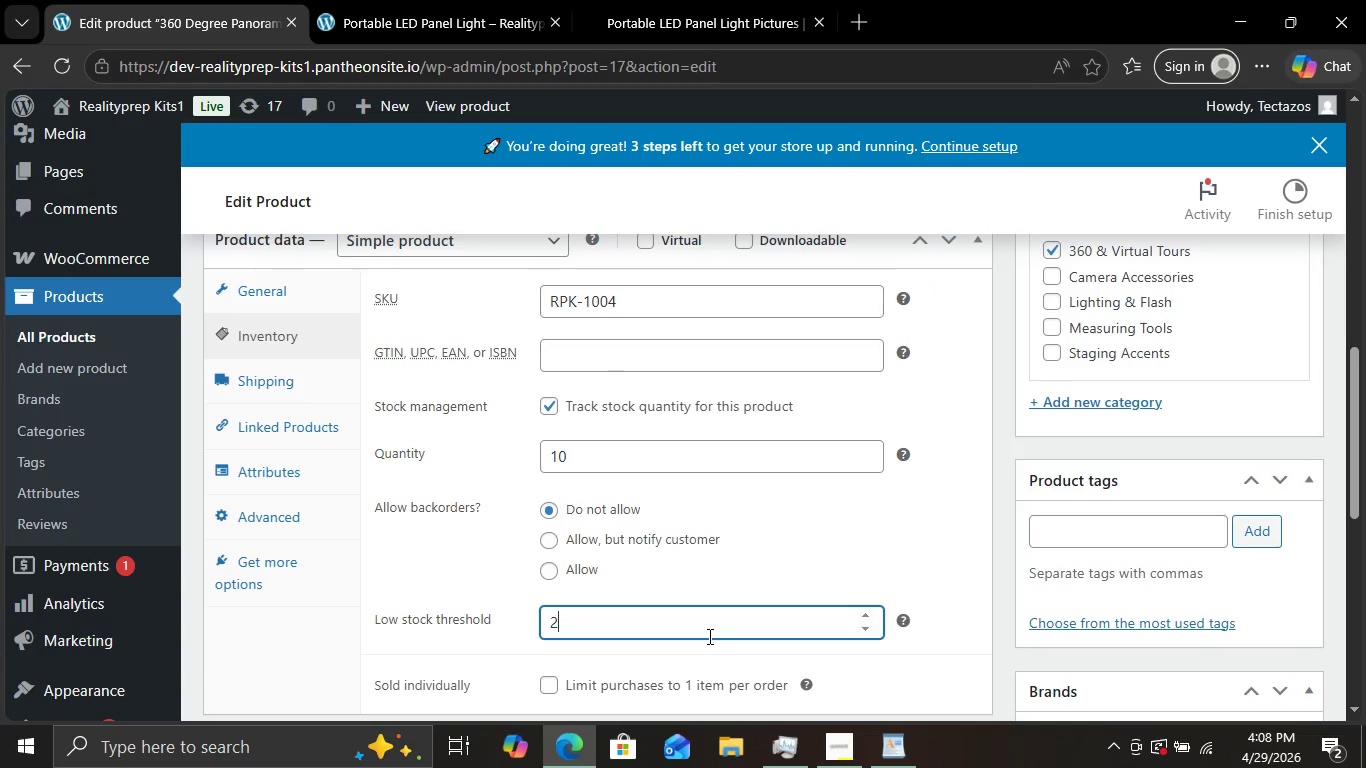 
key(2)
 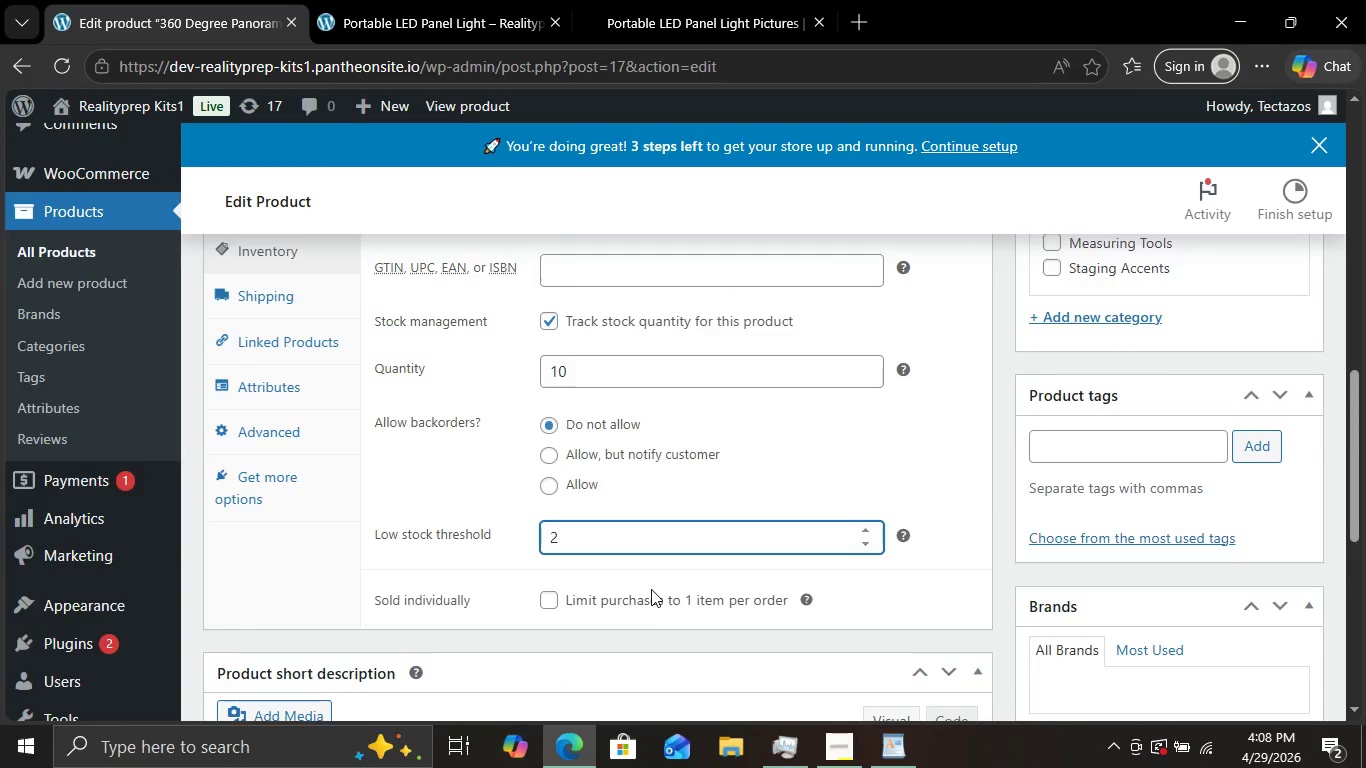 
scroll: coordinate [651, 589], scroll_direction: down, amount: 1.0
 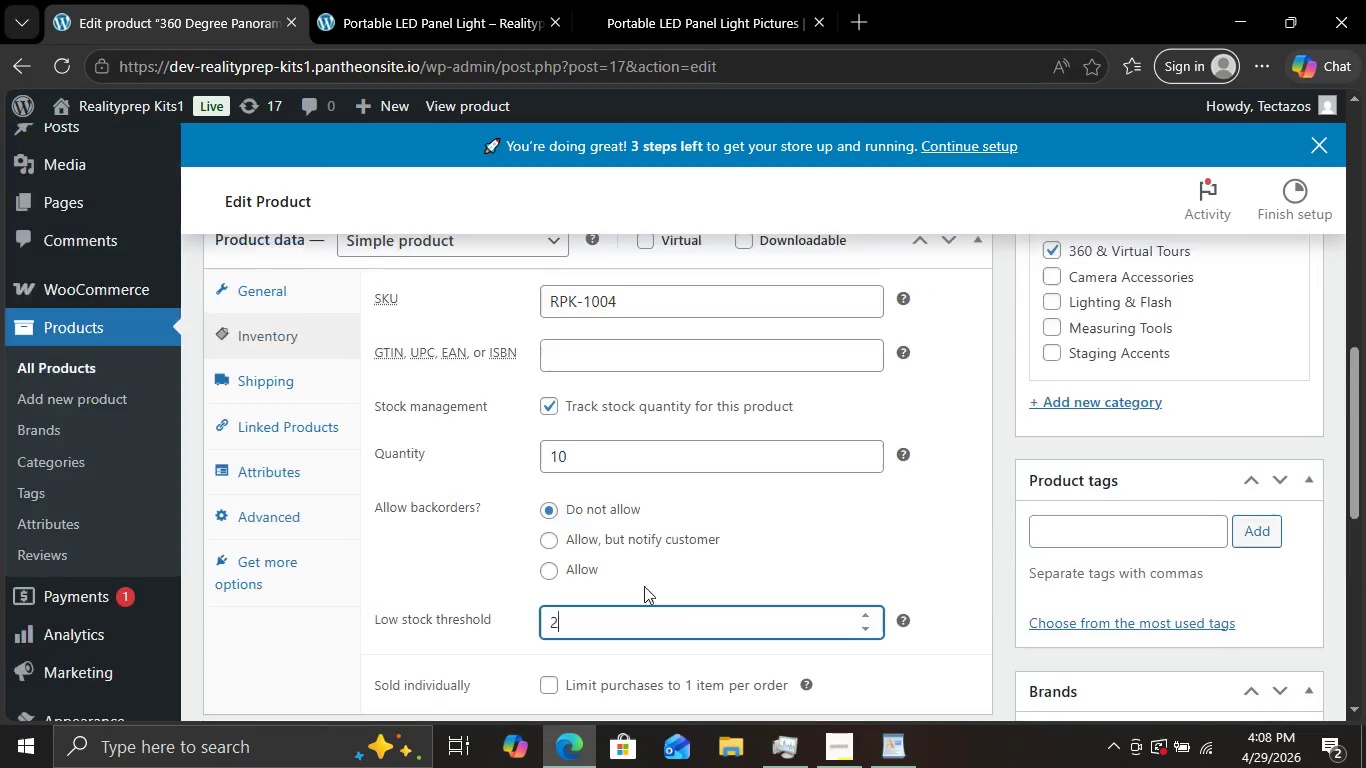 
scroll: coordinate [651, 589], scroll_direction: up, amount: 1.0
 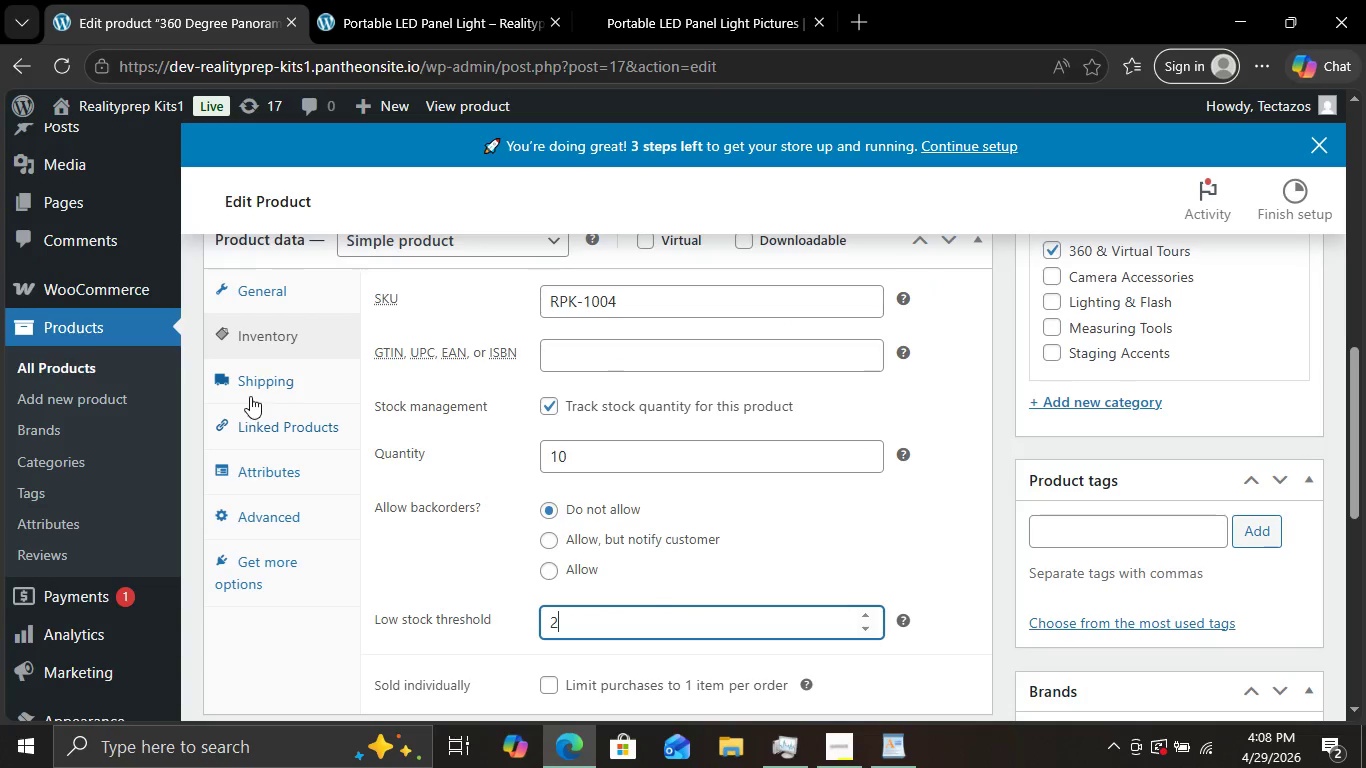 
left_click([250, 396])
 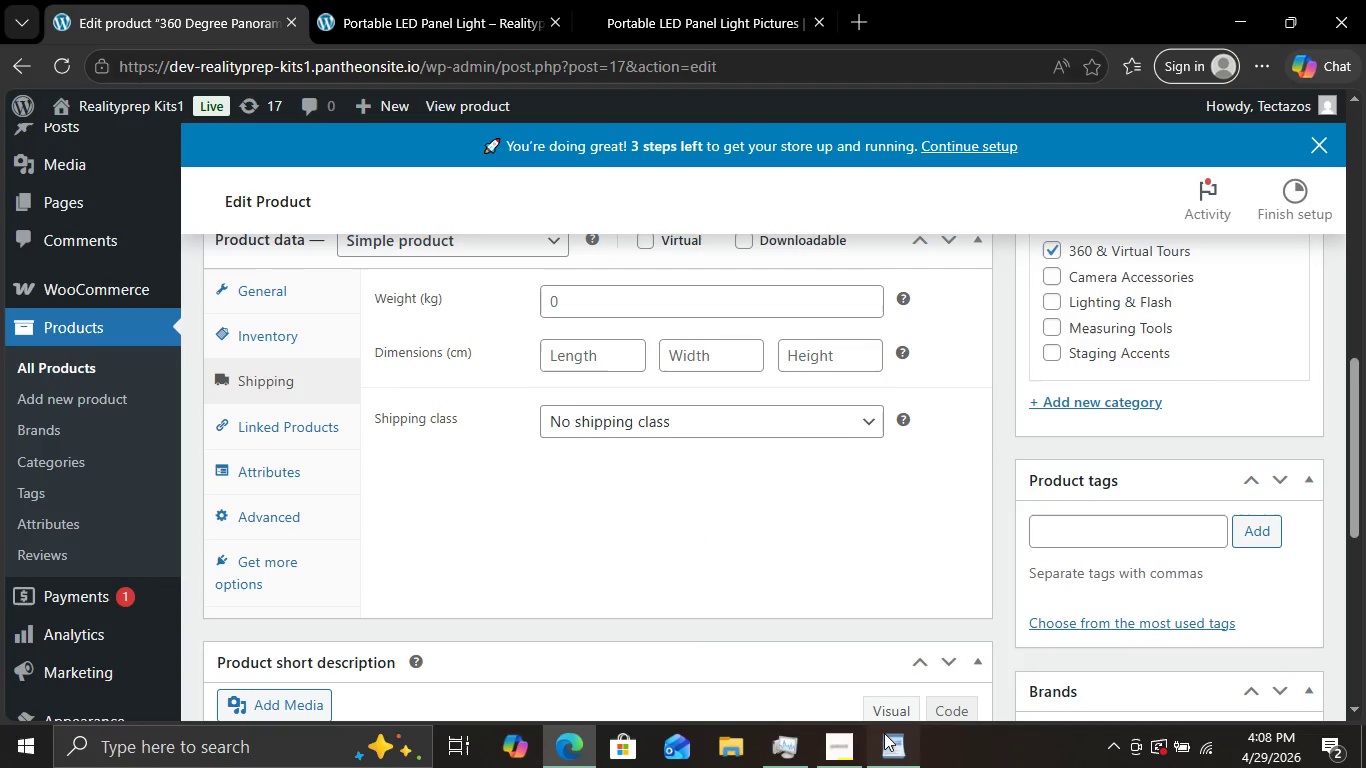 
left_click([884, 733])
 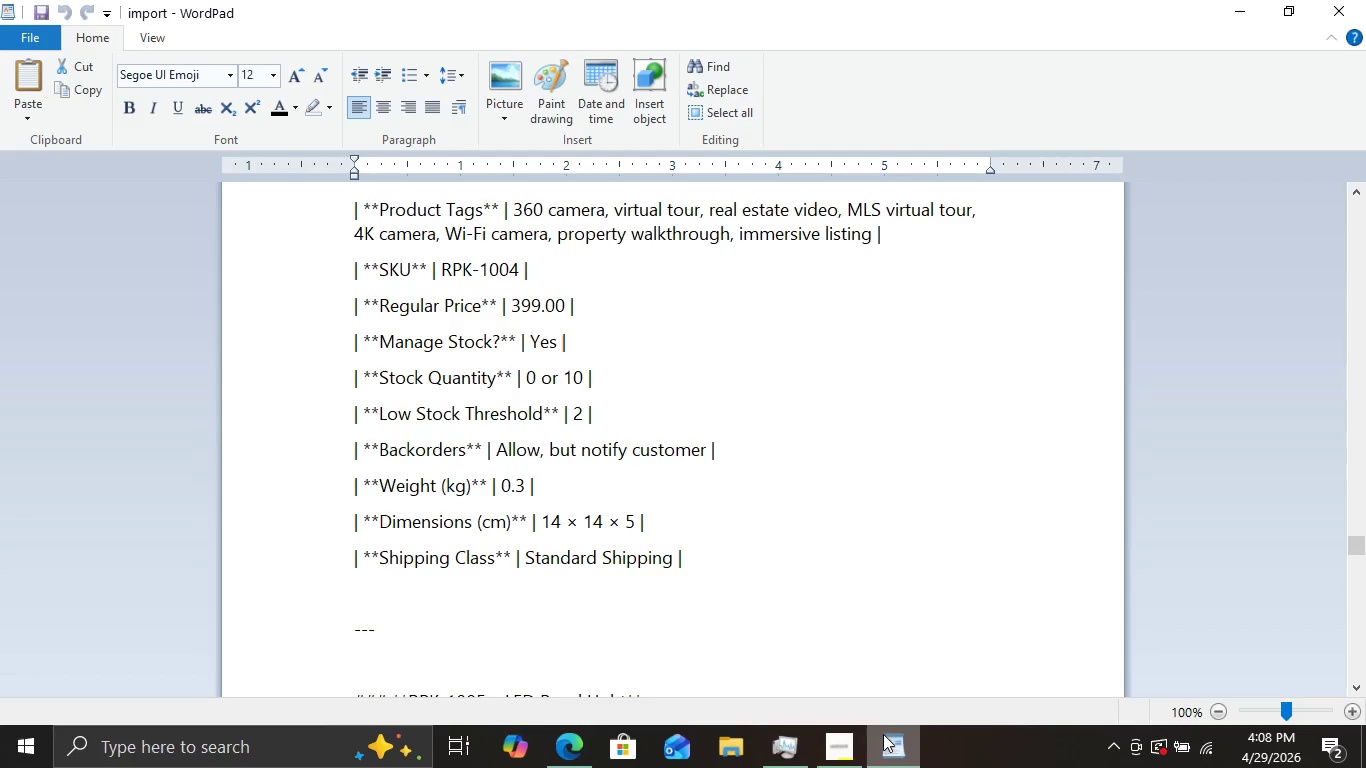 
left_click([883, 734])
 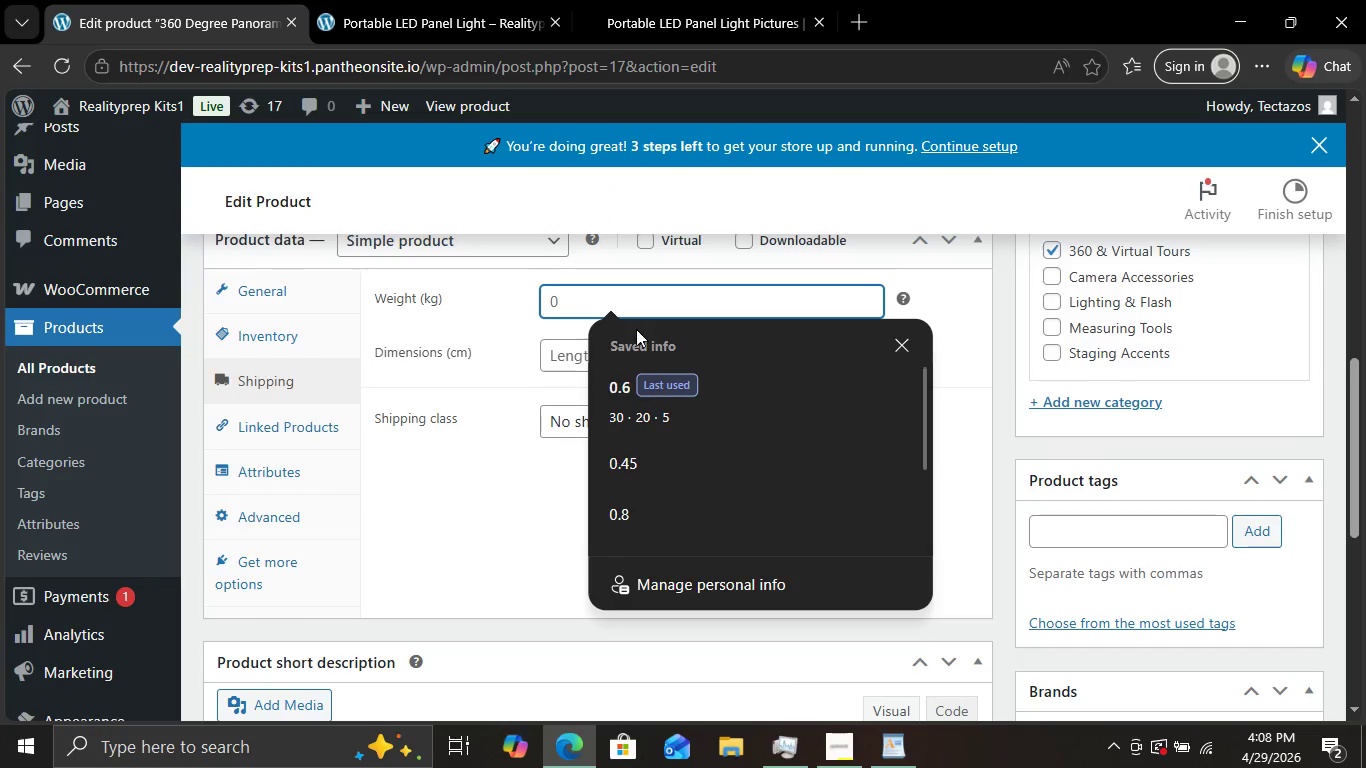 
key(0)
 